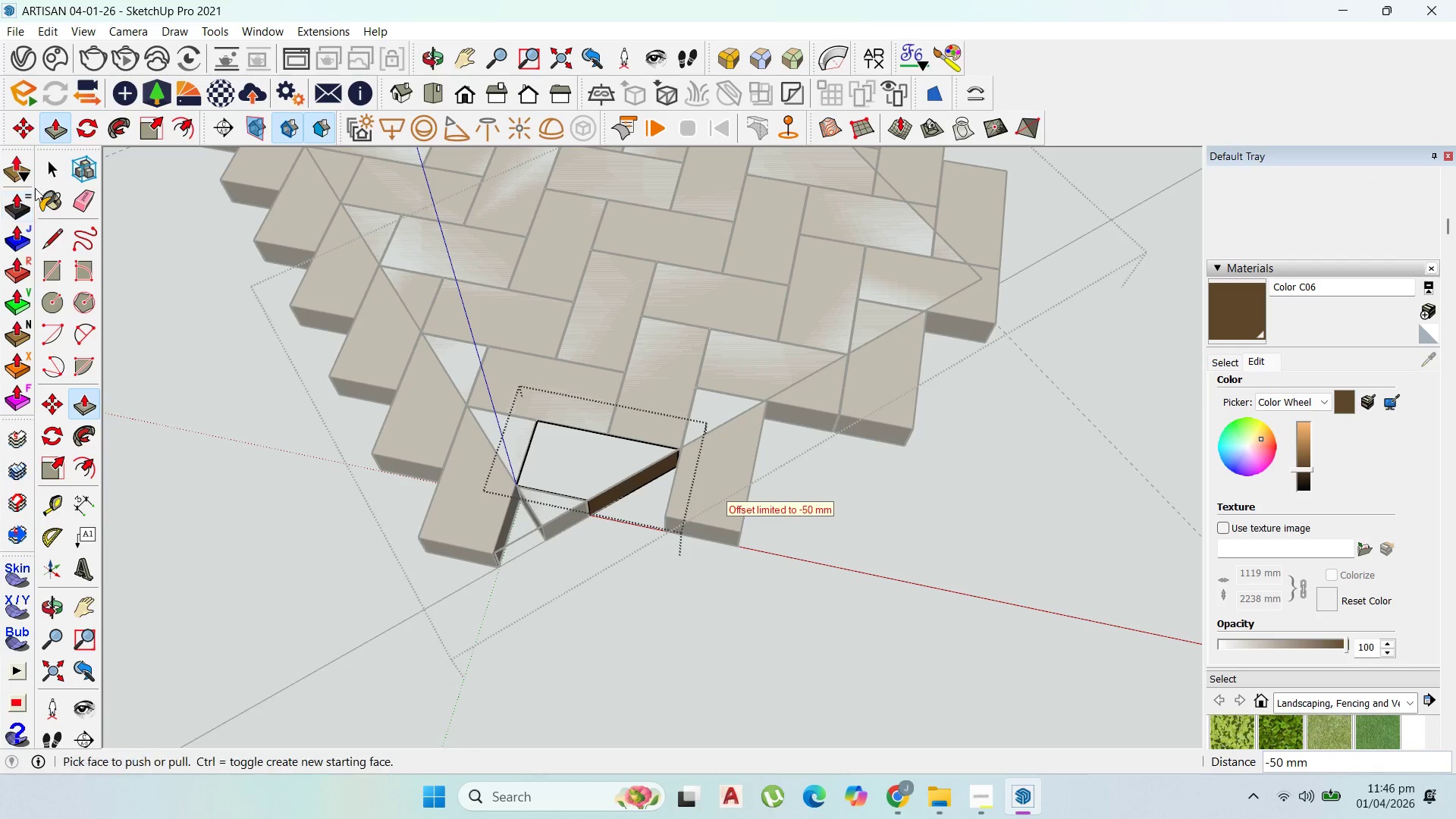 
left_click([46, 172])
 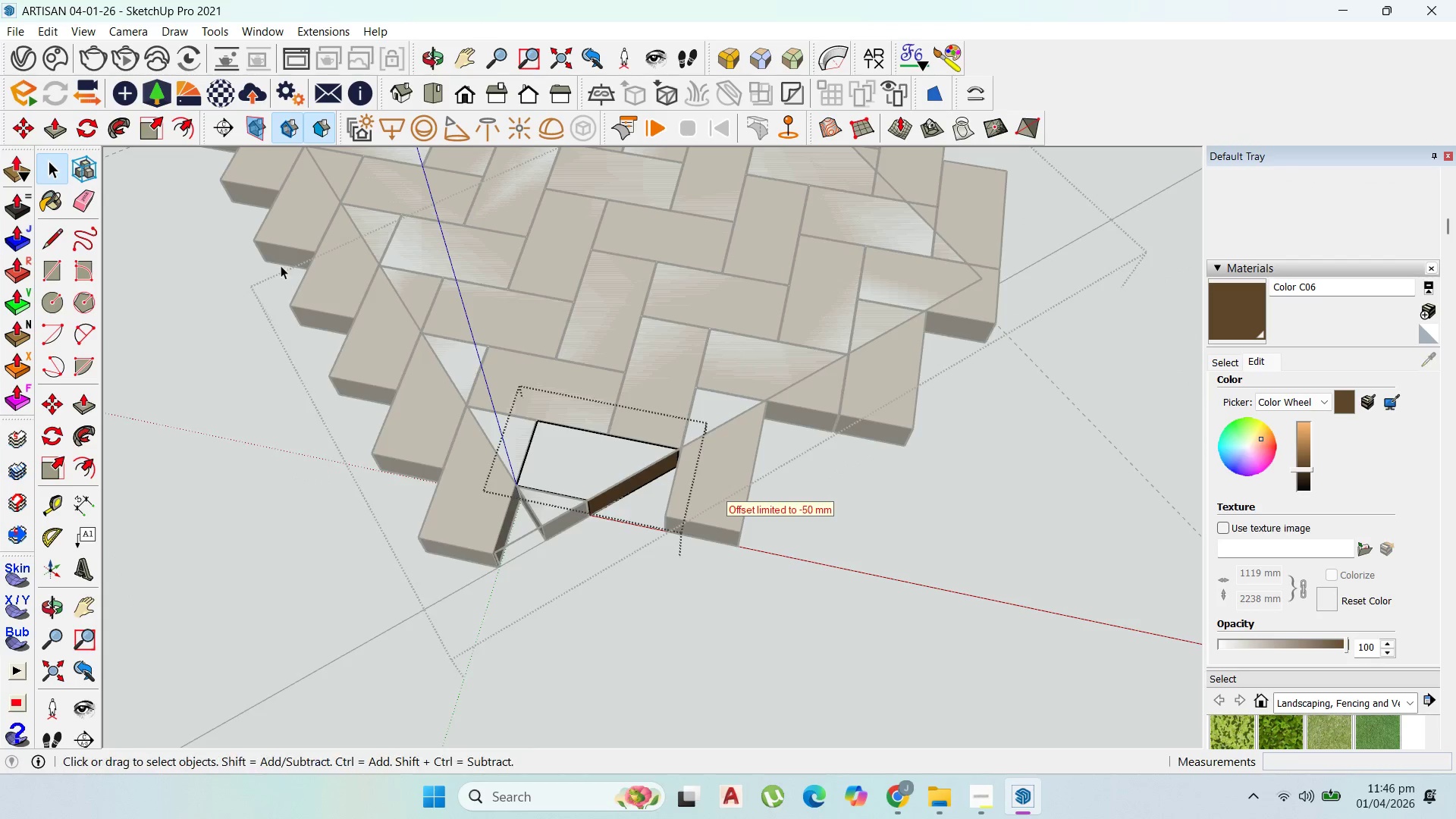 
key(Escape)
 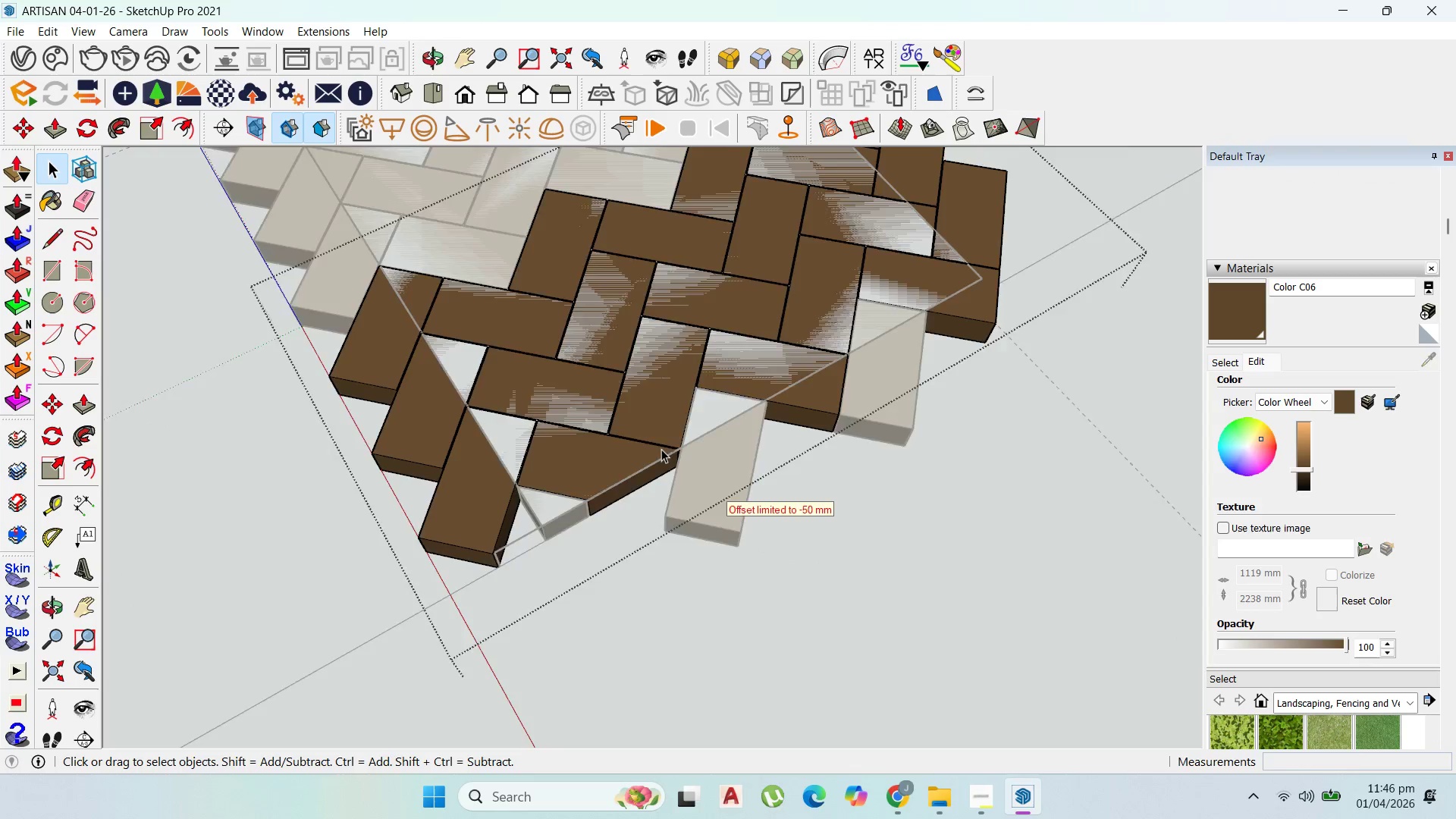 
key(Escape)
 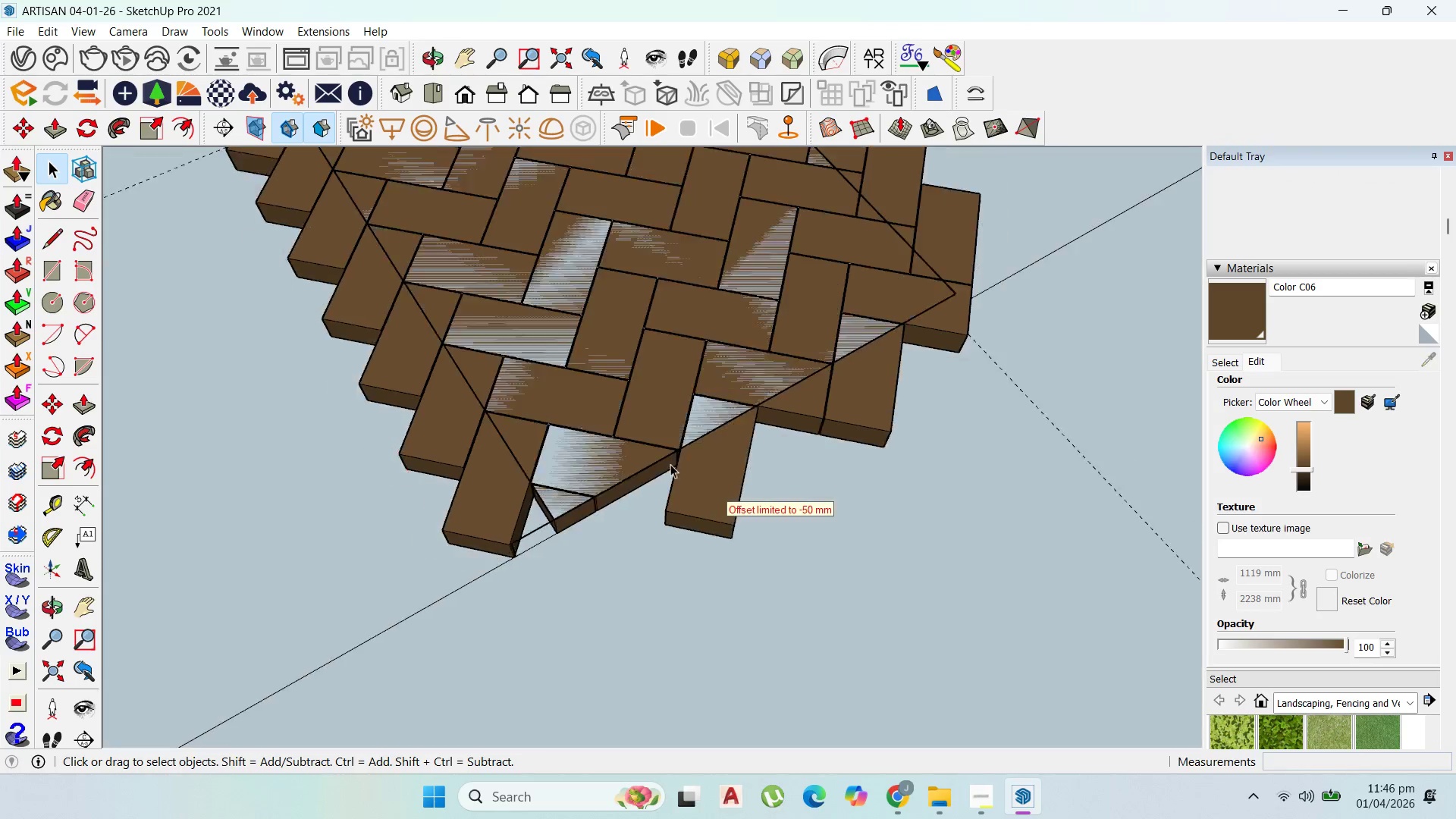 
scroll: coordinate [671, 469], scroll_direction: down, amount: 2.0
 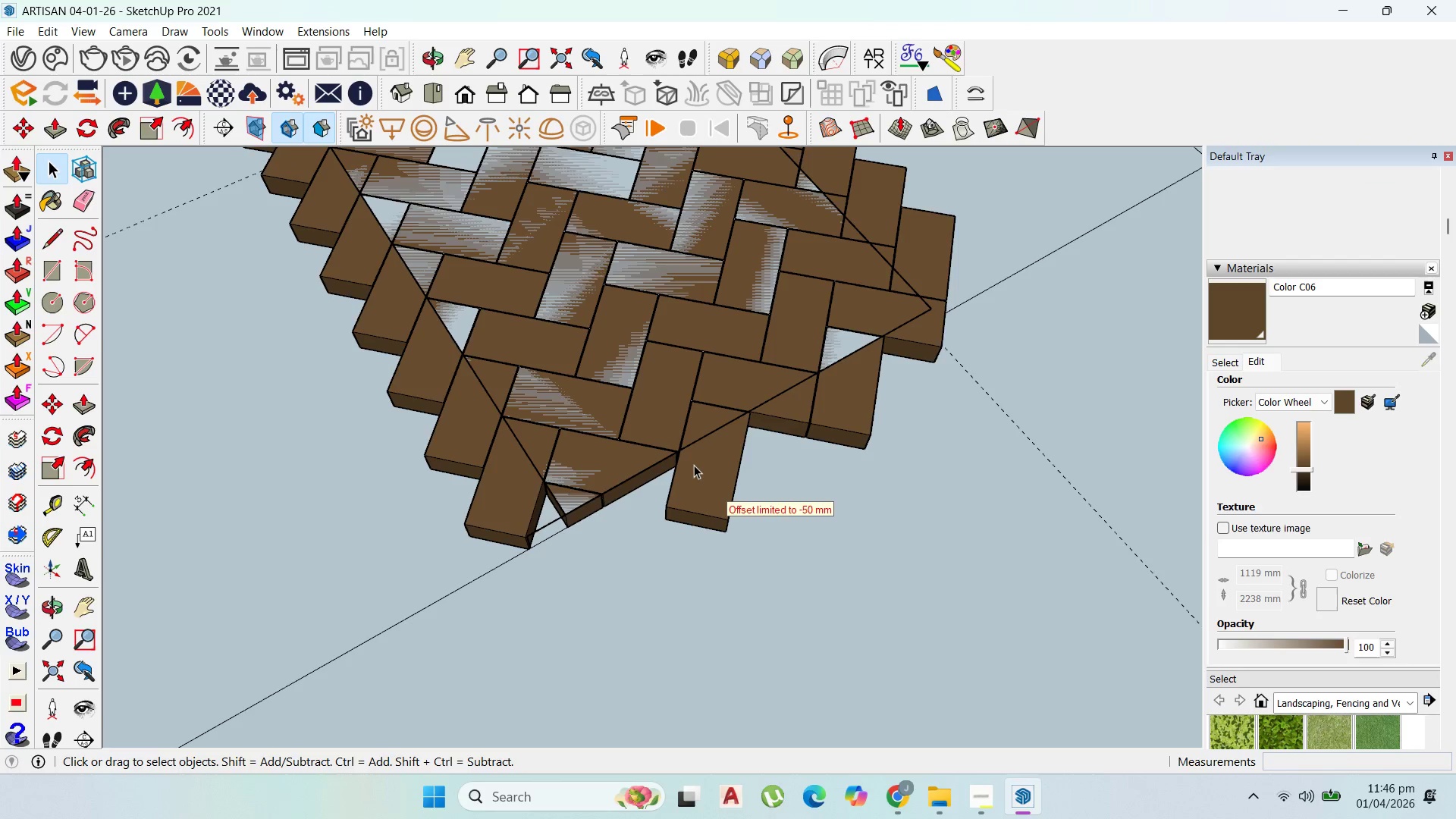 
scroll: coordinate [685, 479], scroll_direction: up, amount: 1.0
 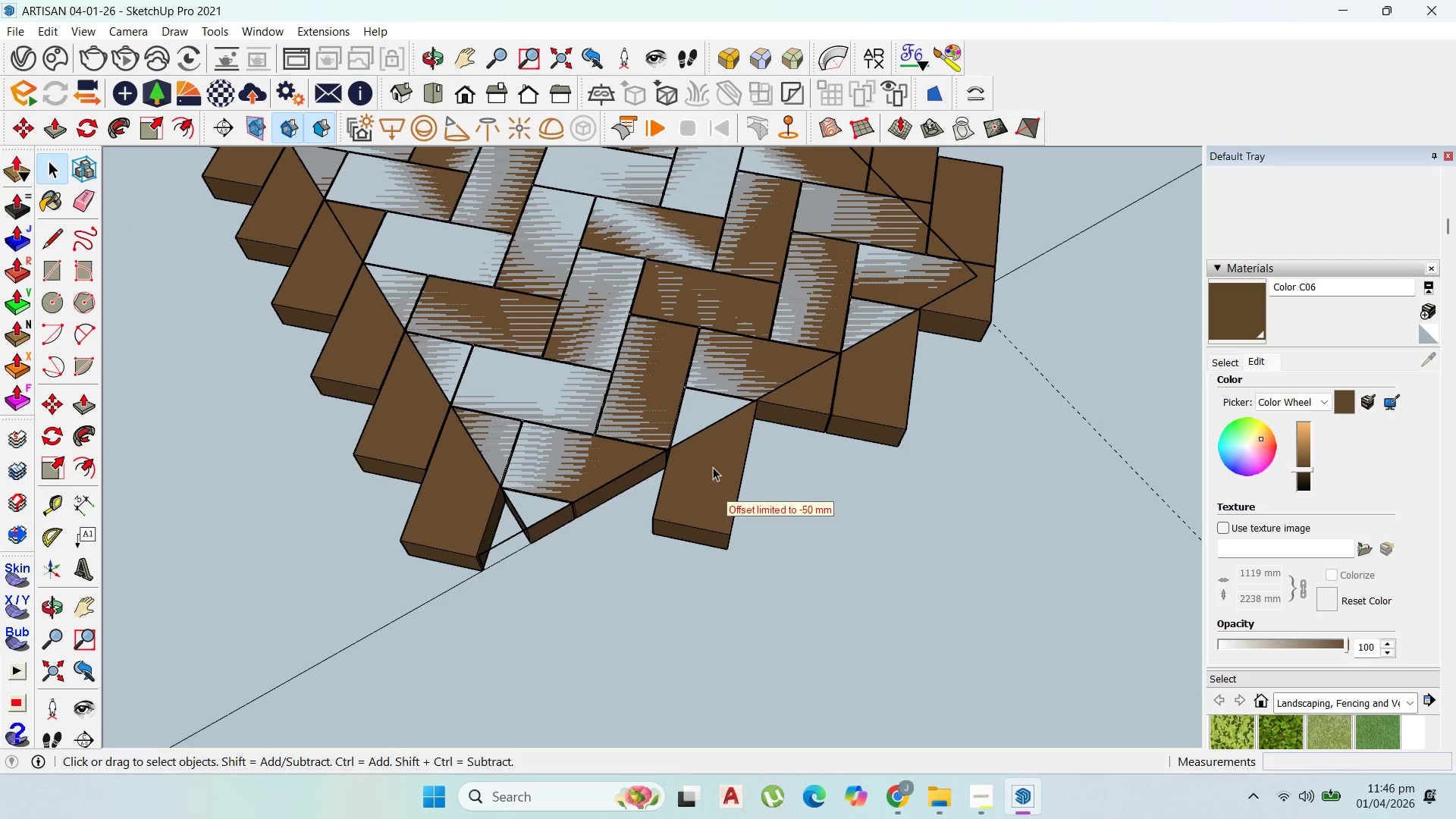 
double_click([715, 465])
 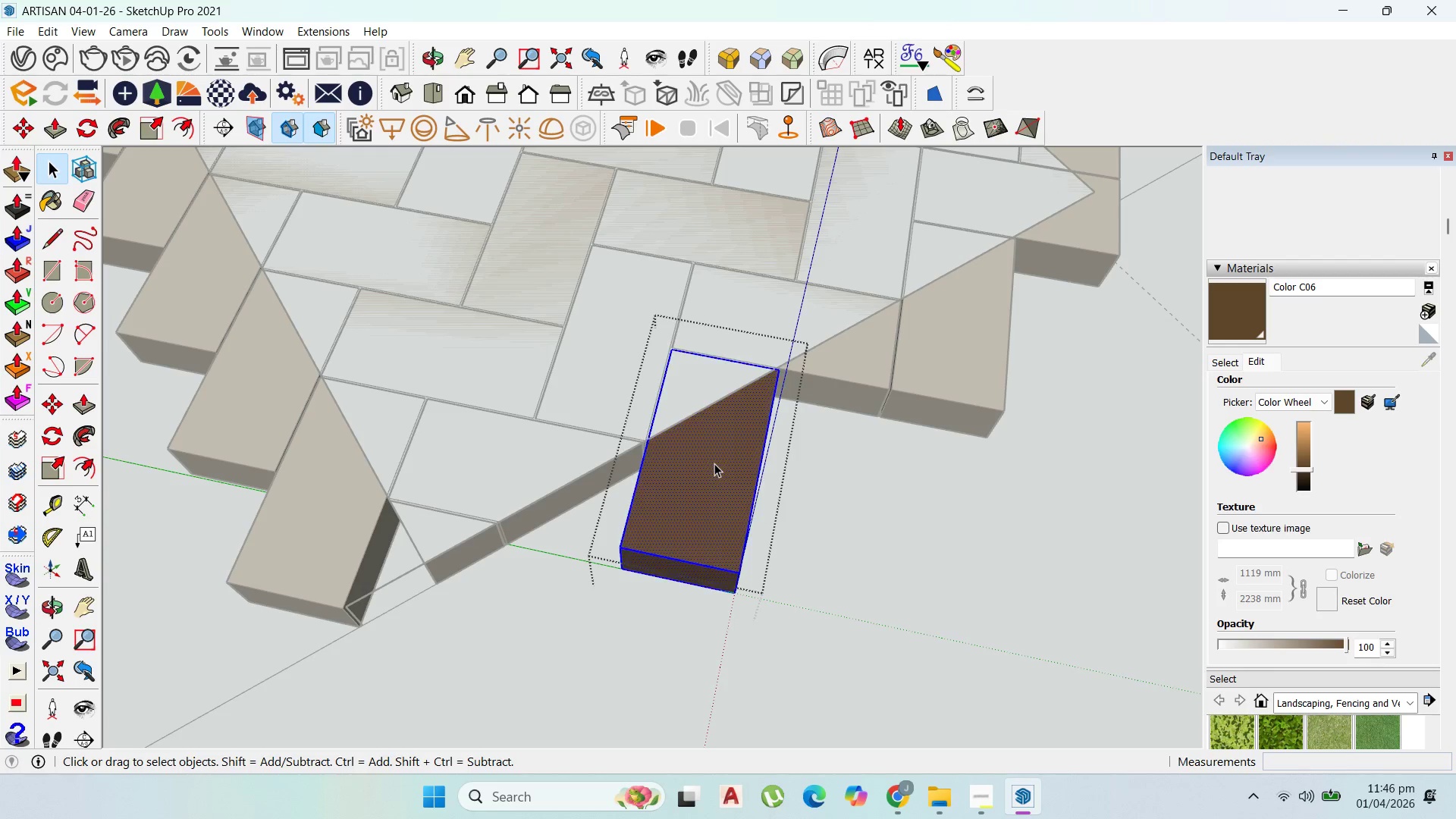 
scroll: coordinate [713, 466], scroll_direction: up, amount: 4.0
 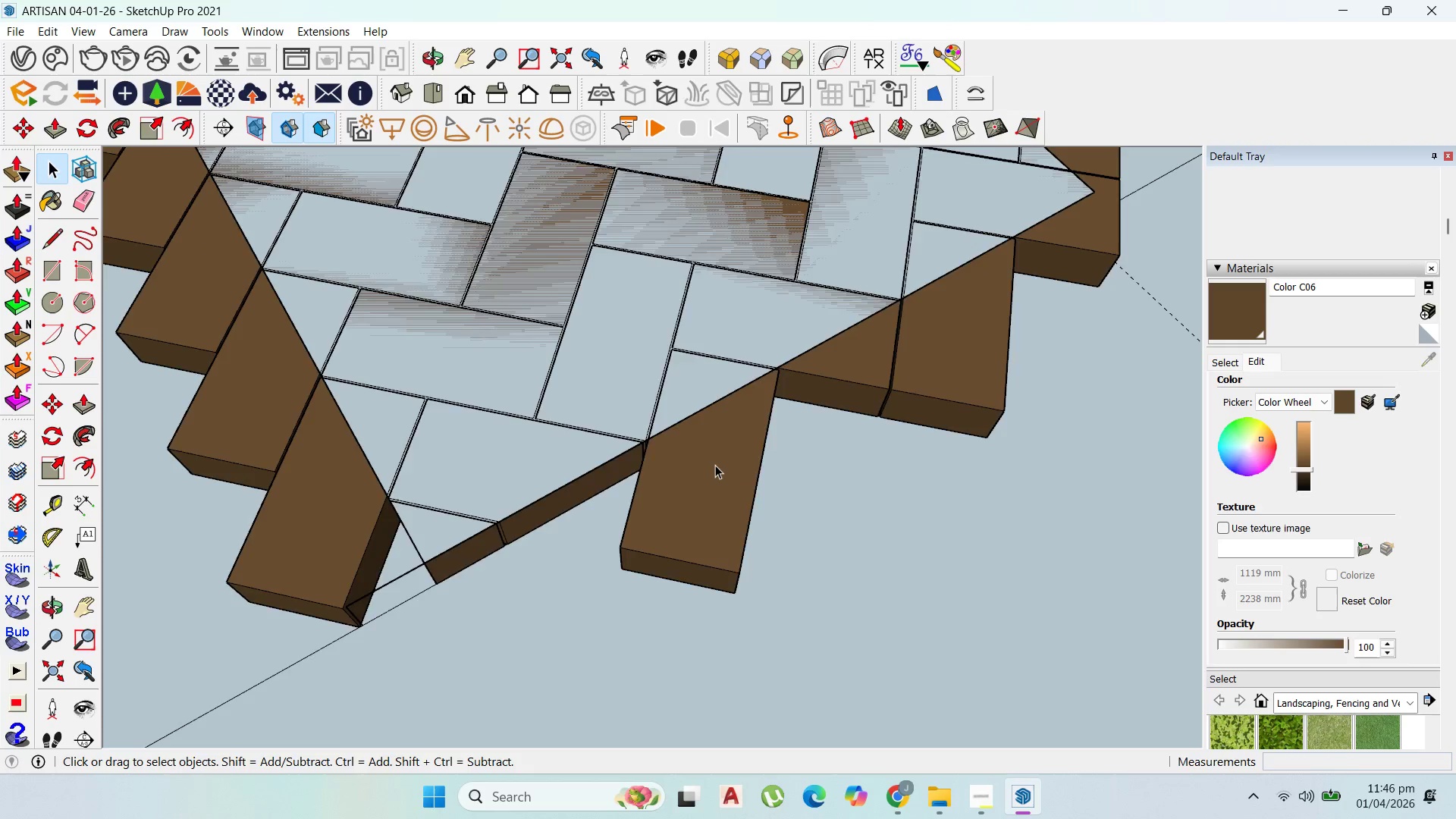 
triple_click([714, 463])
 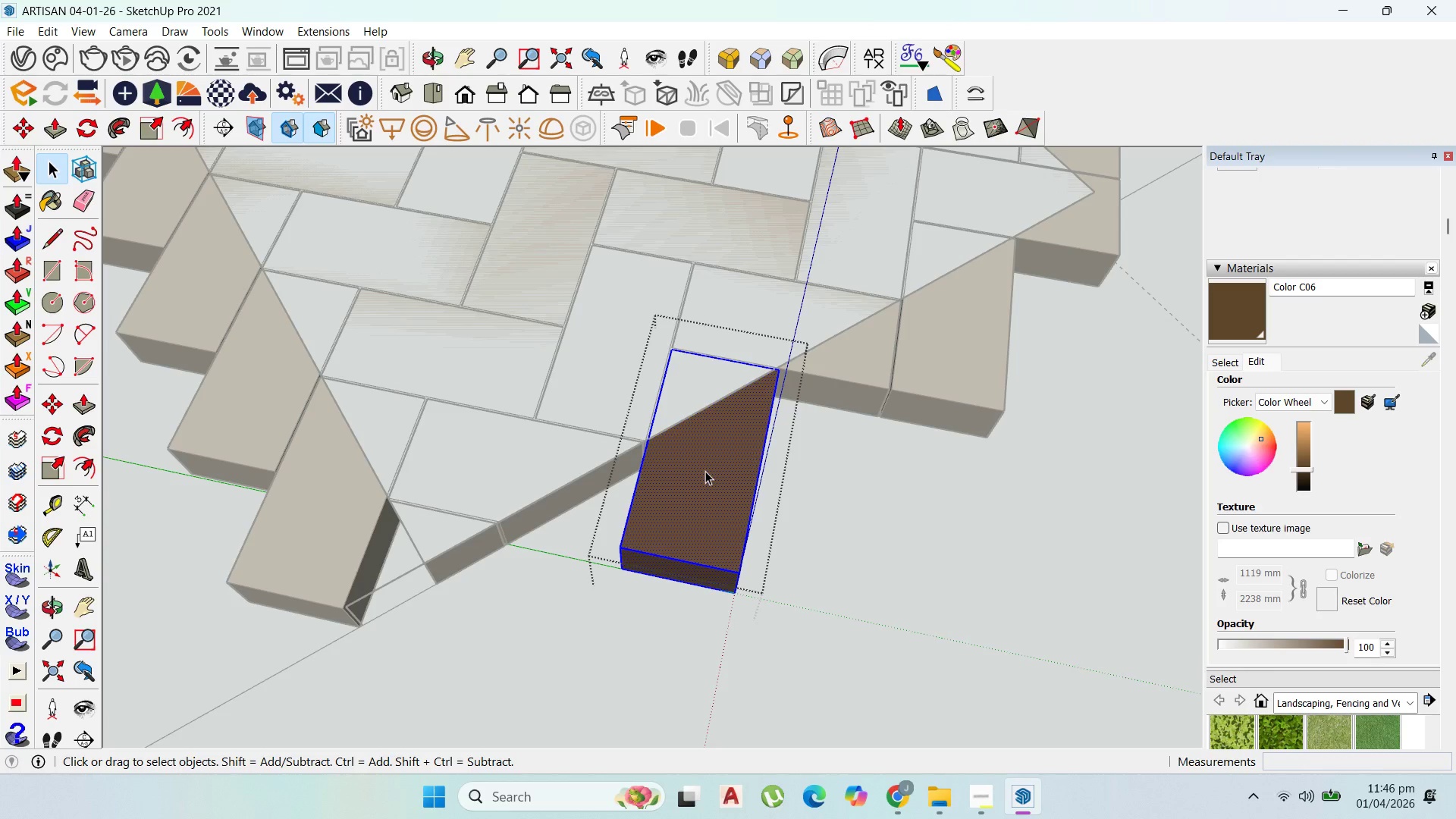 
left_click([49, 241])
 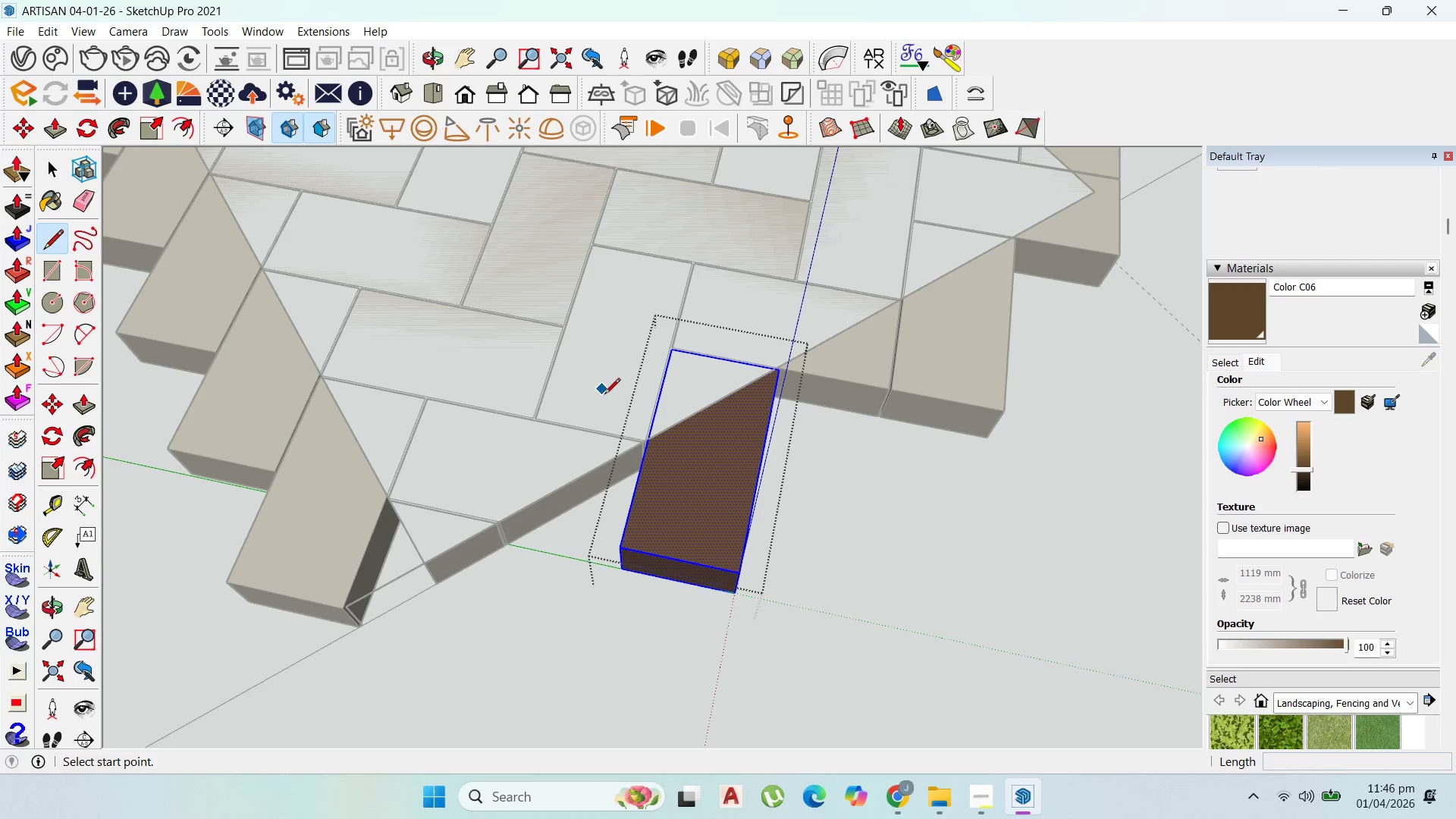 
scroll: coordinate [693, 441], scroll_direction: up, amount: 19.0
 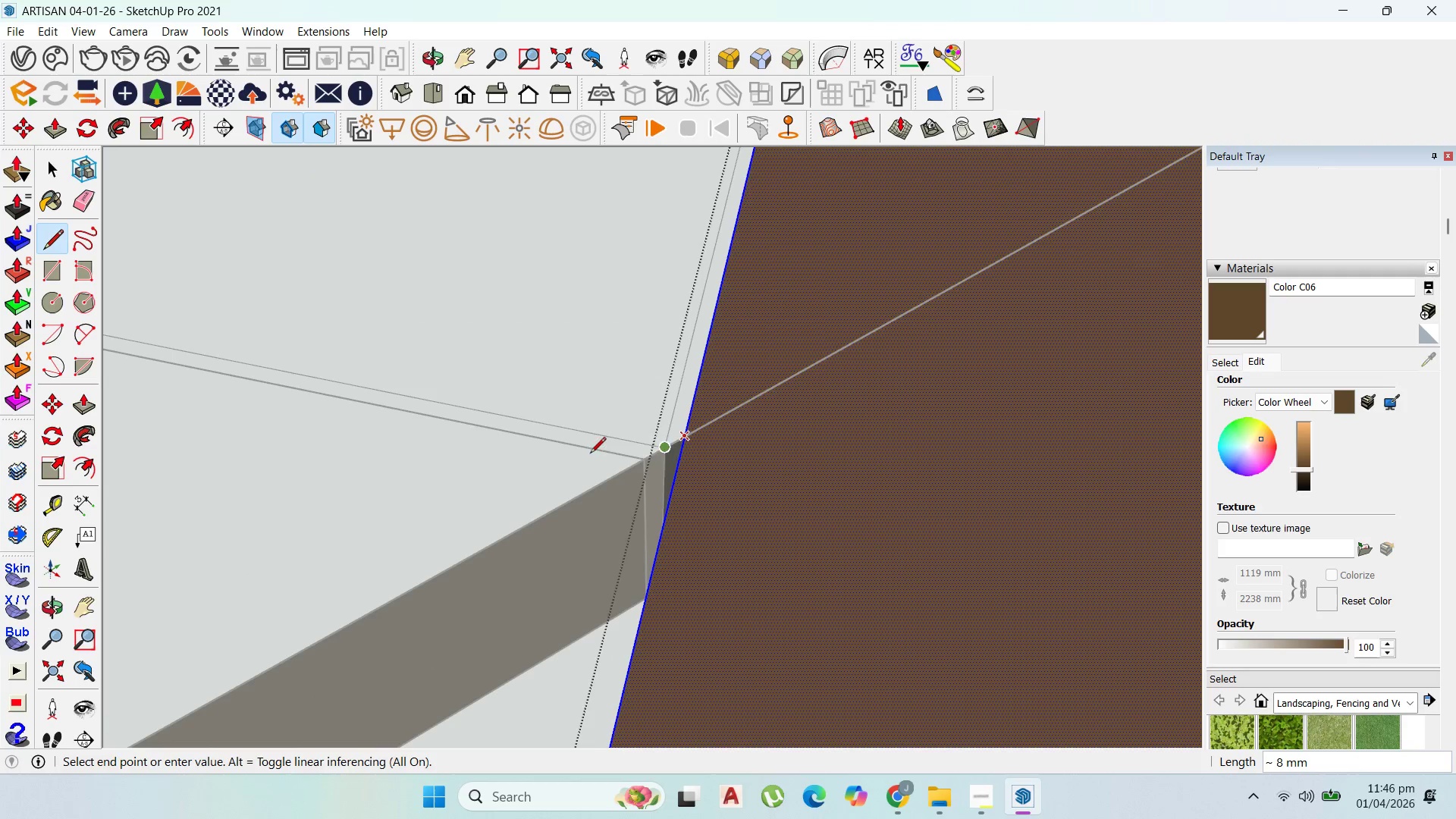 
scroll: coordinate [928, 282], scroll_direction: down, amount: 7.0
 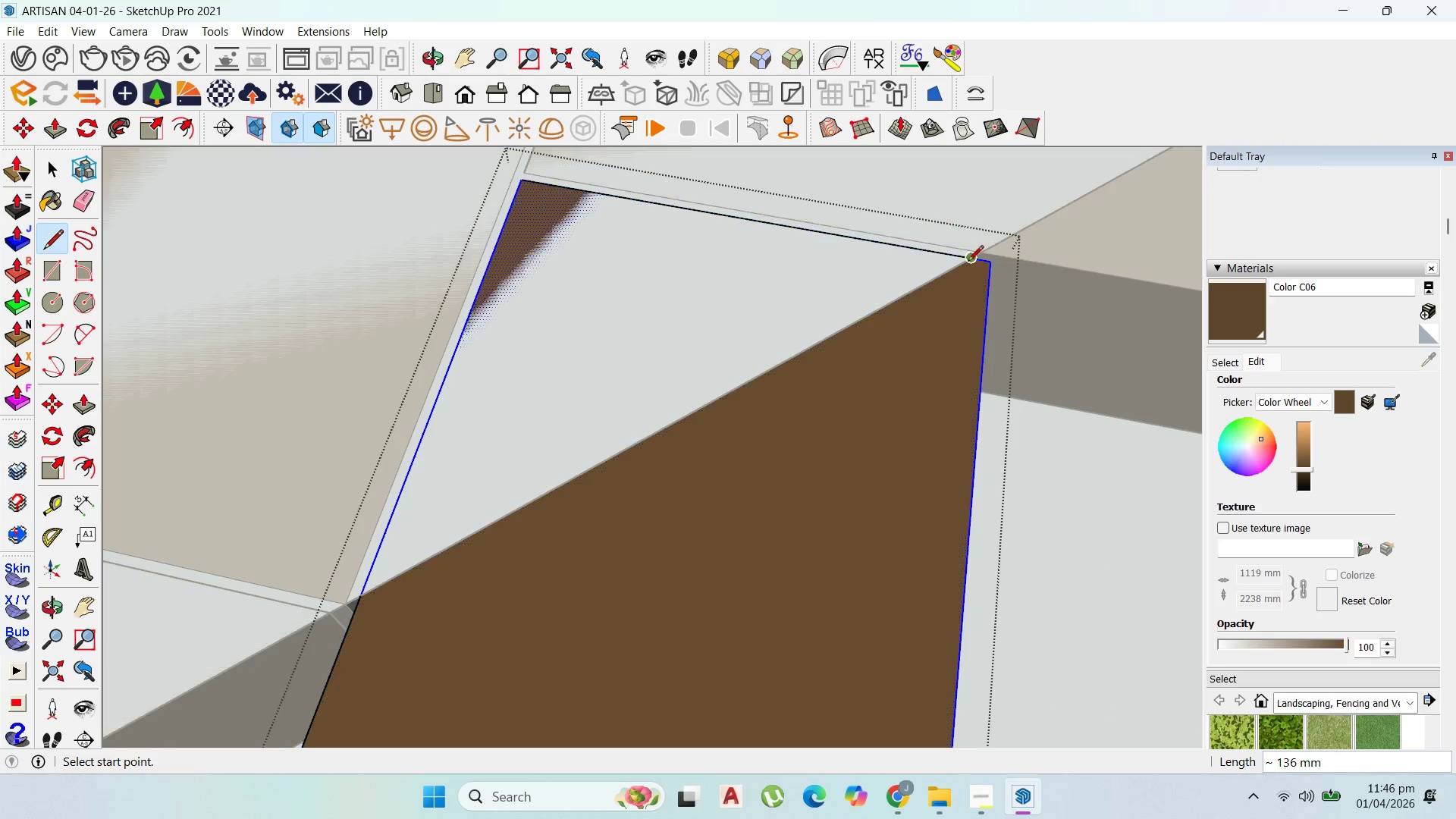 
key(P)
 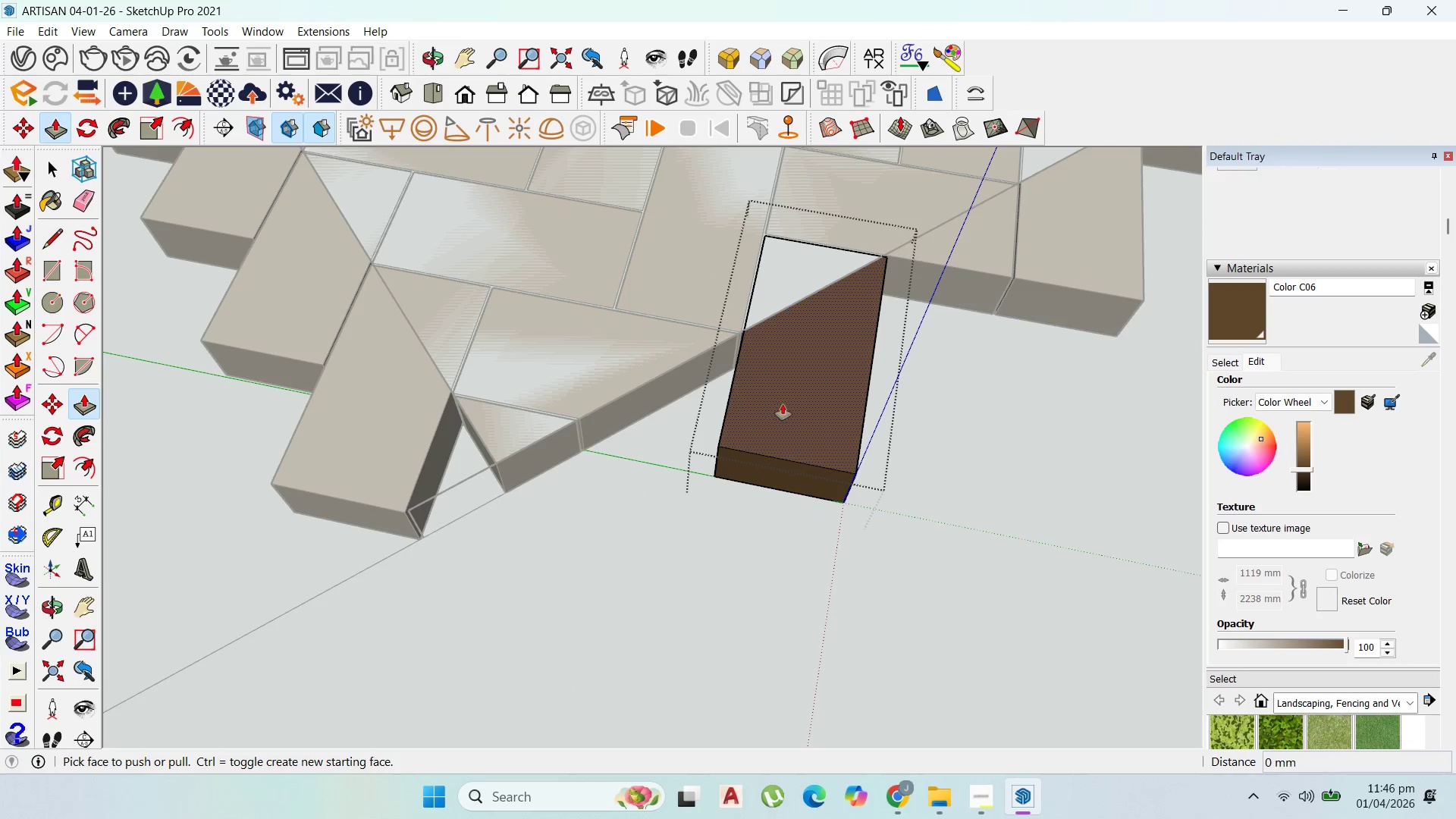 
scroll: coordinate [831, 286], scroll_direction: down, amount: 15.0
 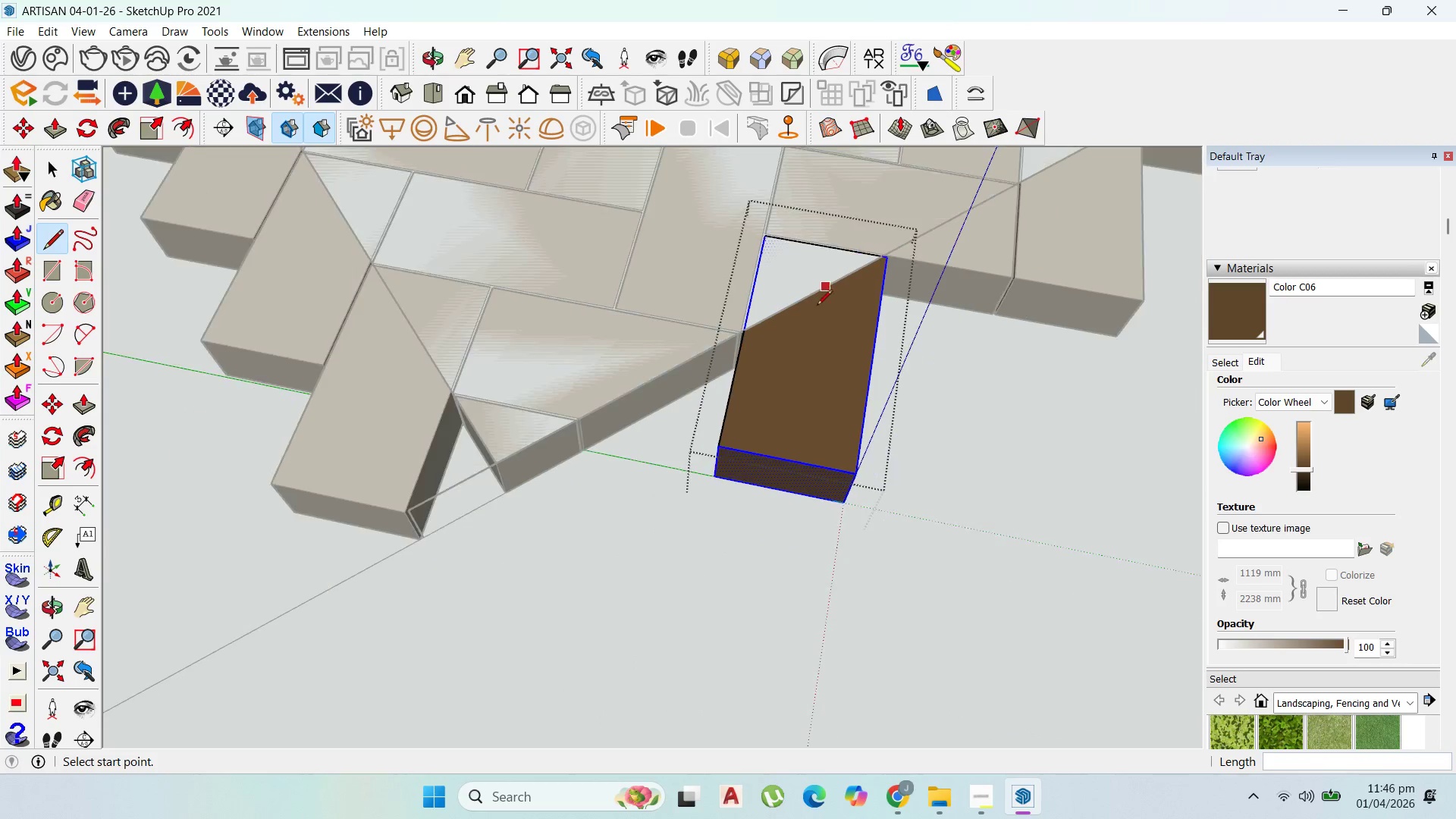 
left_click_drag(start_coordinate=[783, 403], to_coordinate=[755, 502])
 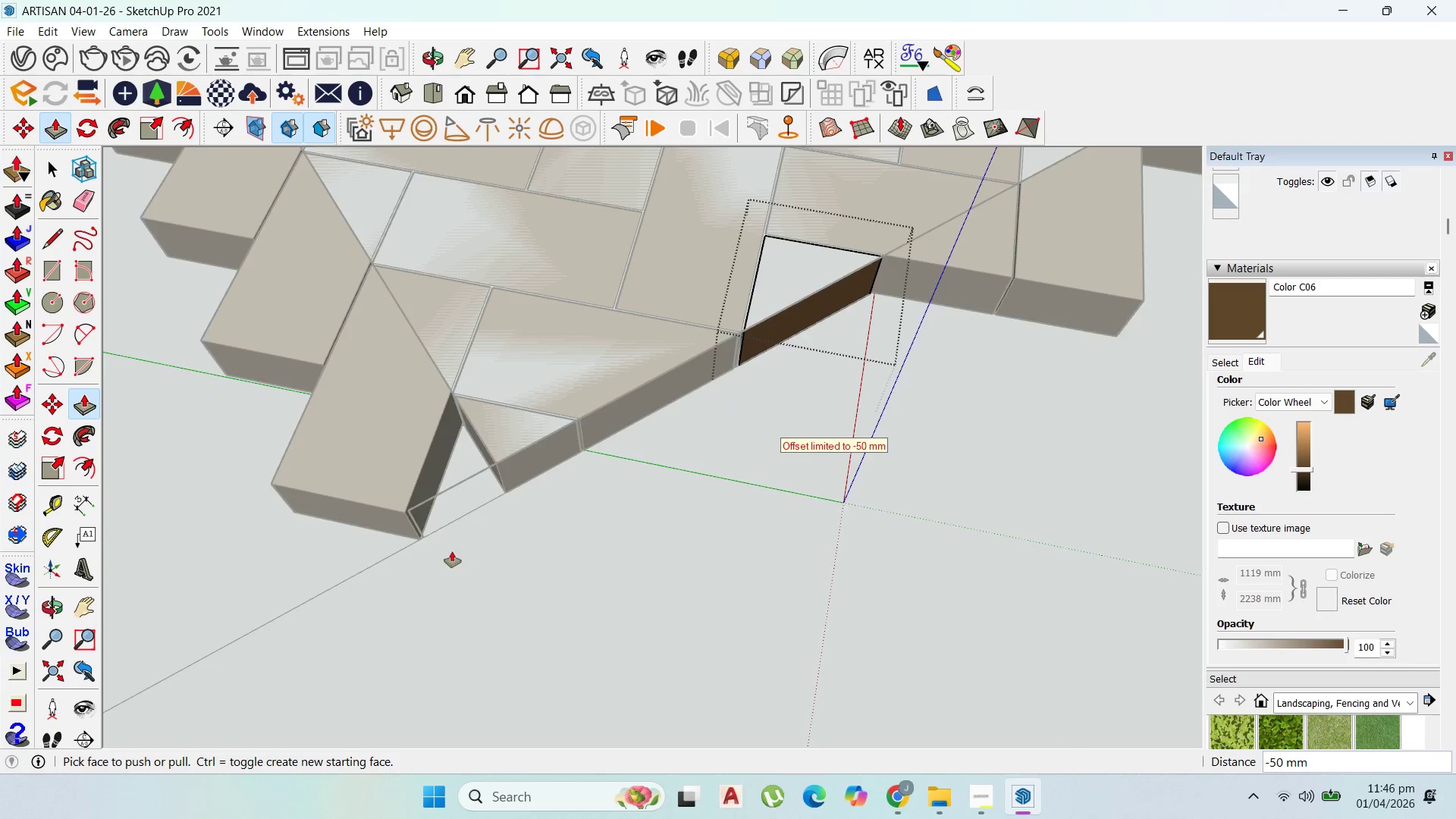 
scroll: coordinate [802, 347], scroll_direction: down, amount: 4.0
 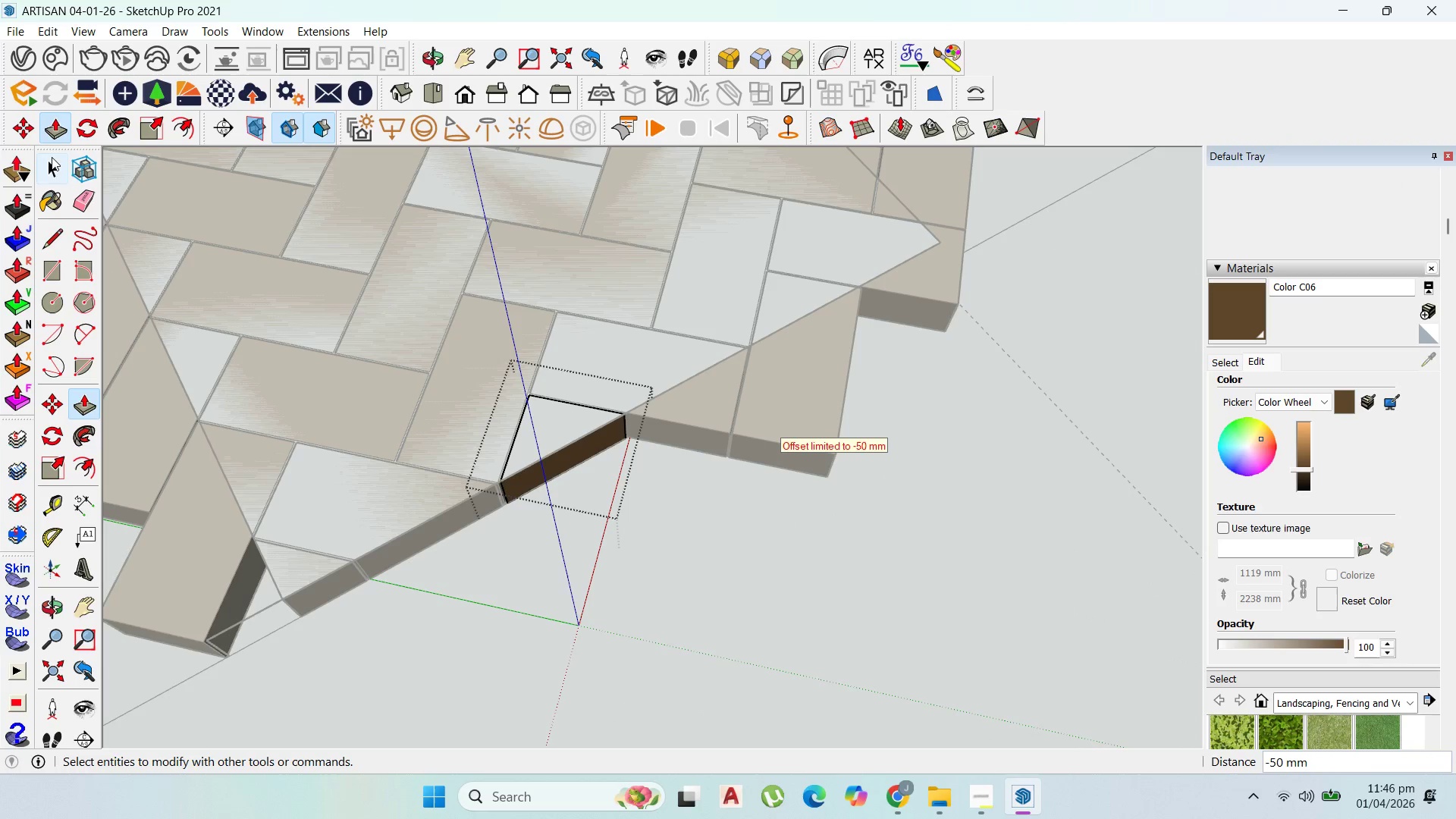 
key(Escape)
 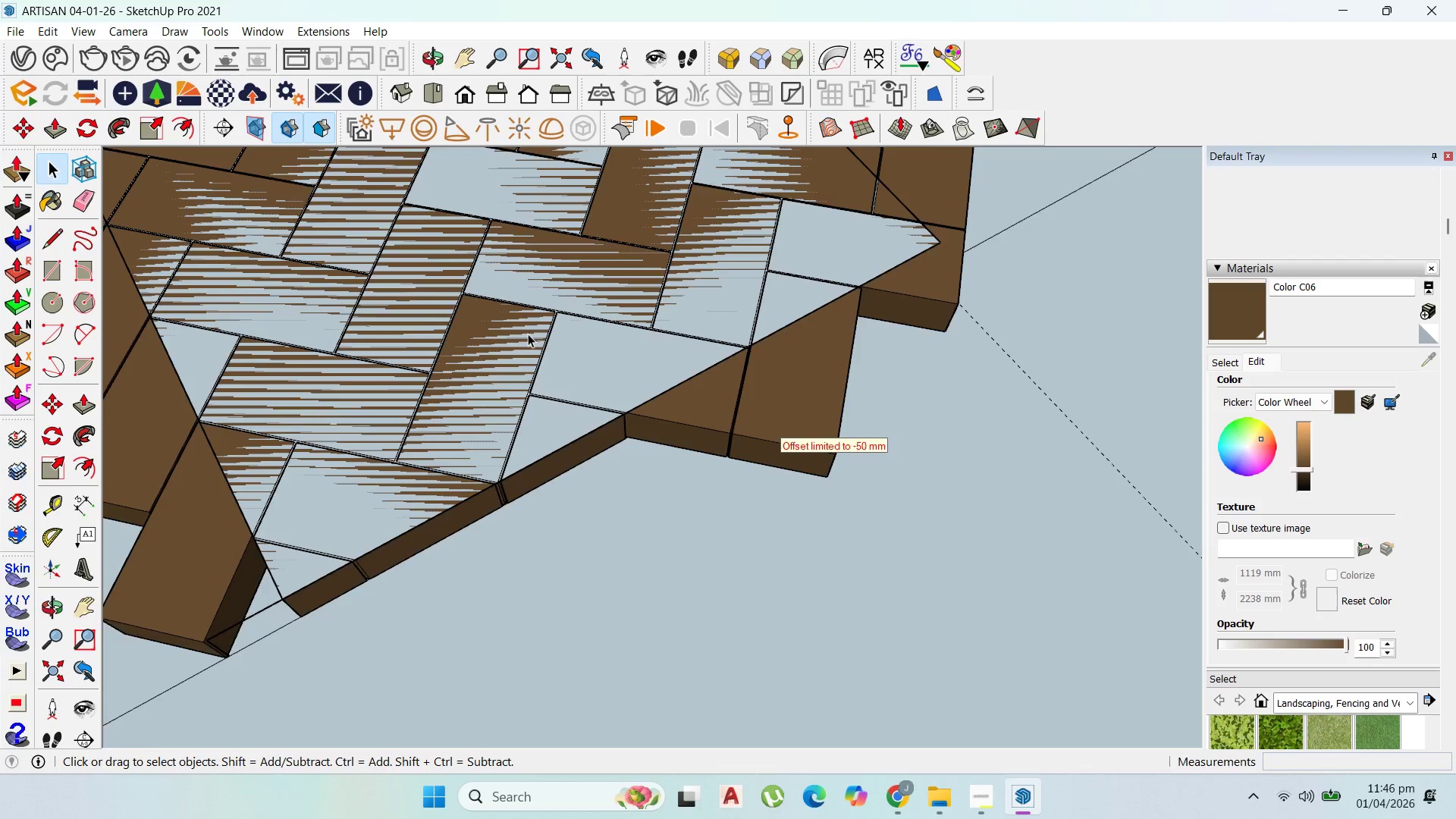 
key(Escape)
 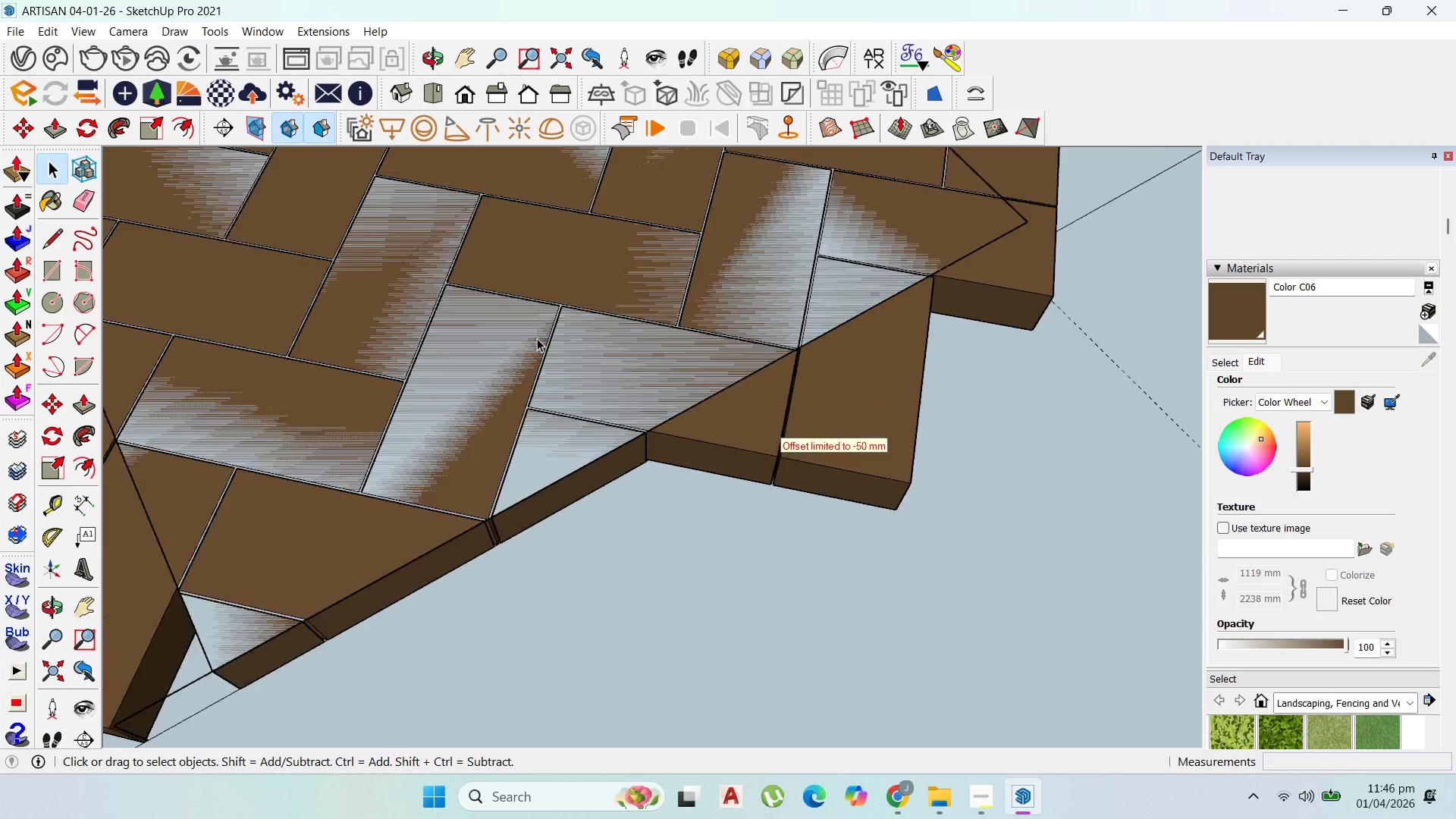 
scroll: coordinate [537, 338], scroll_direction: up, amount: 3.0
 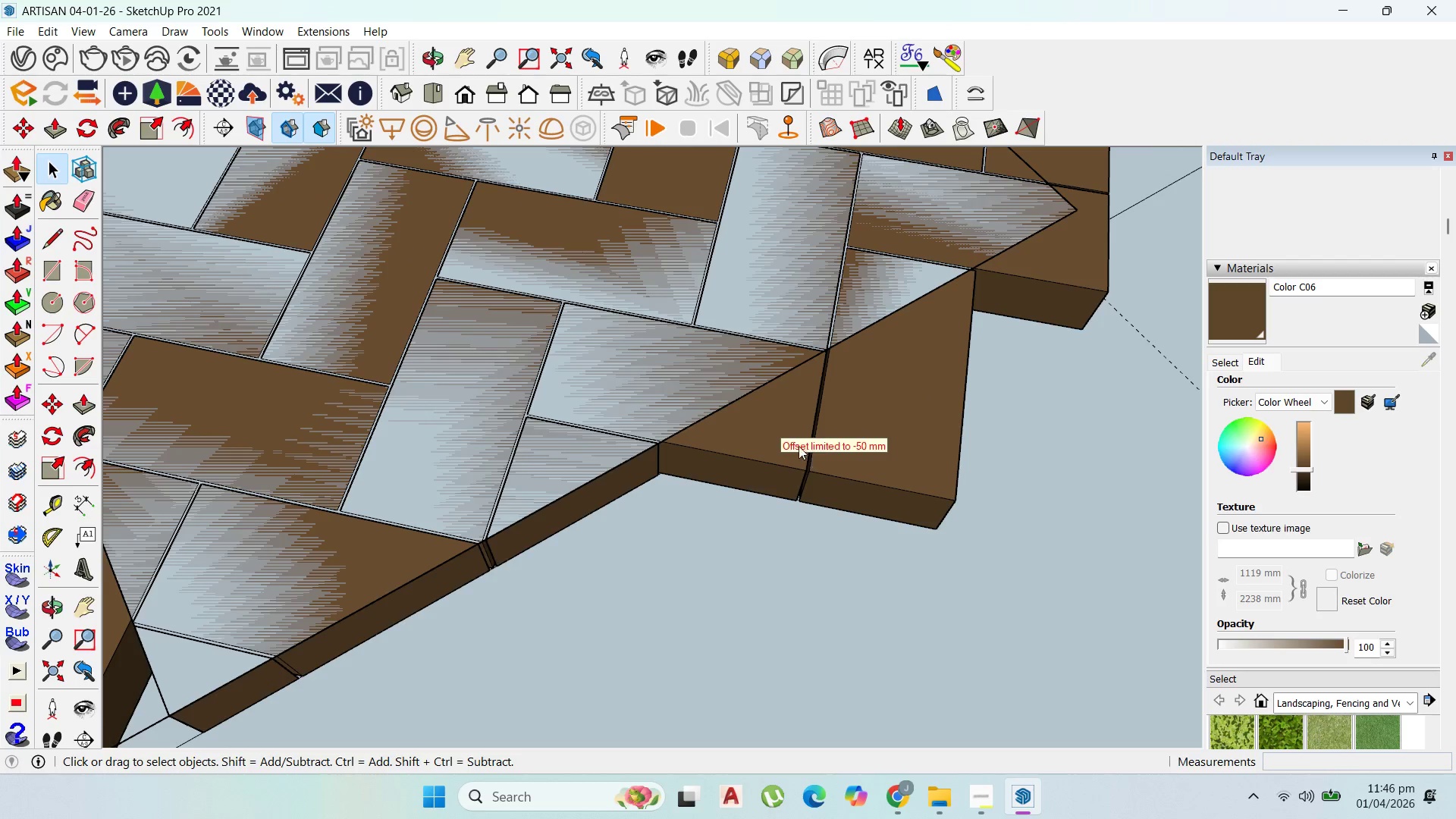 
left_click([772, 431])
 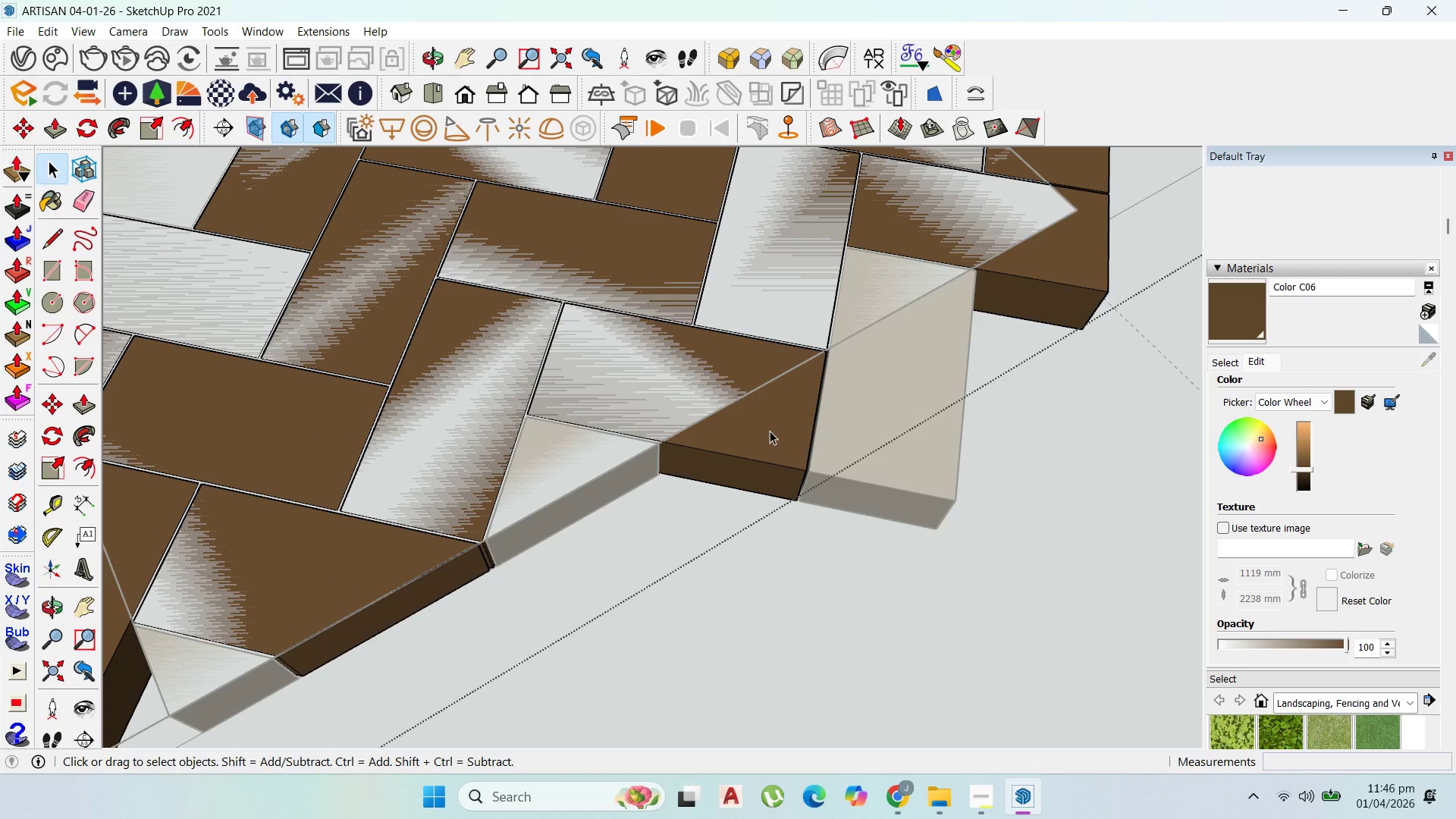 
triple_click([770, 431])
 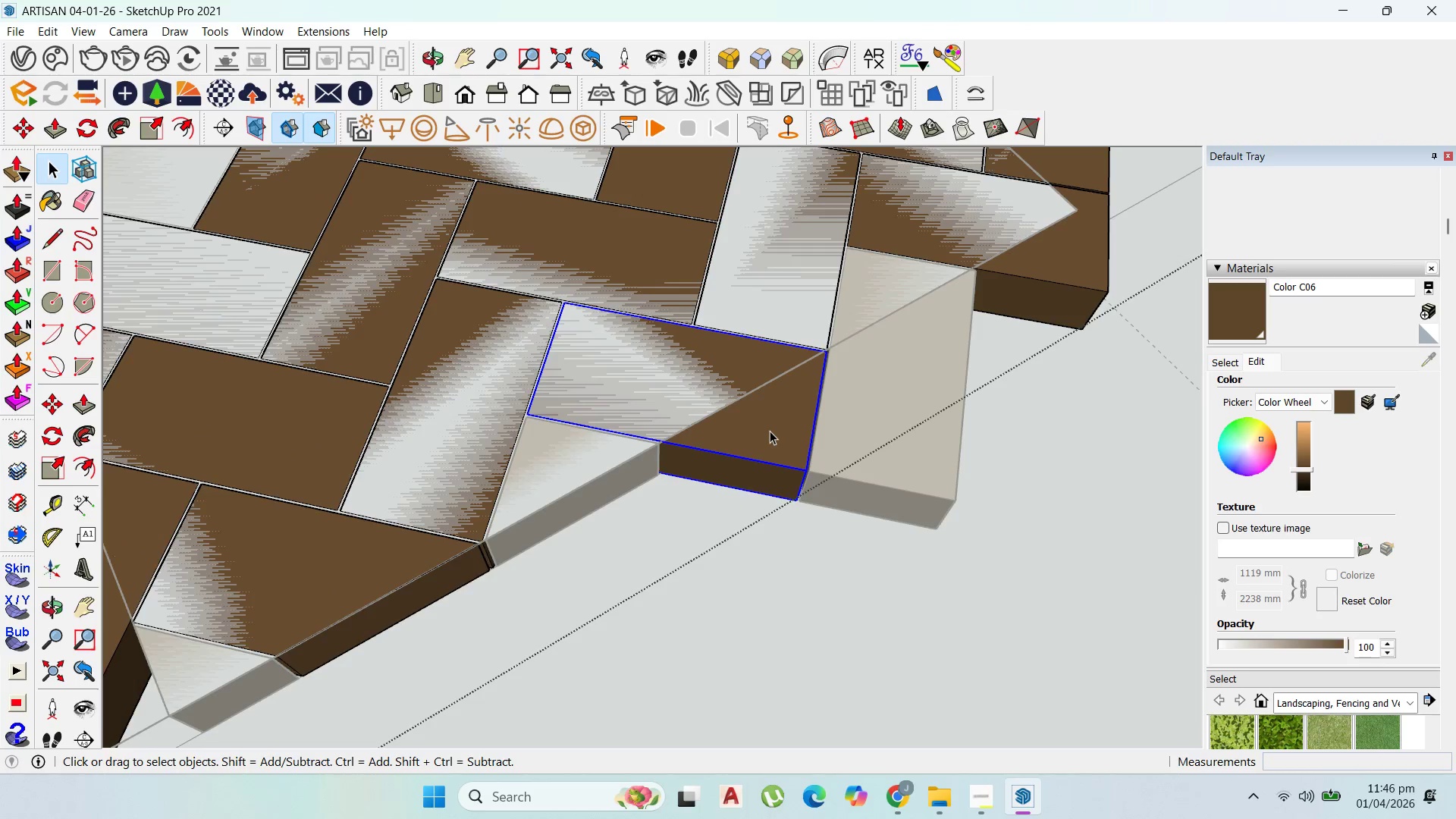 
triple_click([770, 431])
 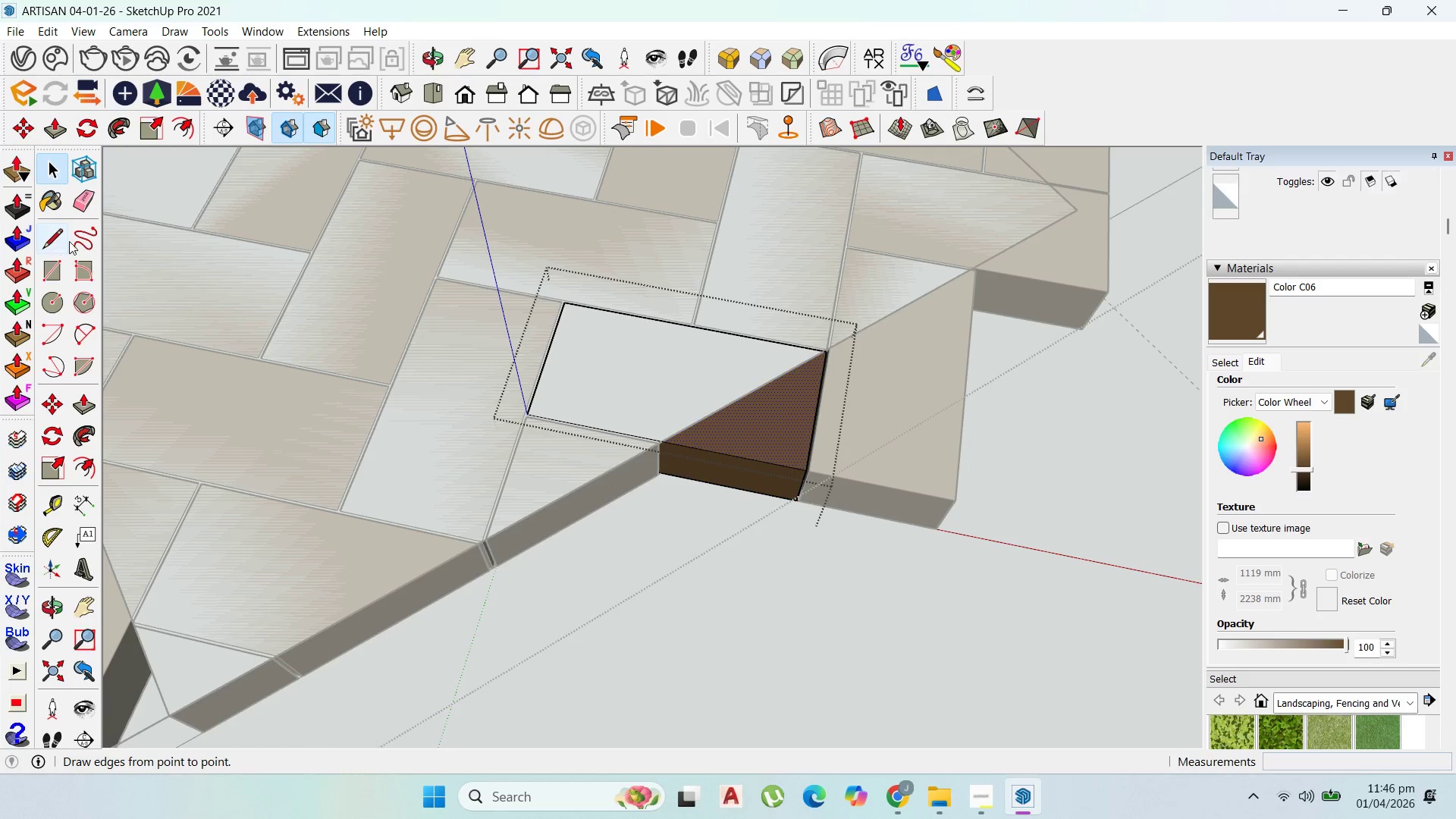 
left_click([56, 234])
 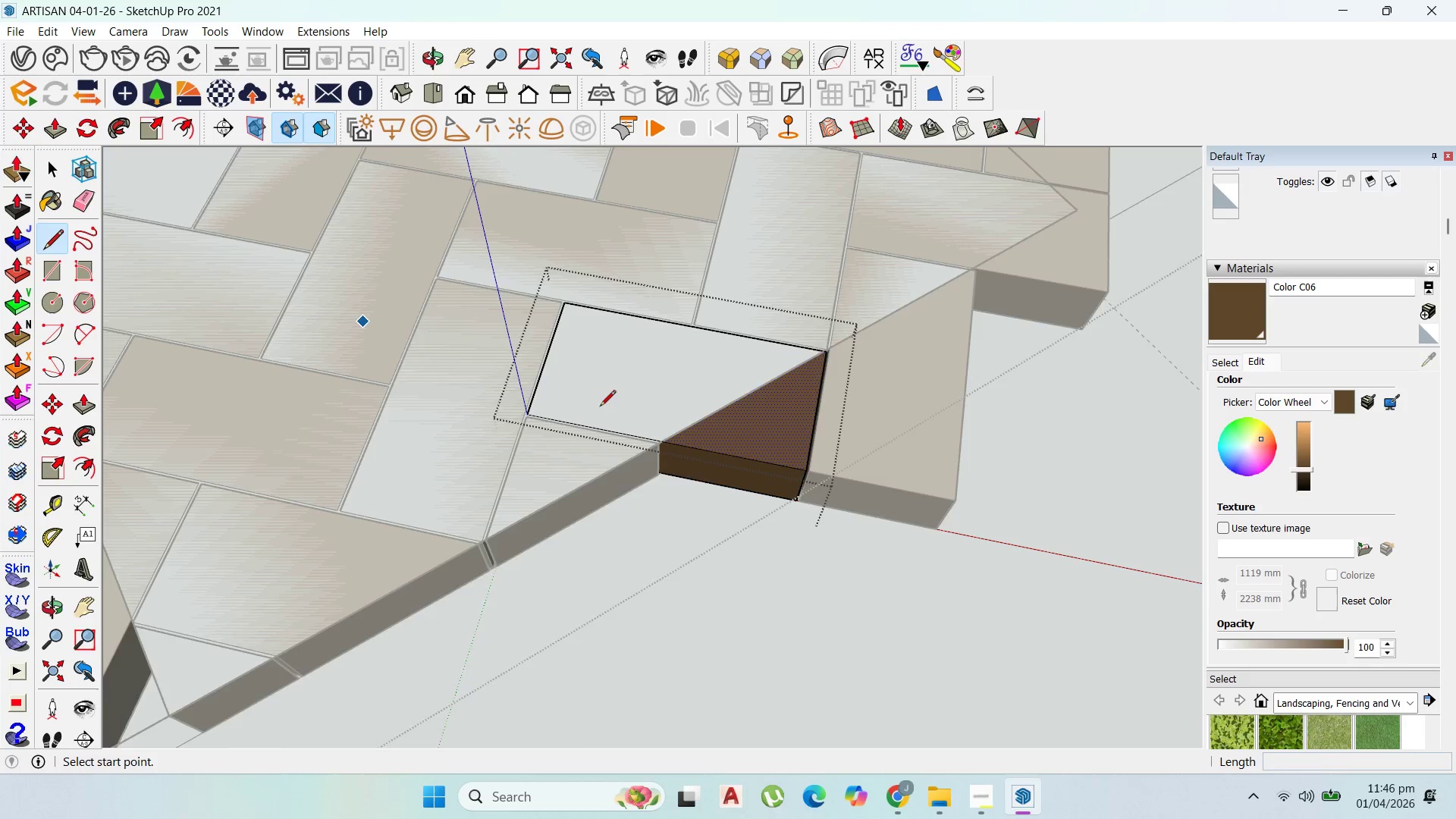 
scroll: coordinate [966, 307], scroll_direction: up, amount: 14.0
 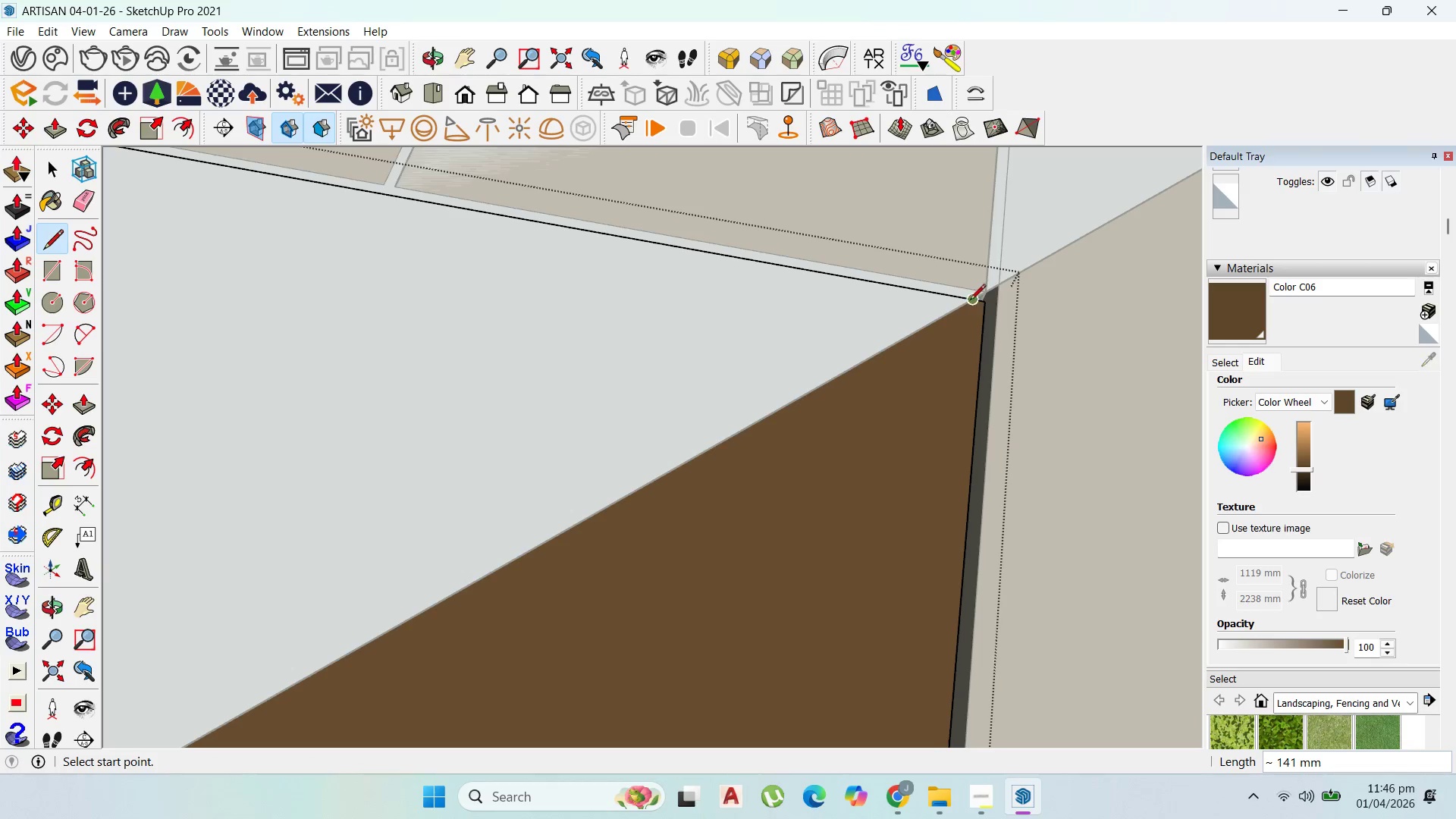 
key(P)
 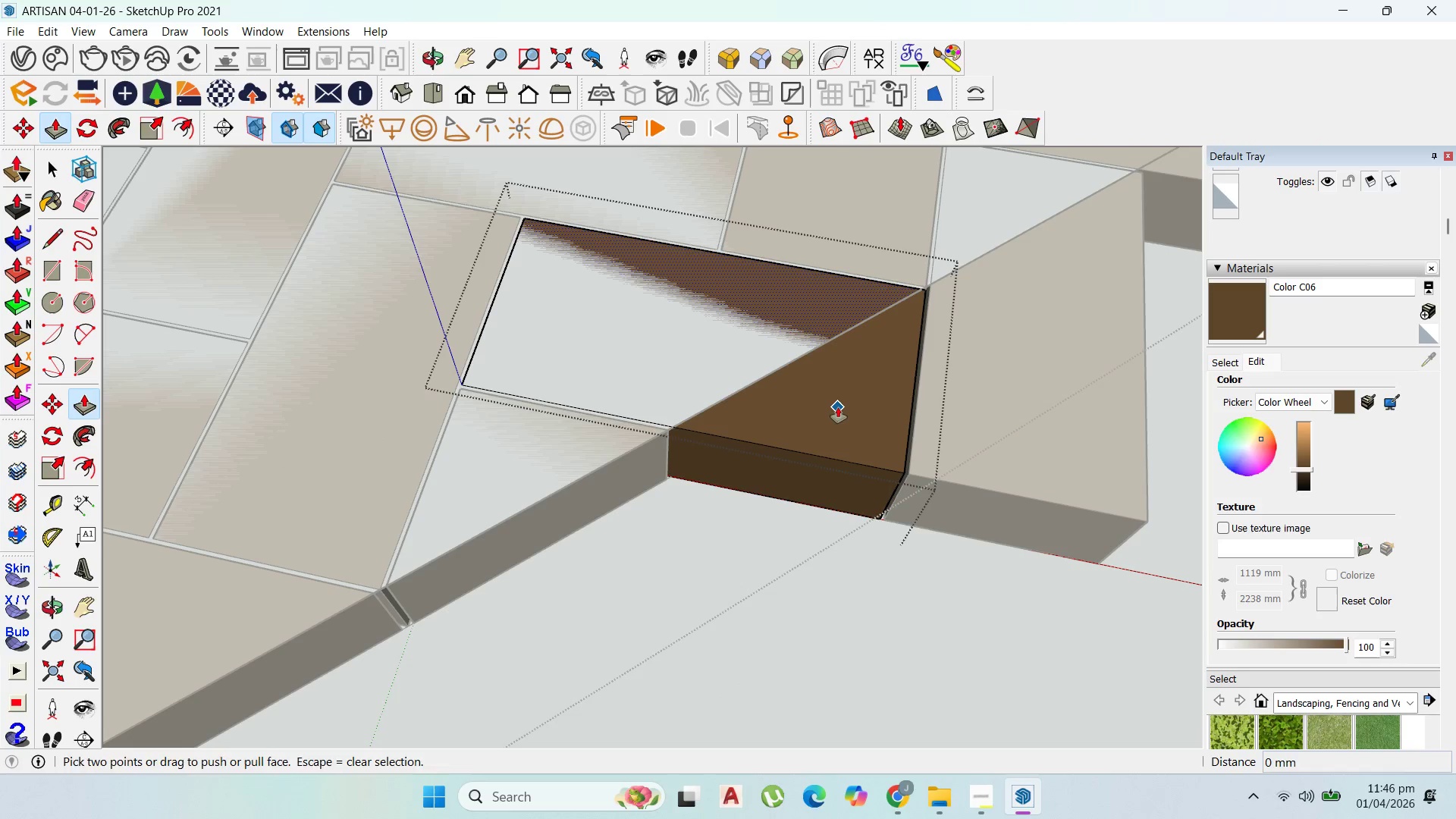 
scroll: coordinate [893, 290], scroll_direction: down, amount: 11.0
 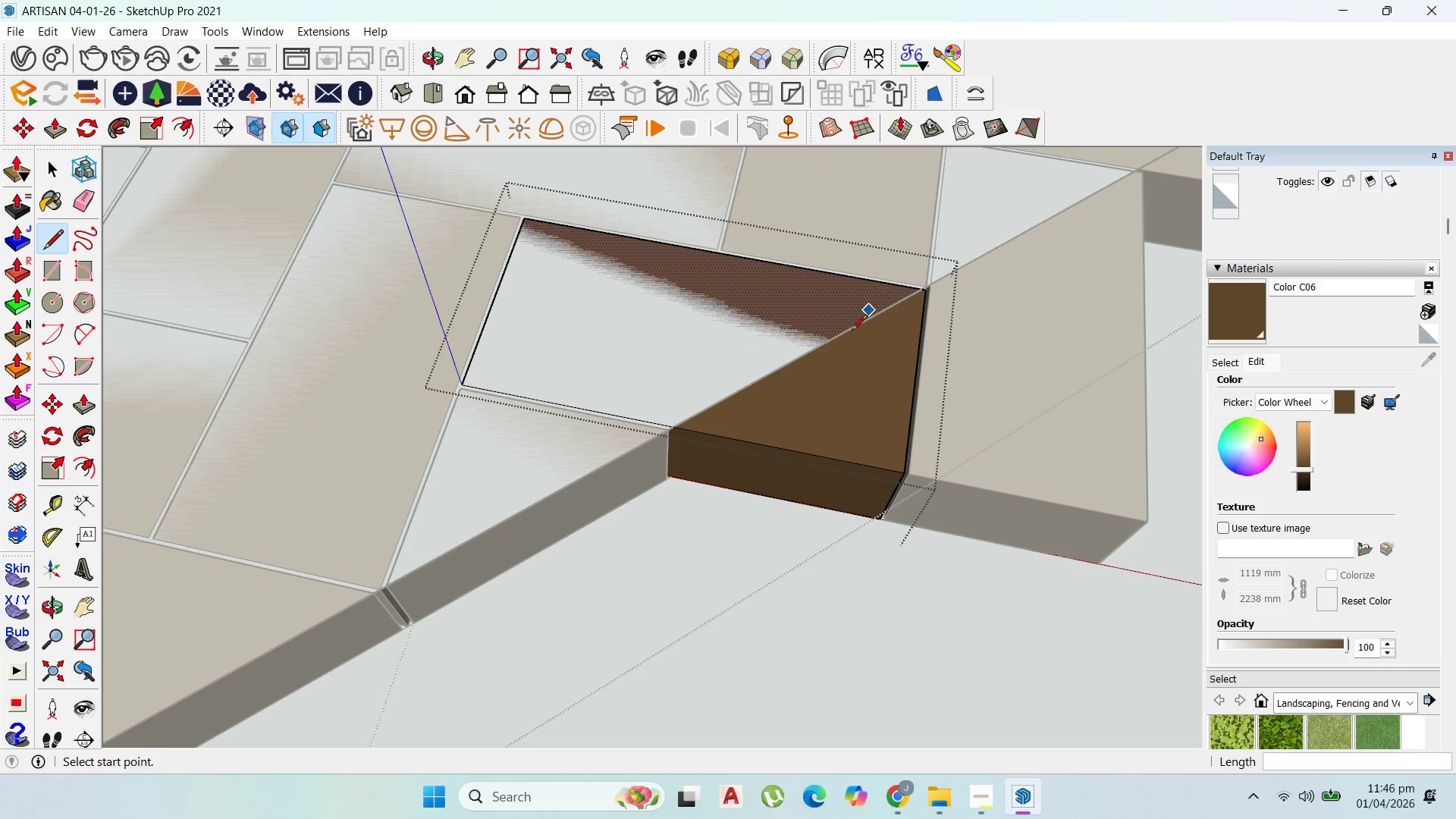 
left_click([838, 407])
 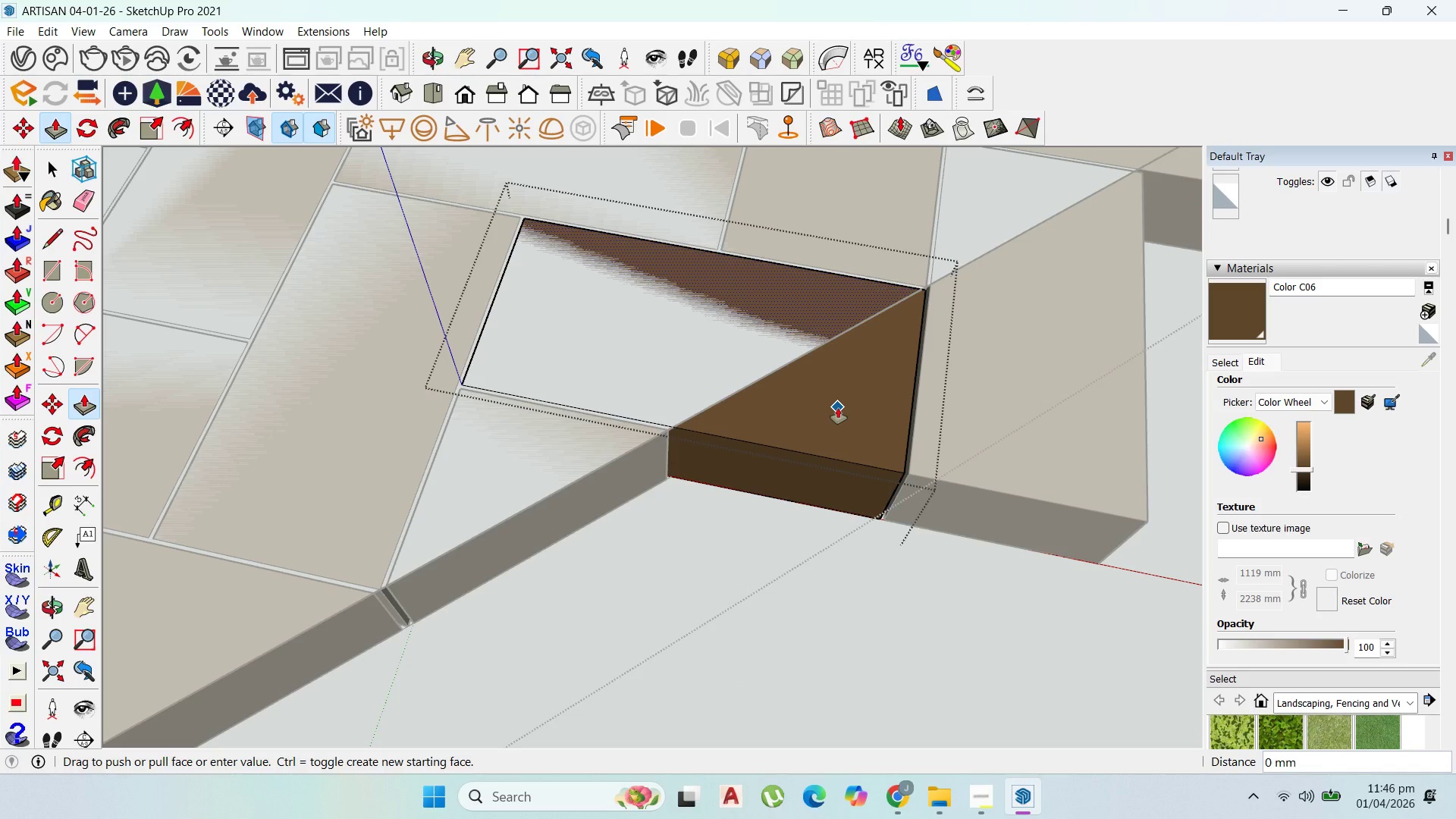 
key(Escape)
 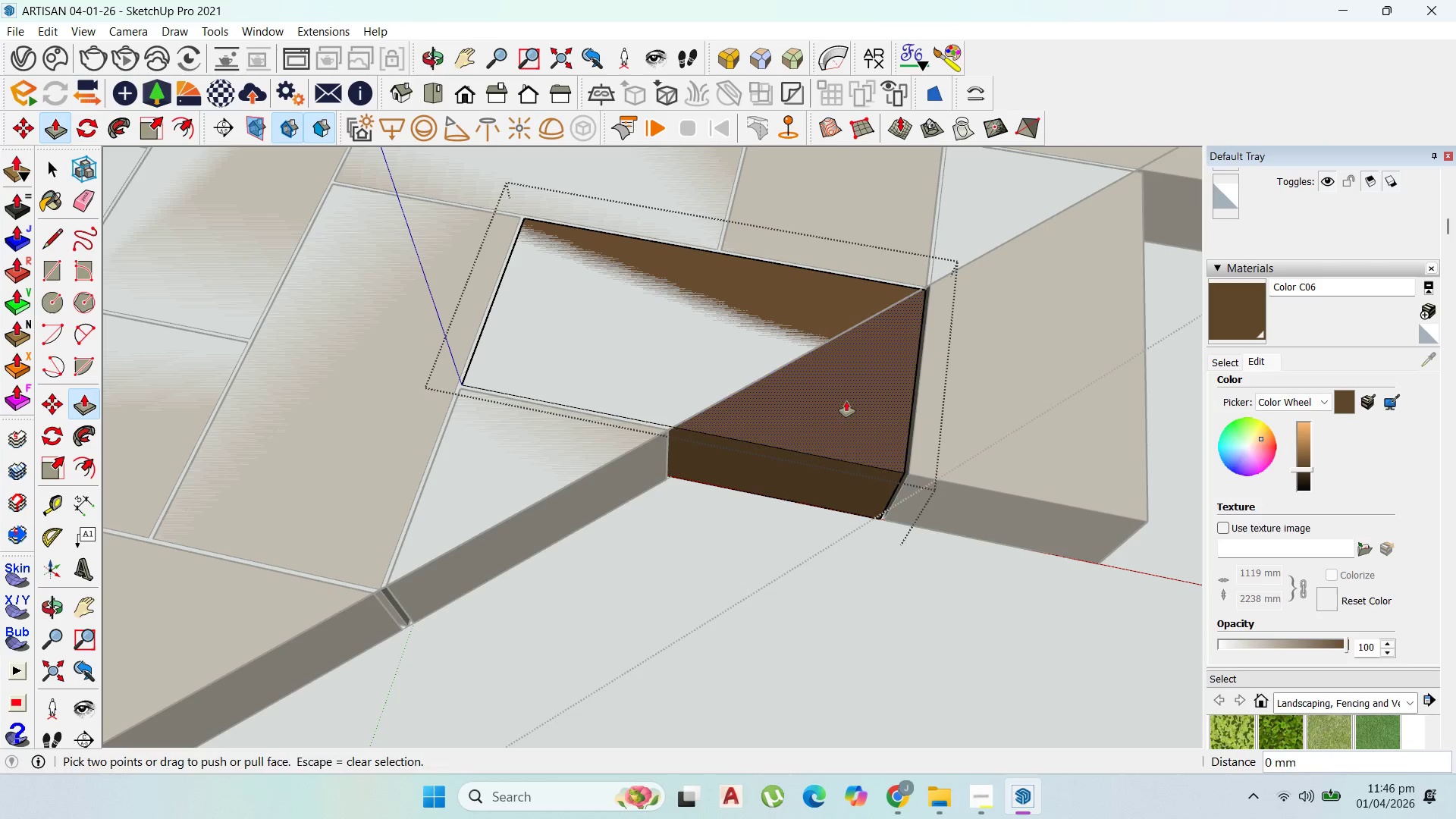 
left_click_drag(start_coordinate=[846, 401], to_coordinate=[787, 490])
 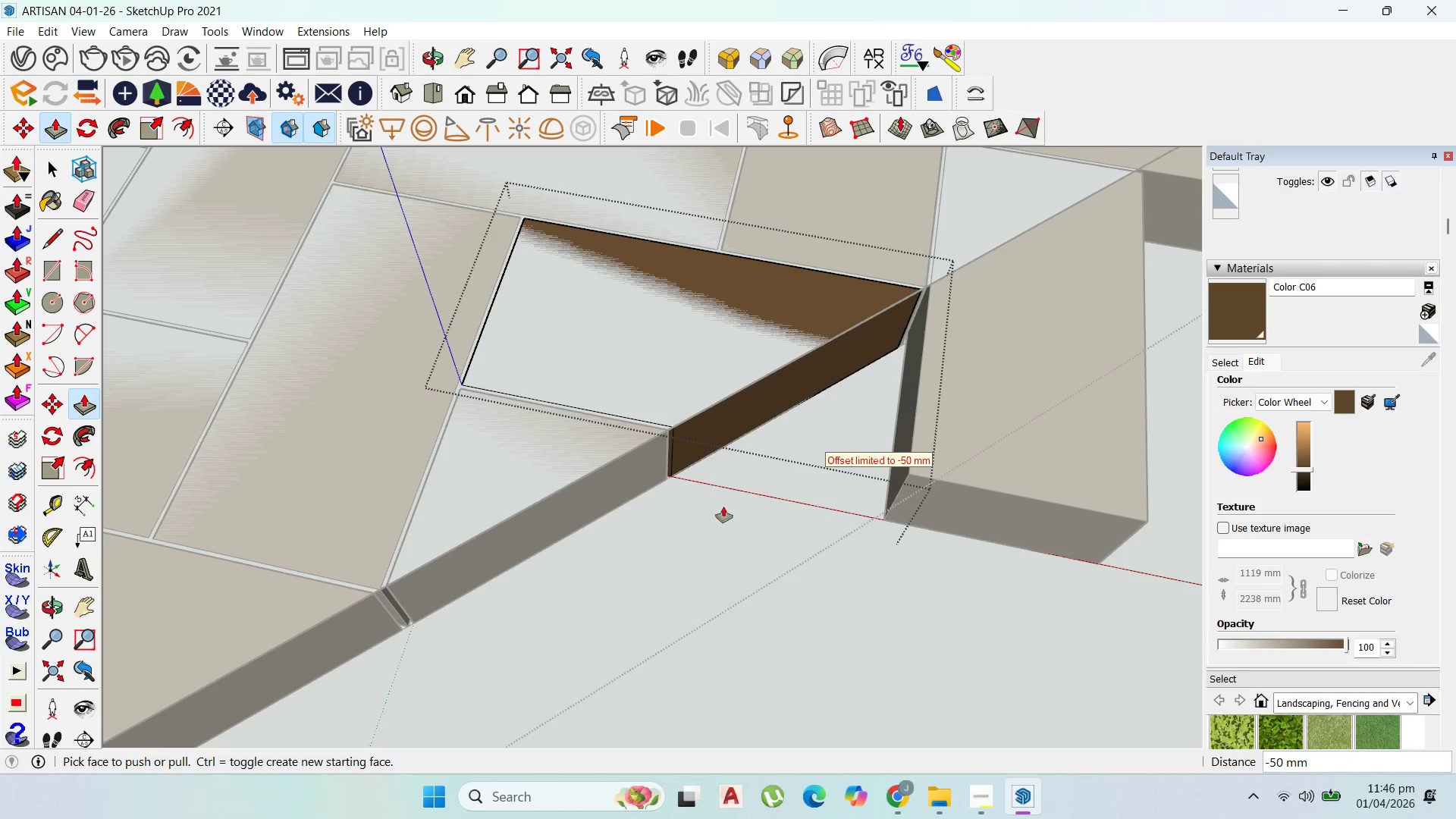 
scroll: coordinate [671, 479], scroll_direction: down, amount: 9.0
 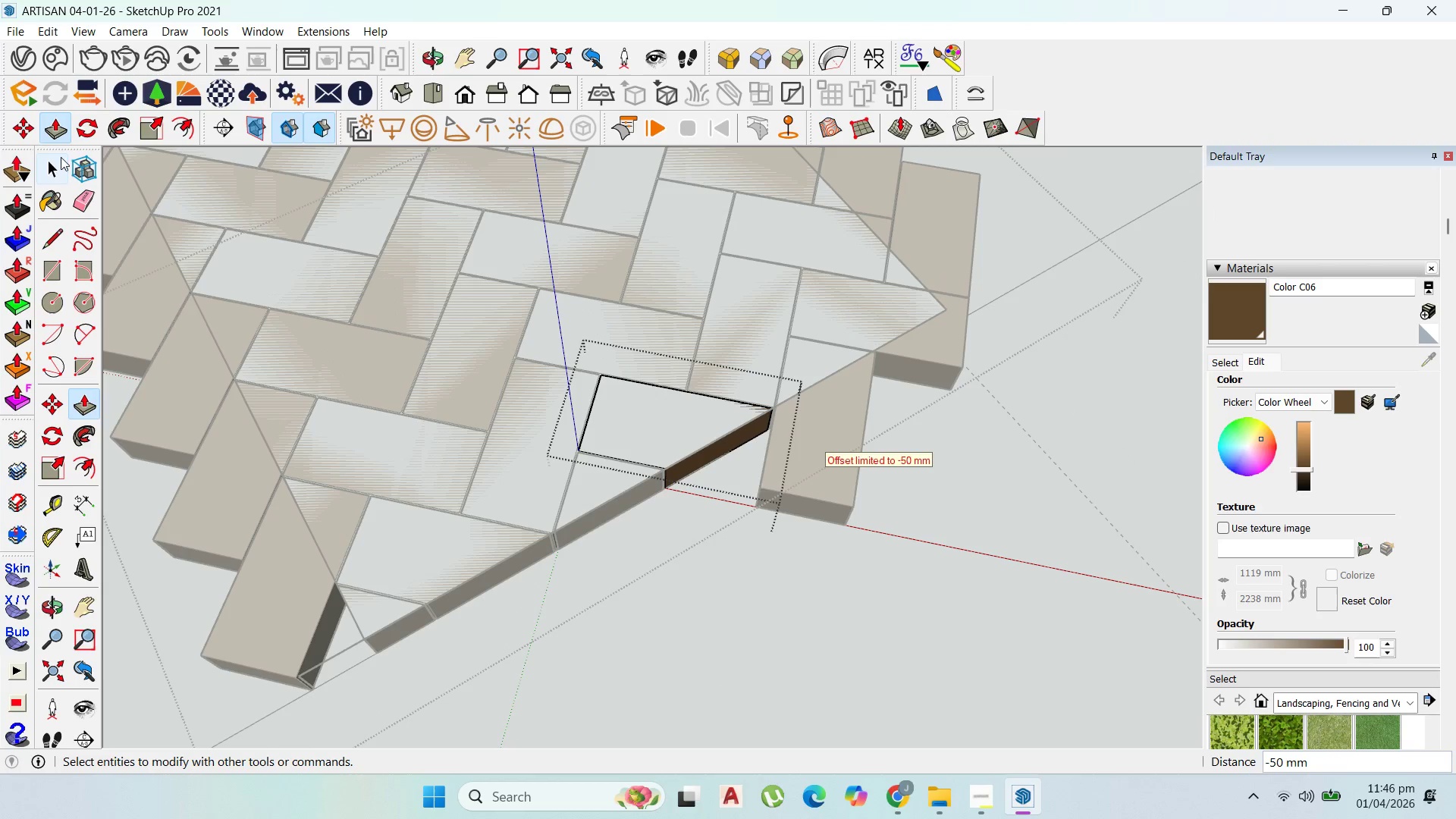 
left_click([63, 169])
 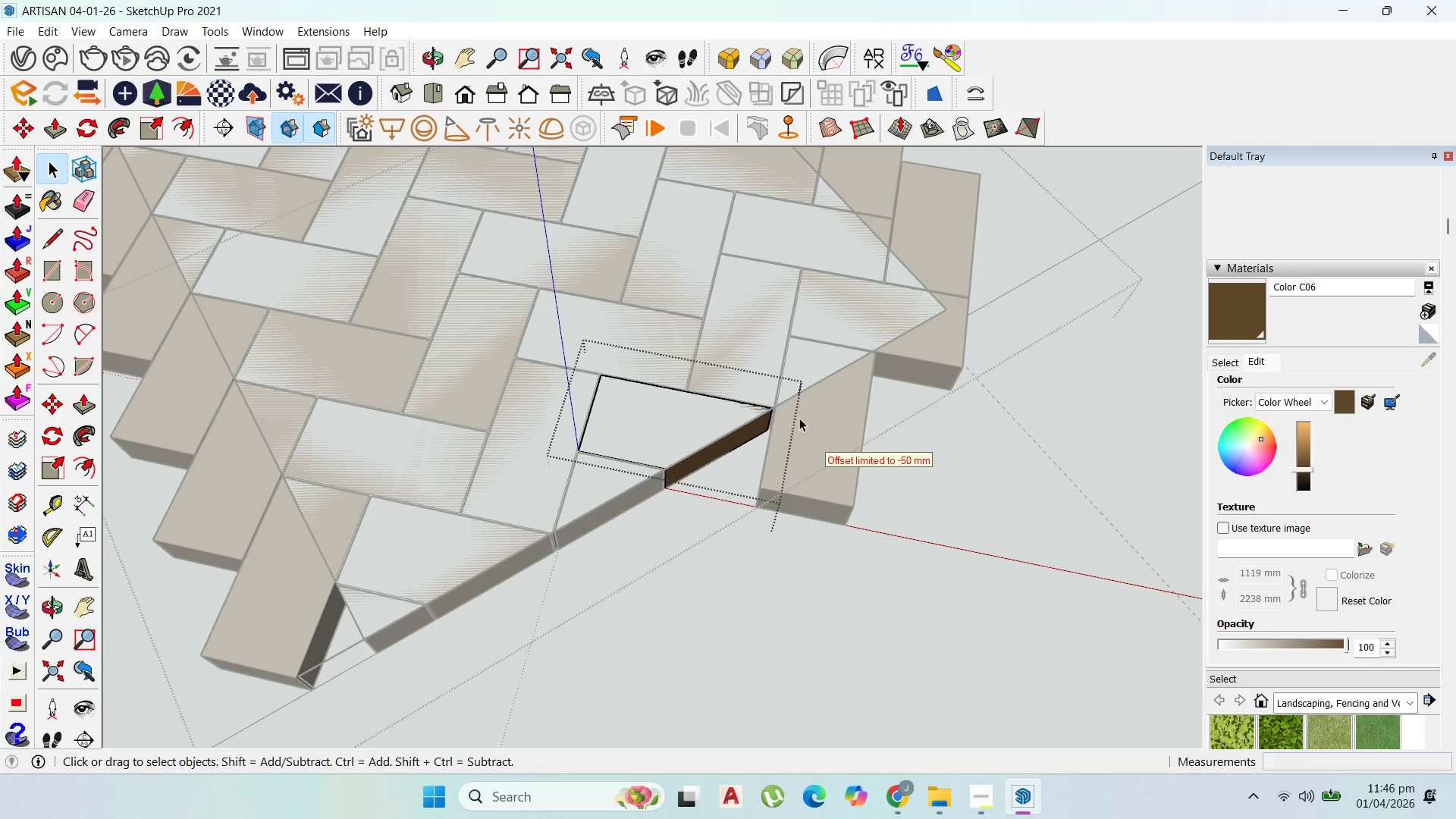 
double_click([845, 441])
 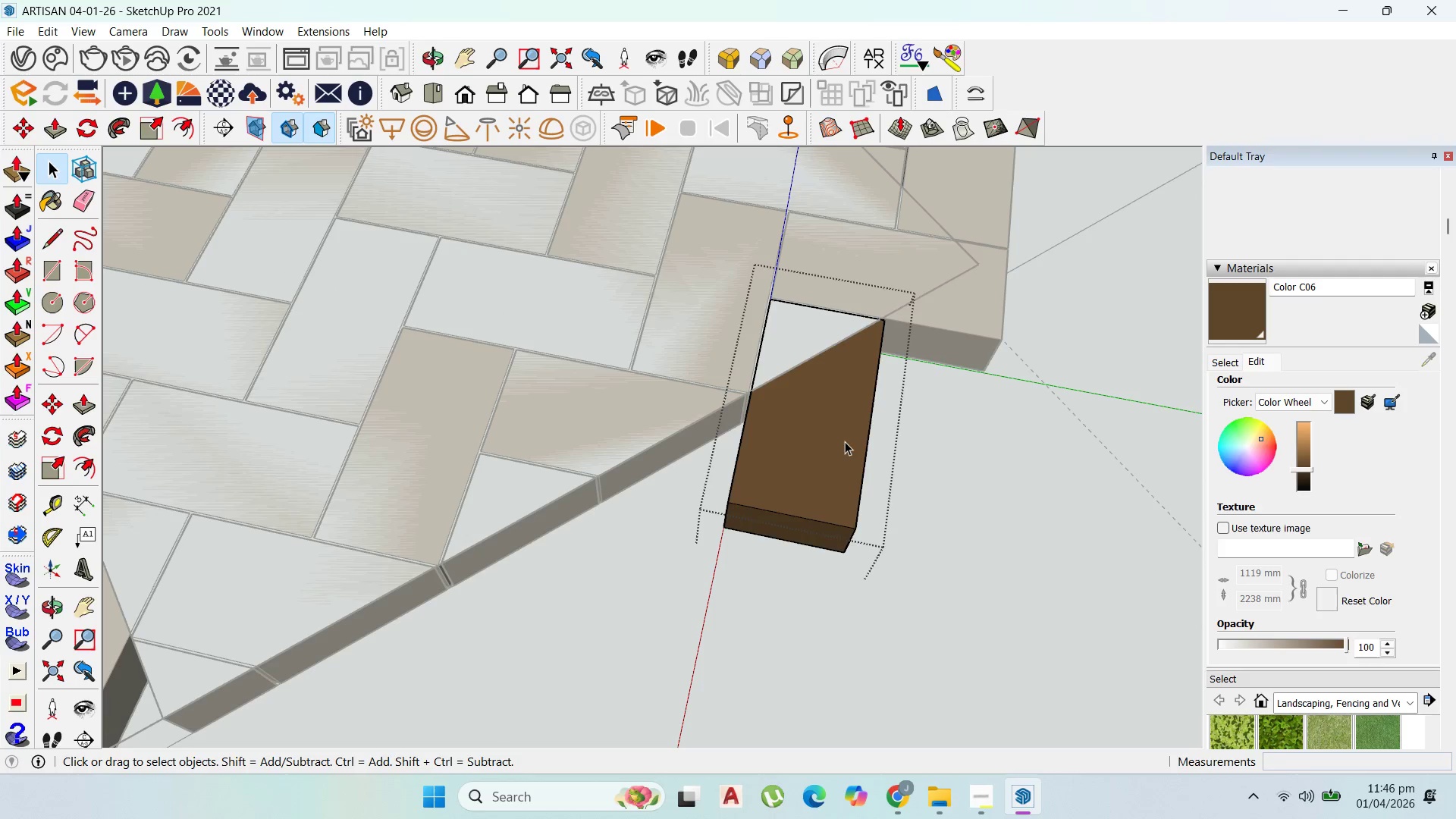 
scroll: coordinate [848, 449], scroll_direction: up, amount: 2.0
 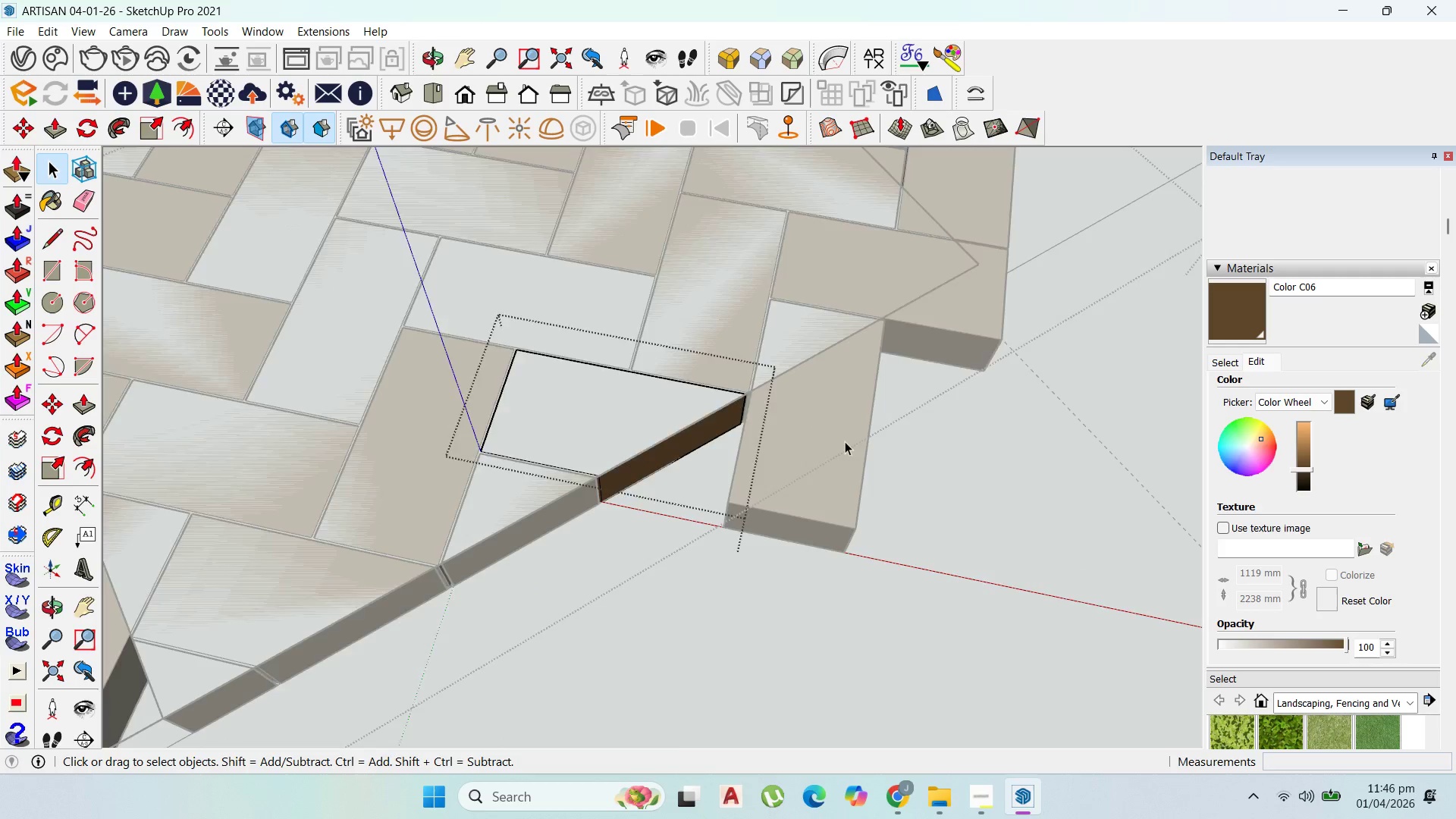 
triple_click([845, 441])
 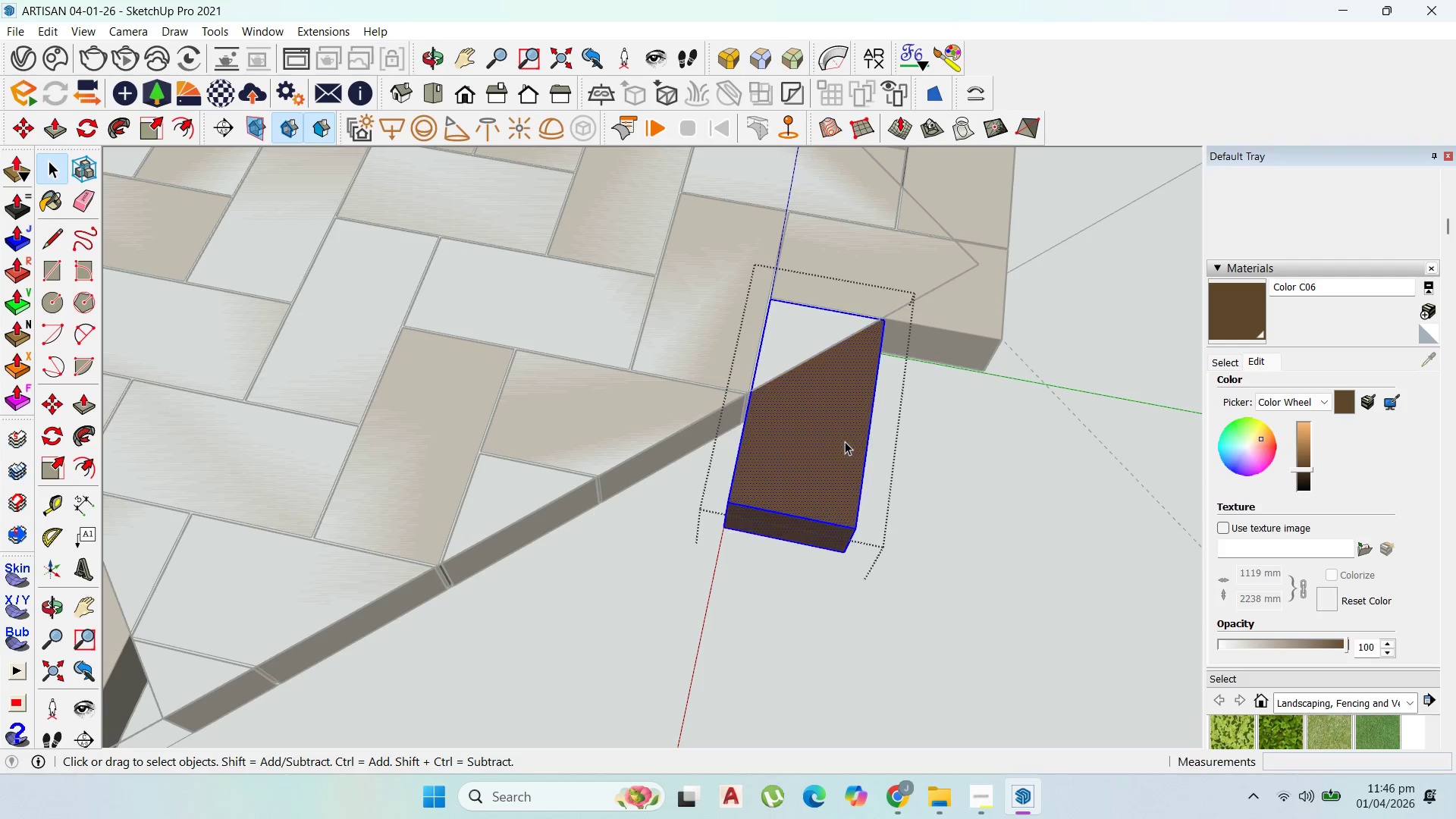 
triple_click([845, 441])
 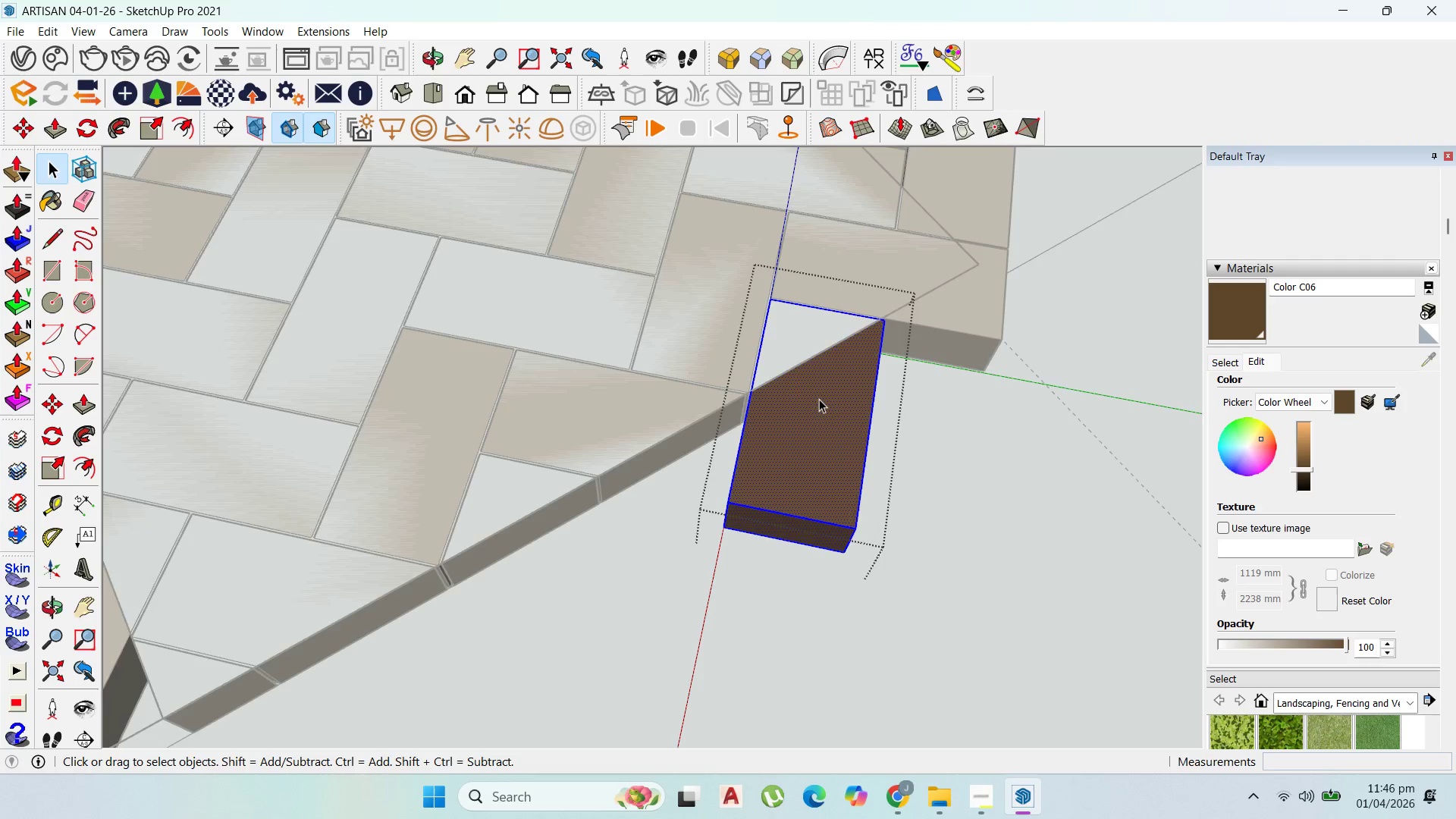 
scroll: coordinate [746, 392], scroll_direction: up, amount: 14.0
 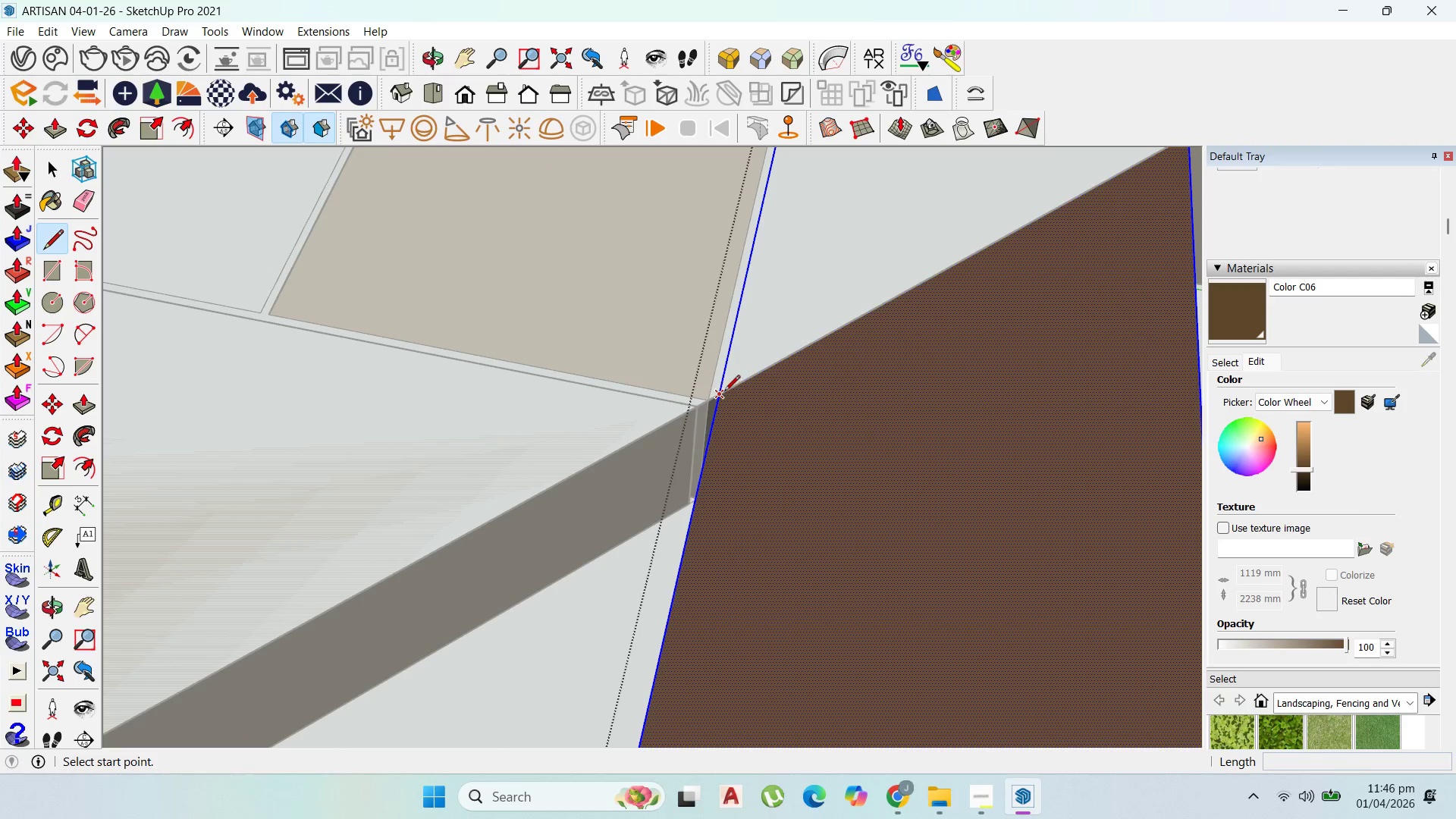 
left_click([723, 392])
 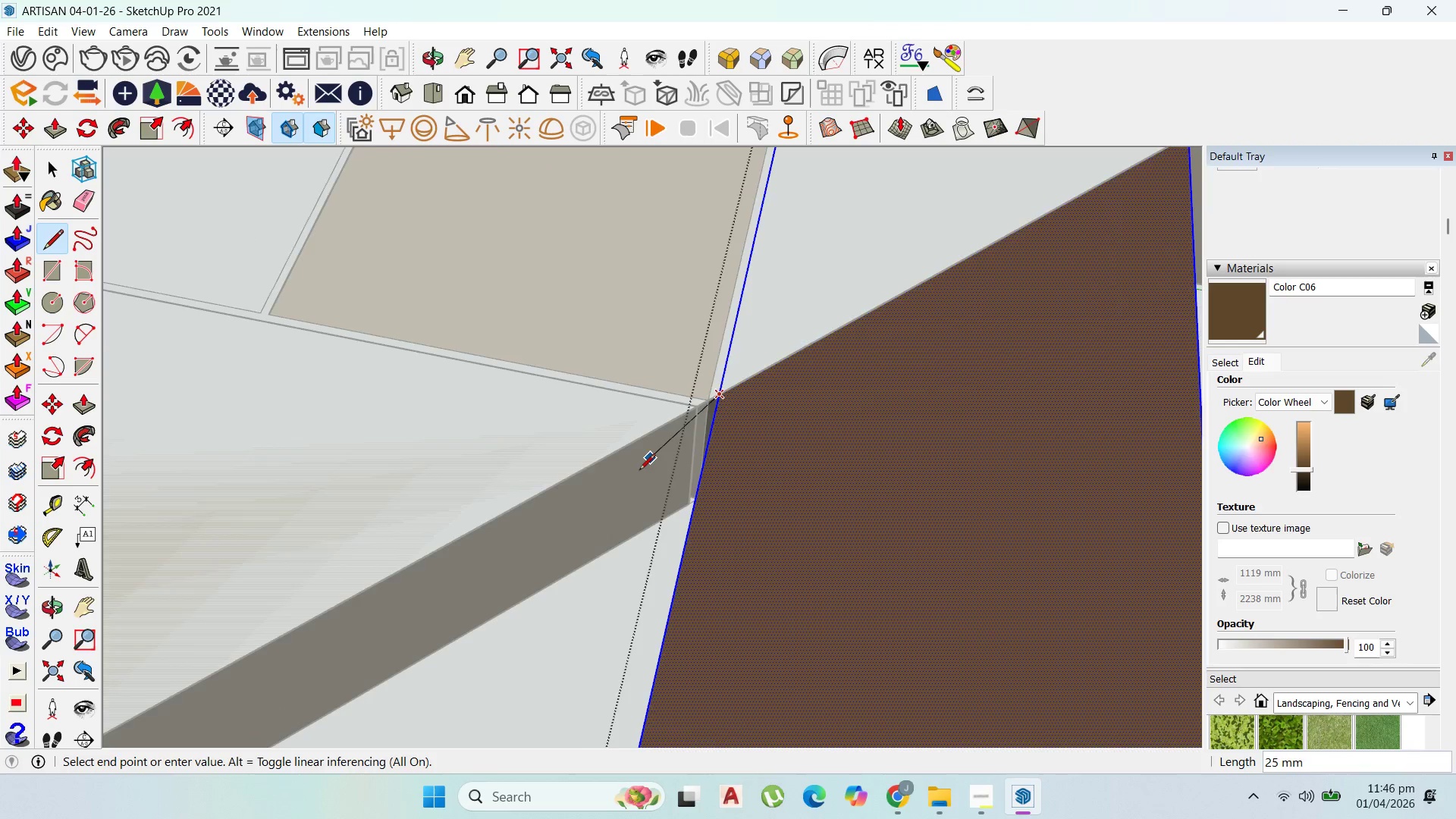 
scroll: coordinate [909, 310], scroll_direction: down, amount: 4.0
 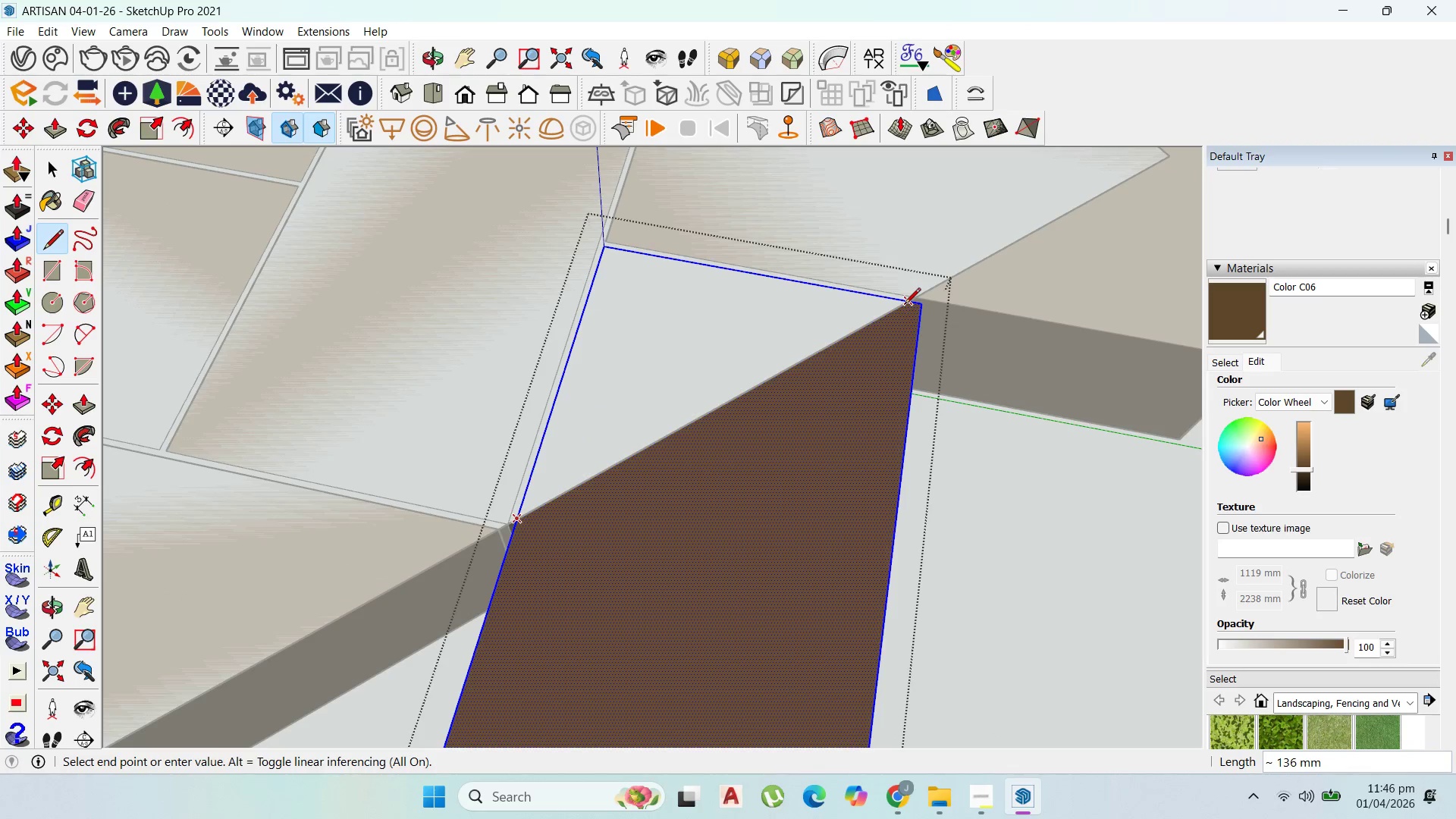 
left_click([905, 305])
 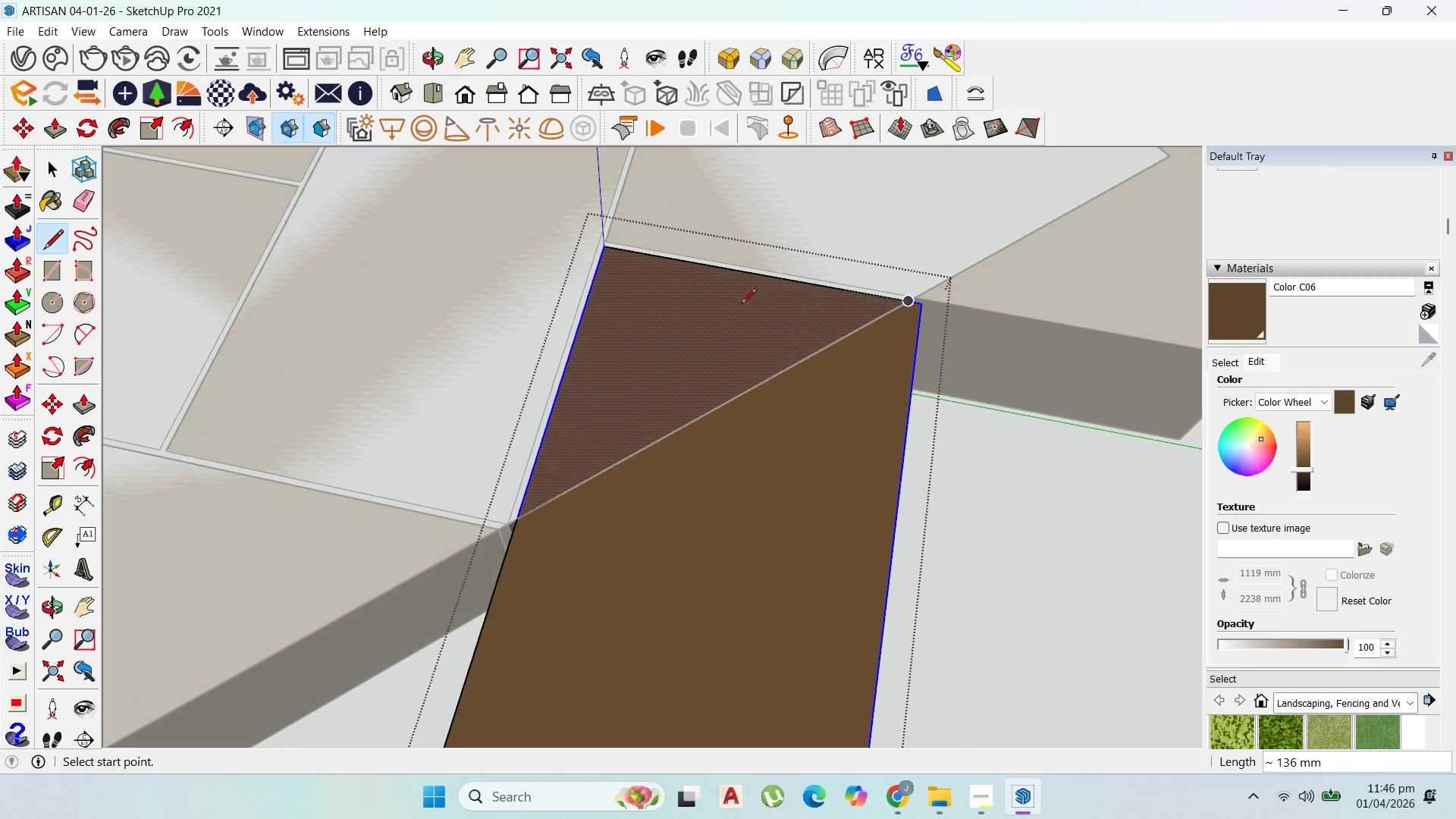 
key(P)
 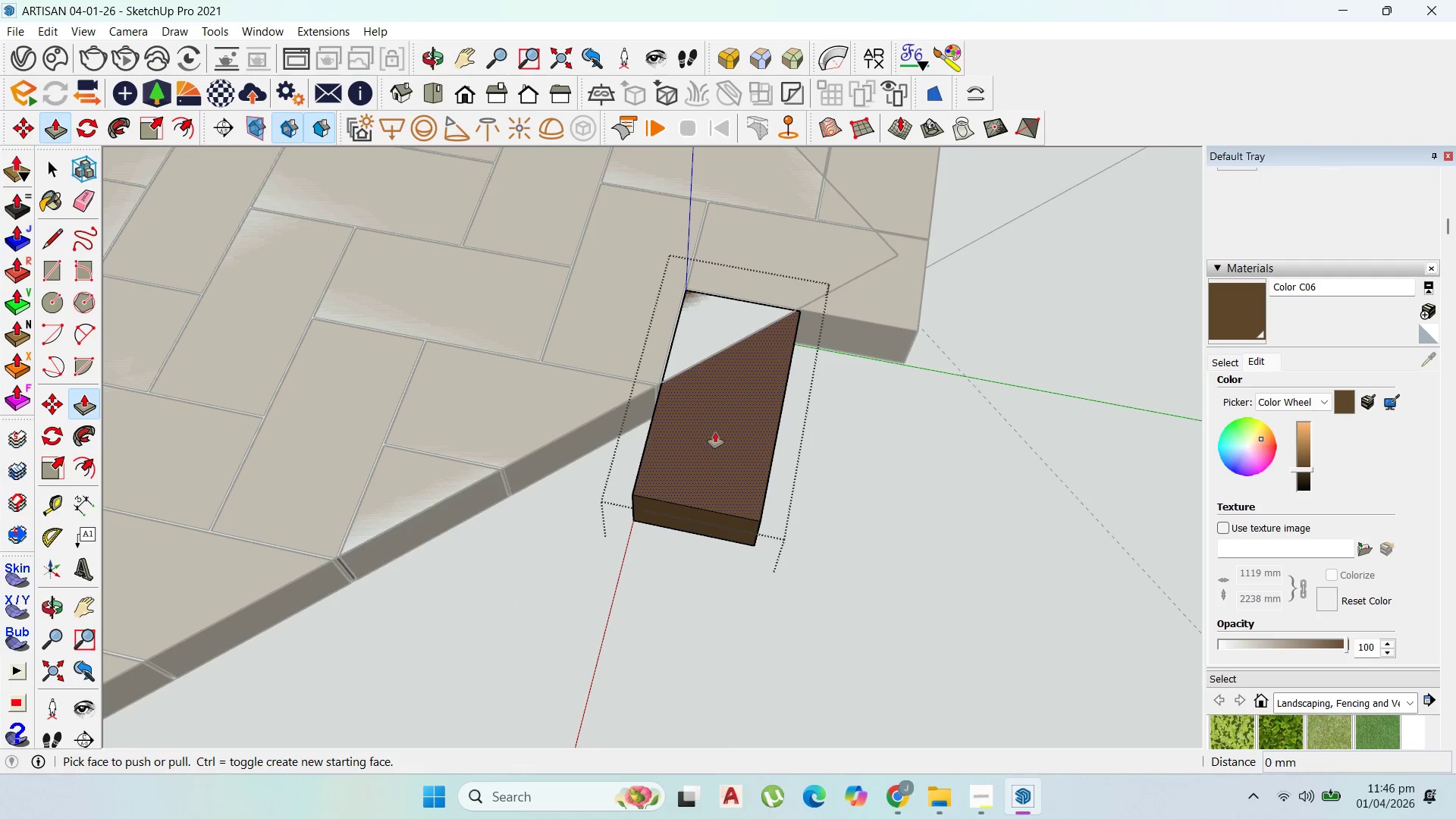 
scroll: coordinate [733, 324], scroll_direction: down, amount: 10.0
 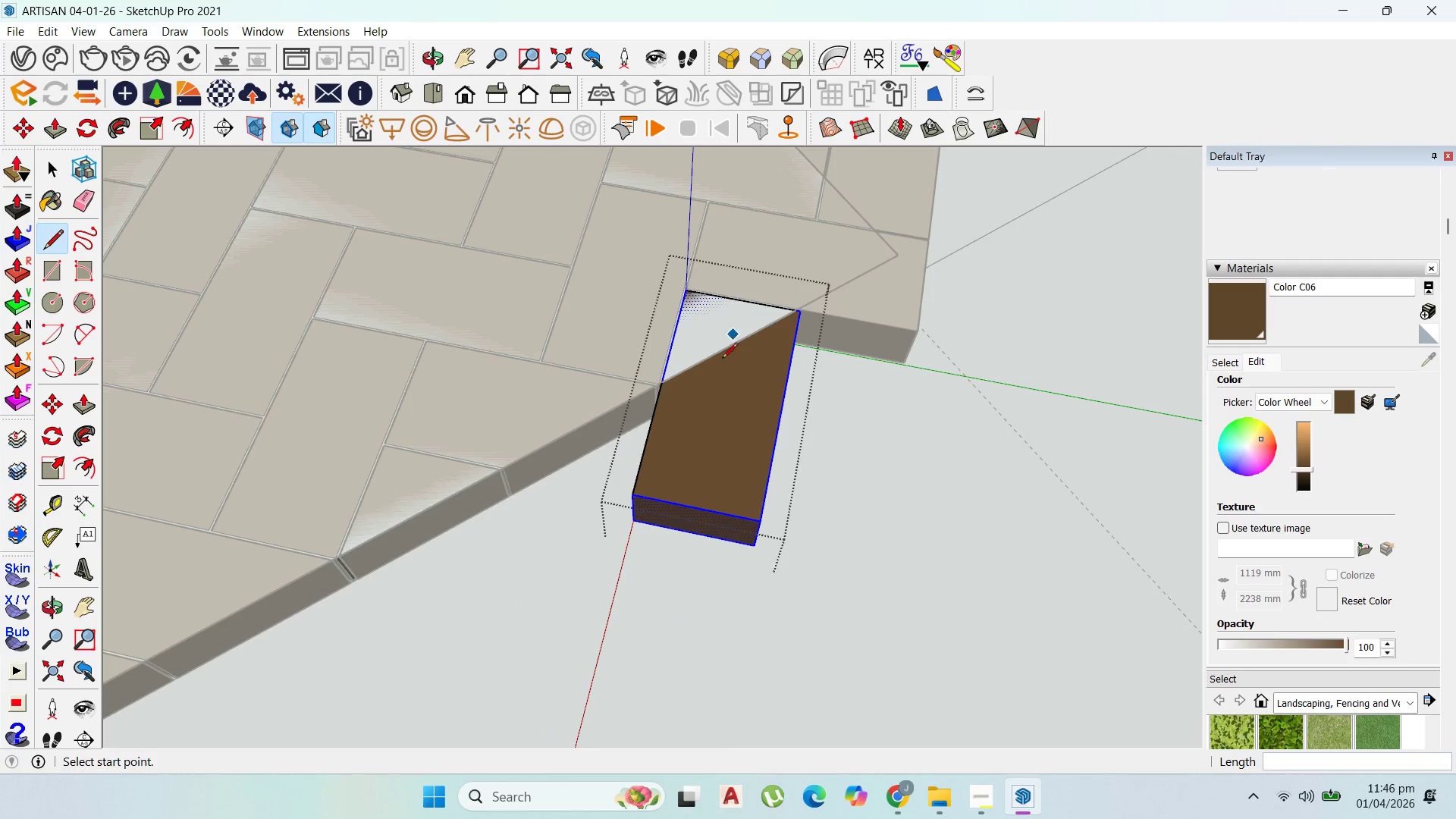 
left_click_drag(start_coordinate=[715, 432], to_coordinate=[717, 514])
 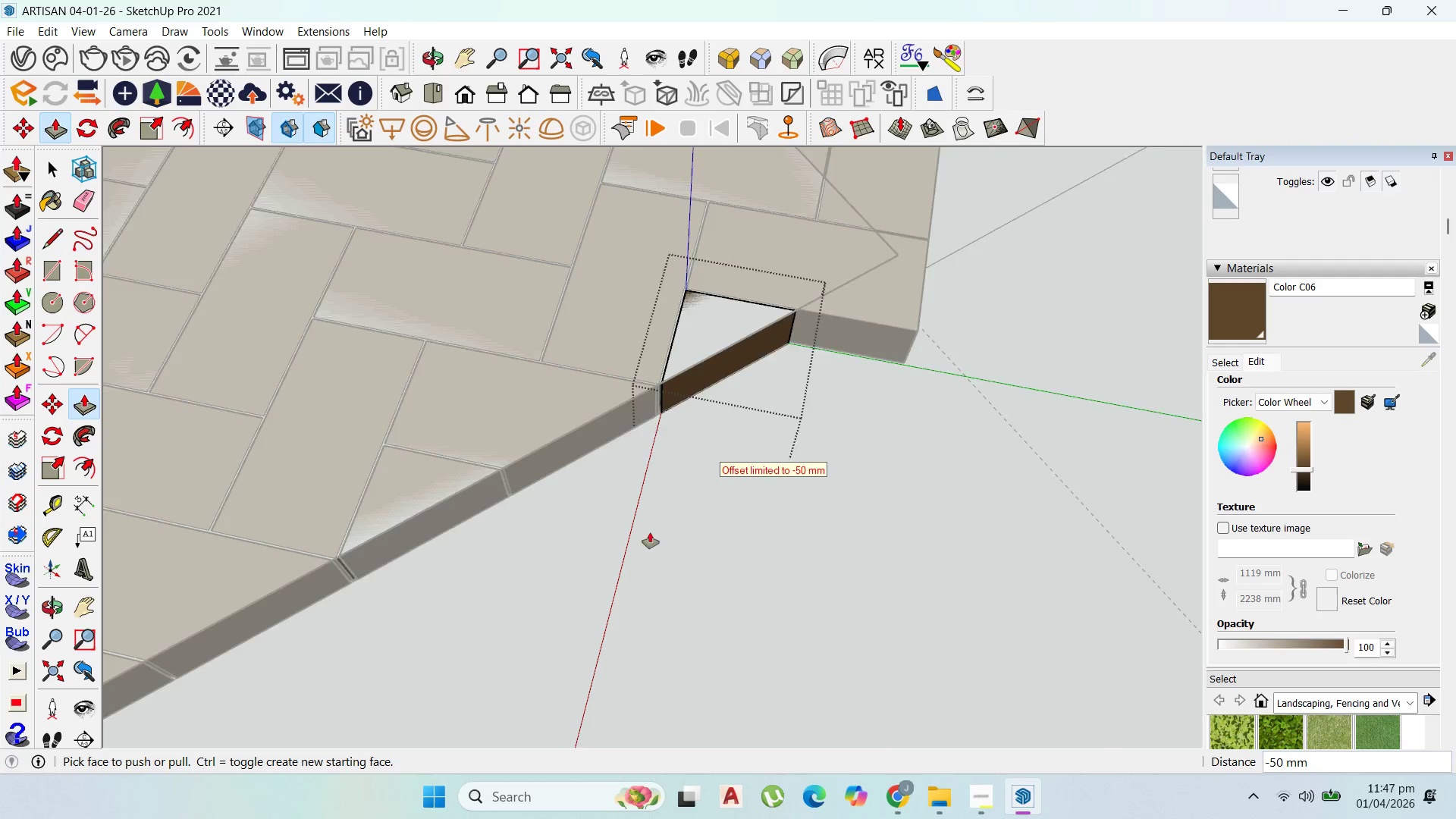 
scroll: coordinate [657, 519], scroll_direction: down, amount: 11.0
 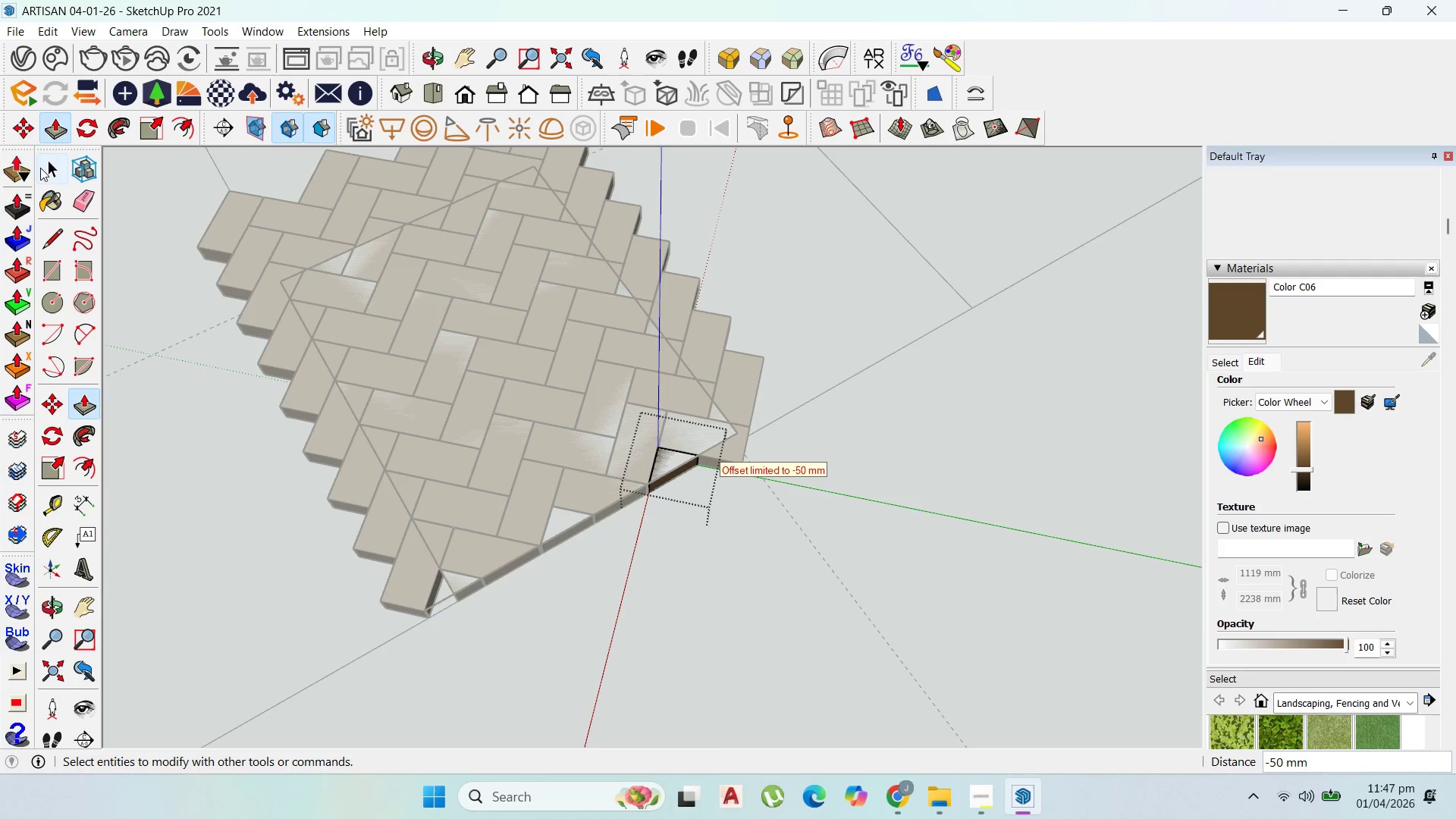 
left_click([49, 173])
 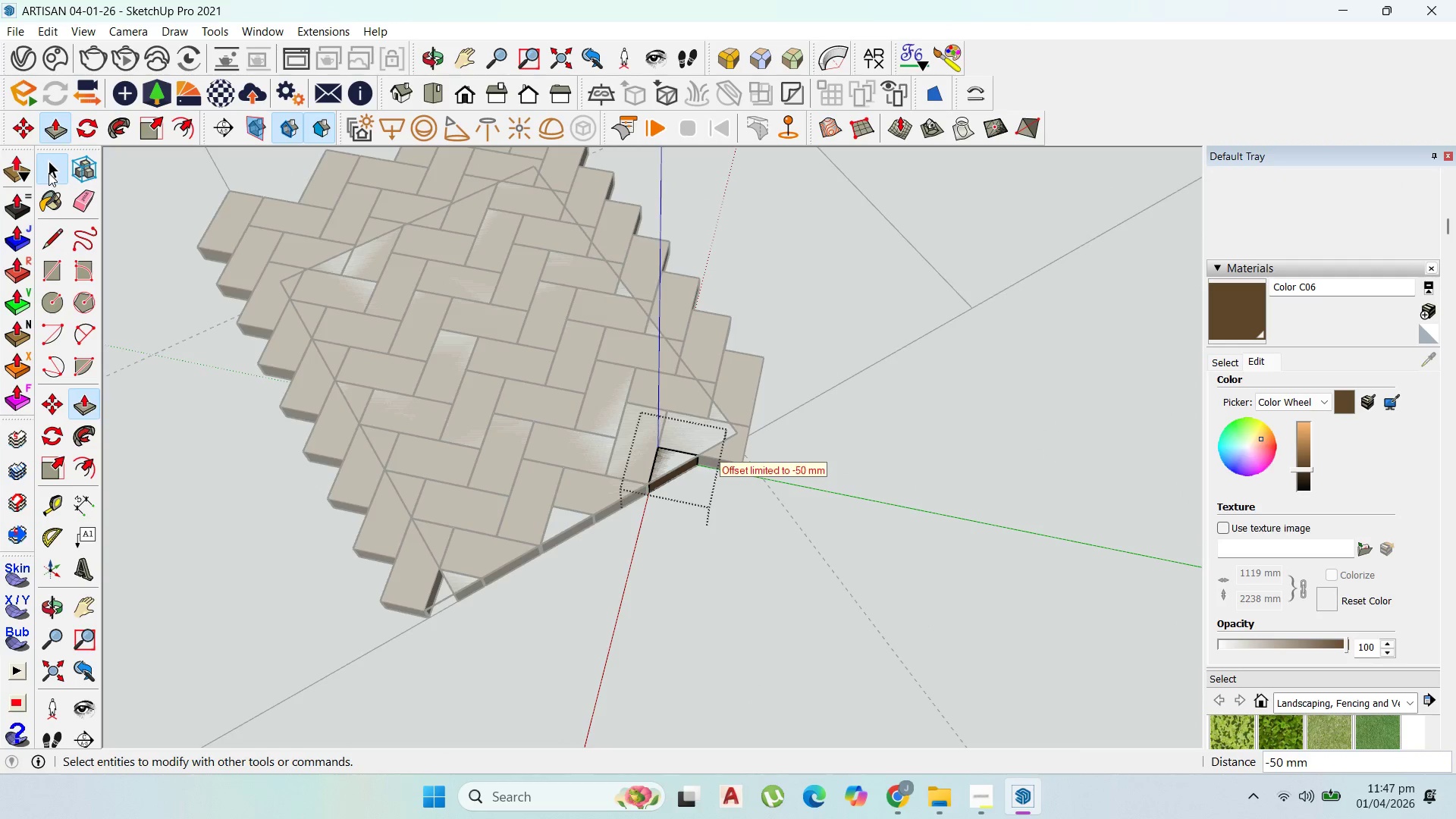 
key(Escape)
 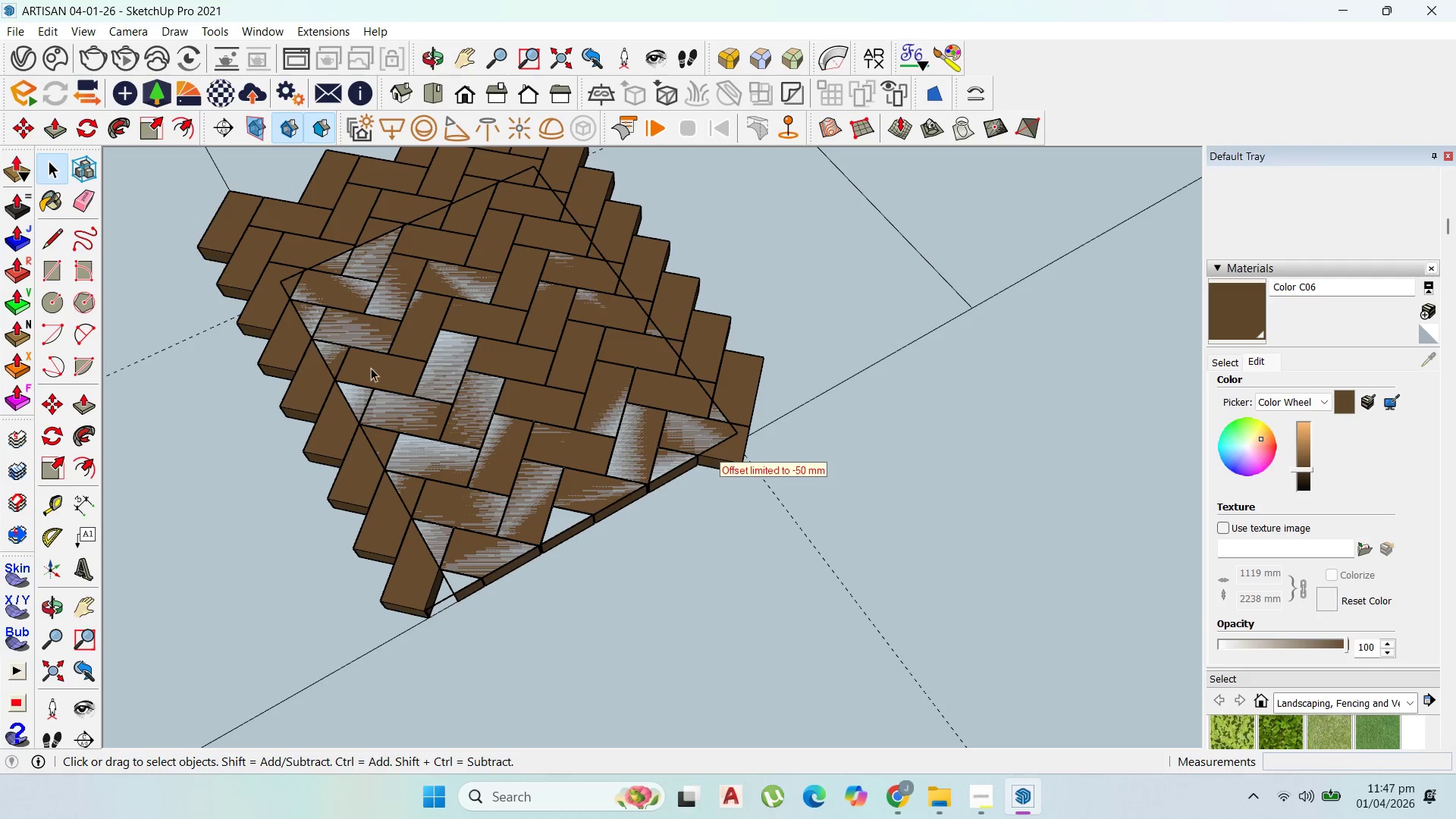 
key(Escape)
 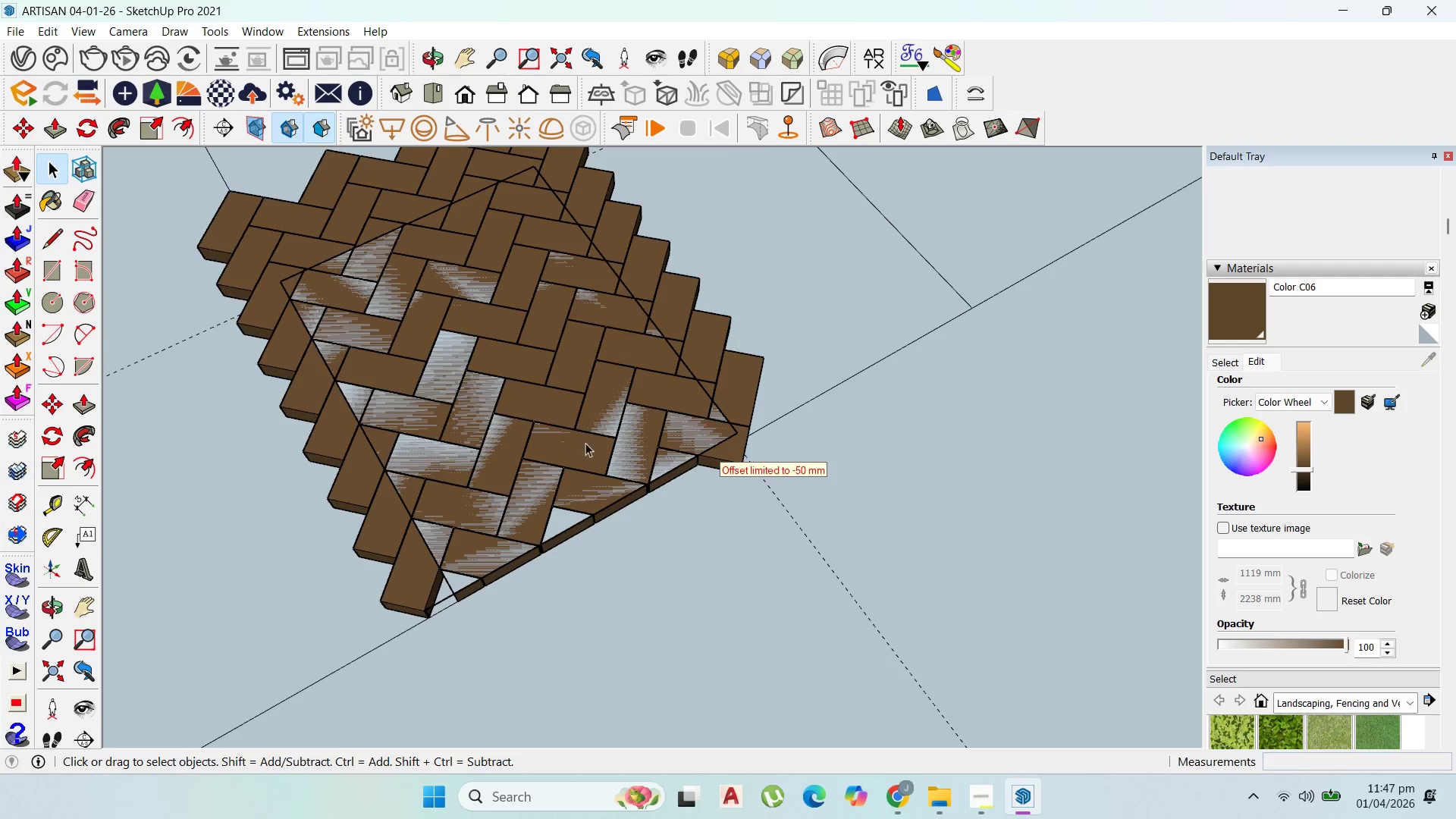 
double_click([719, 453])
 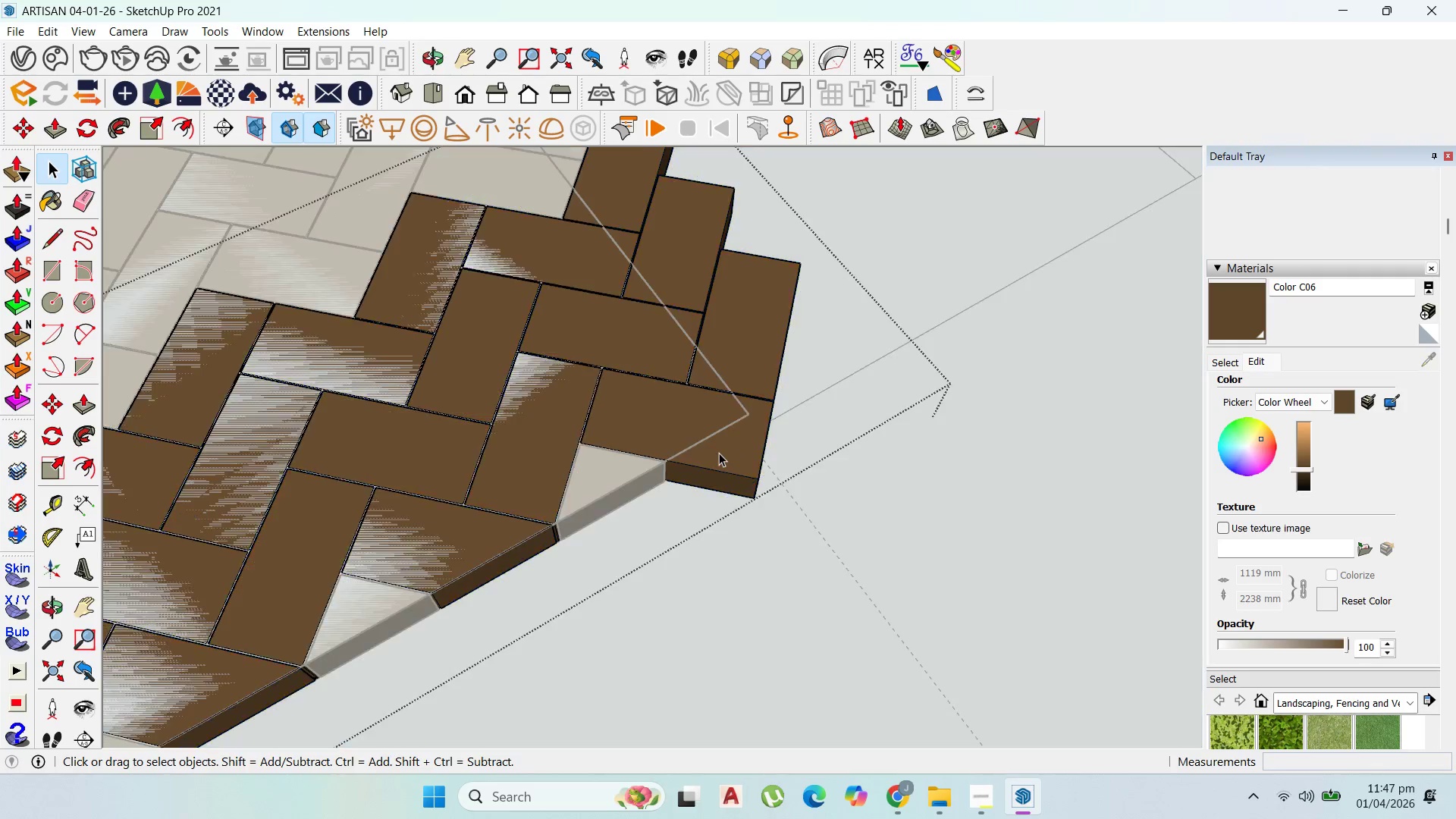 
scroll: coordinate [708, 453], scroll_direction: up, amount: 6.0
 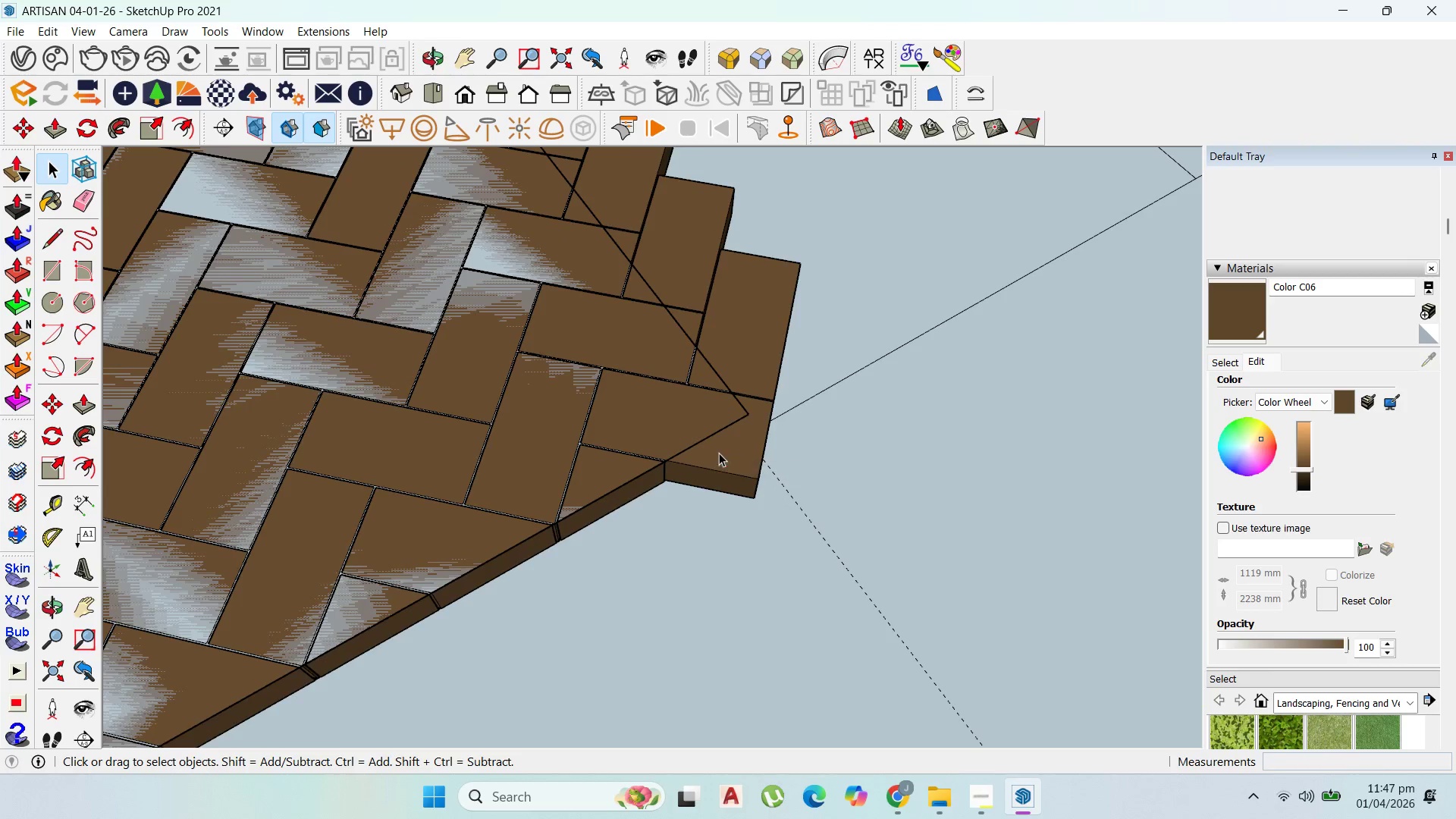 
triple_click([719, 453])
 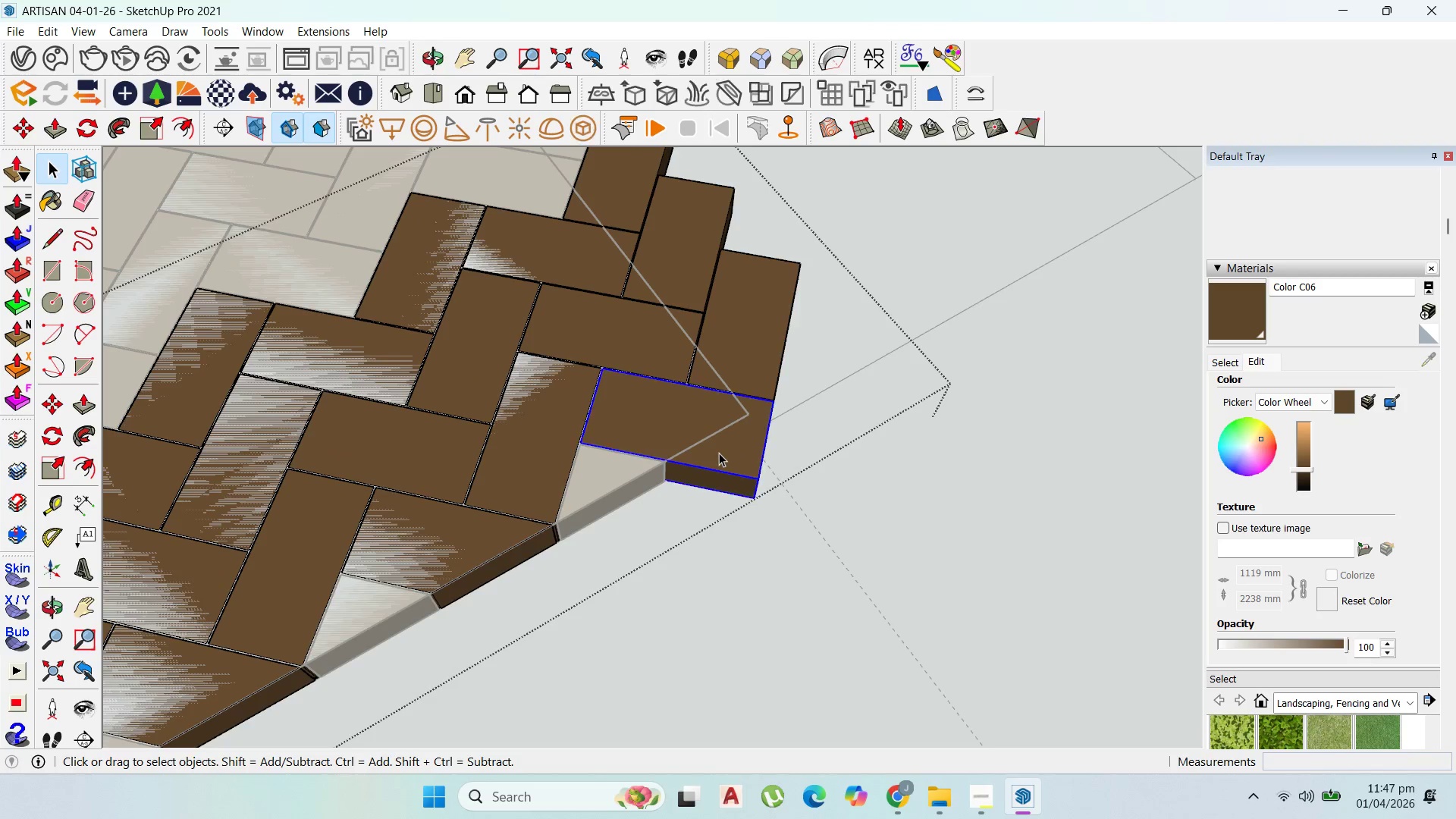 
triple_click([719, 453])
 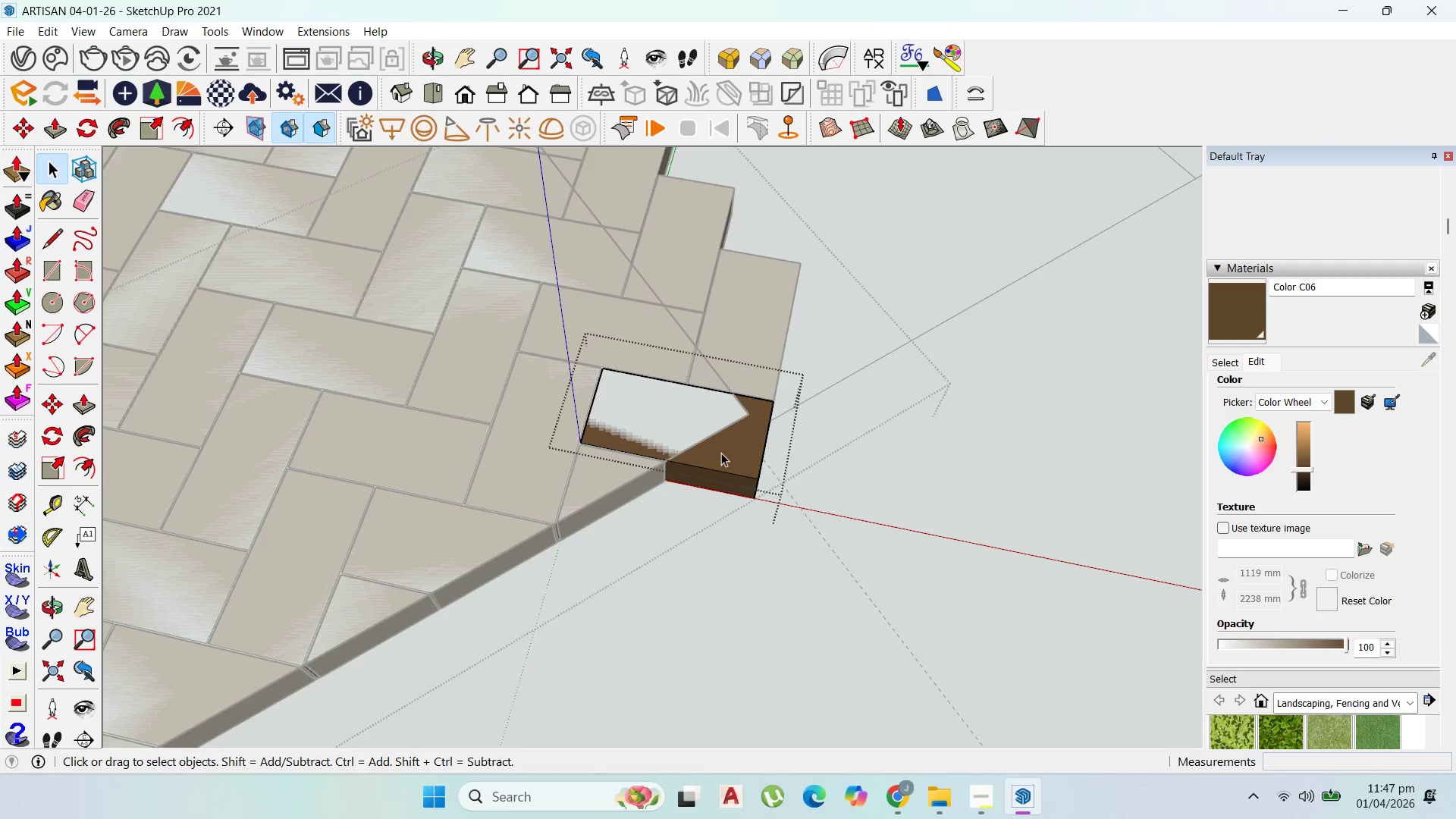 
scroll: coordinate [723, 453], scroll_direction: up, amount: 5.0
 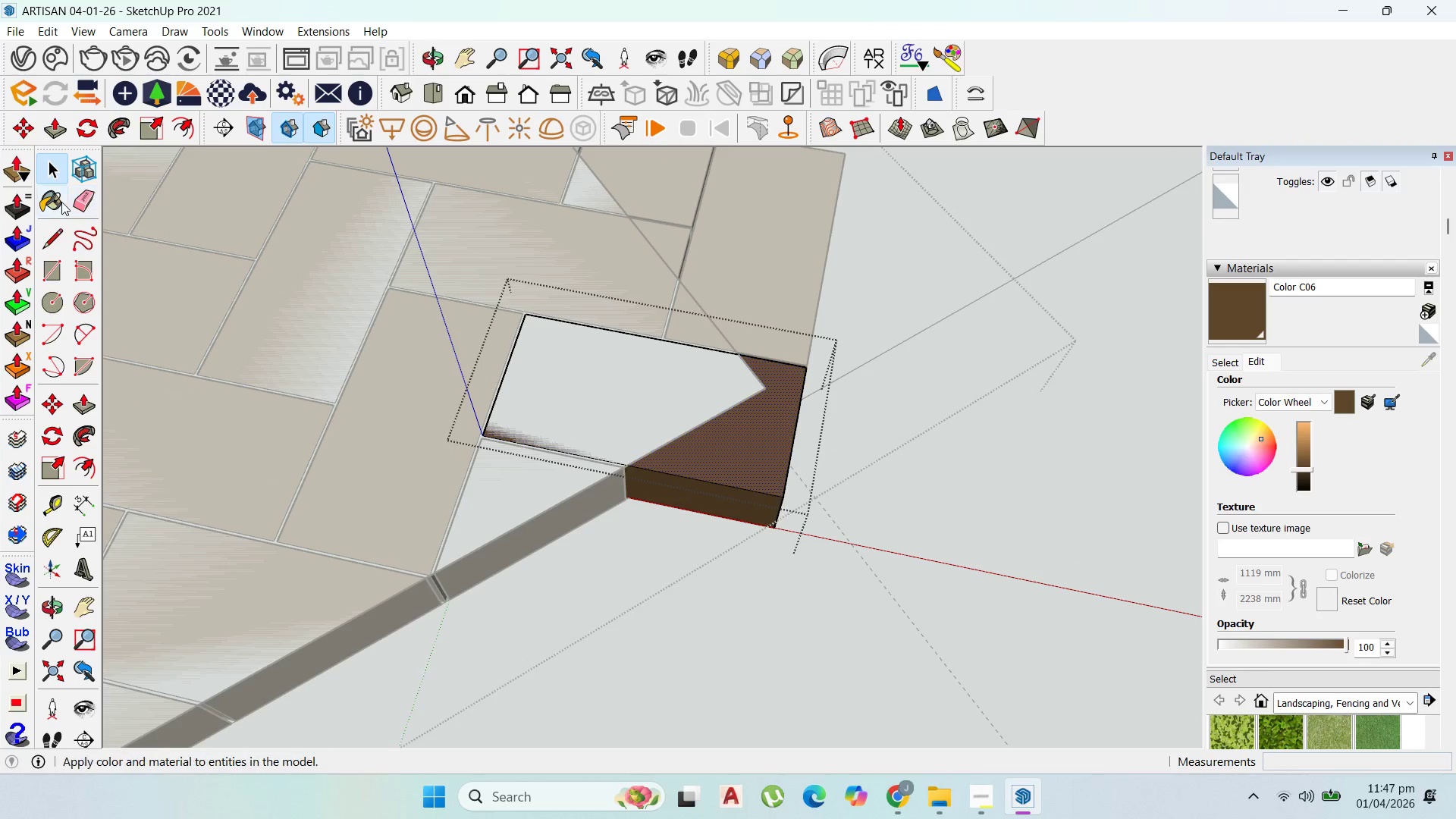 
left_click([57, 231])
 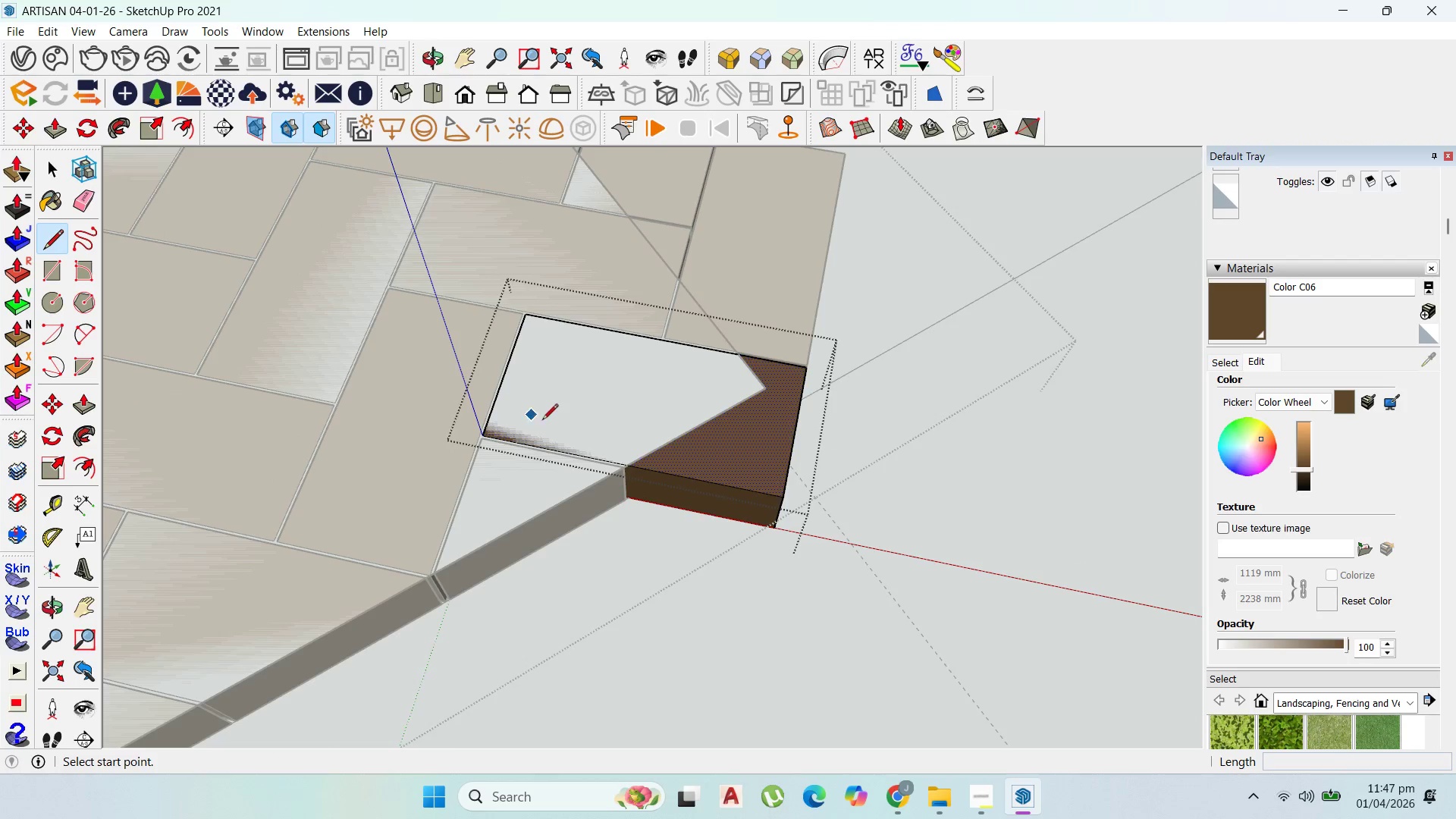 
scroll: coordinate [635, 462], scroll_direction: up, amount: 6.0
 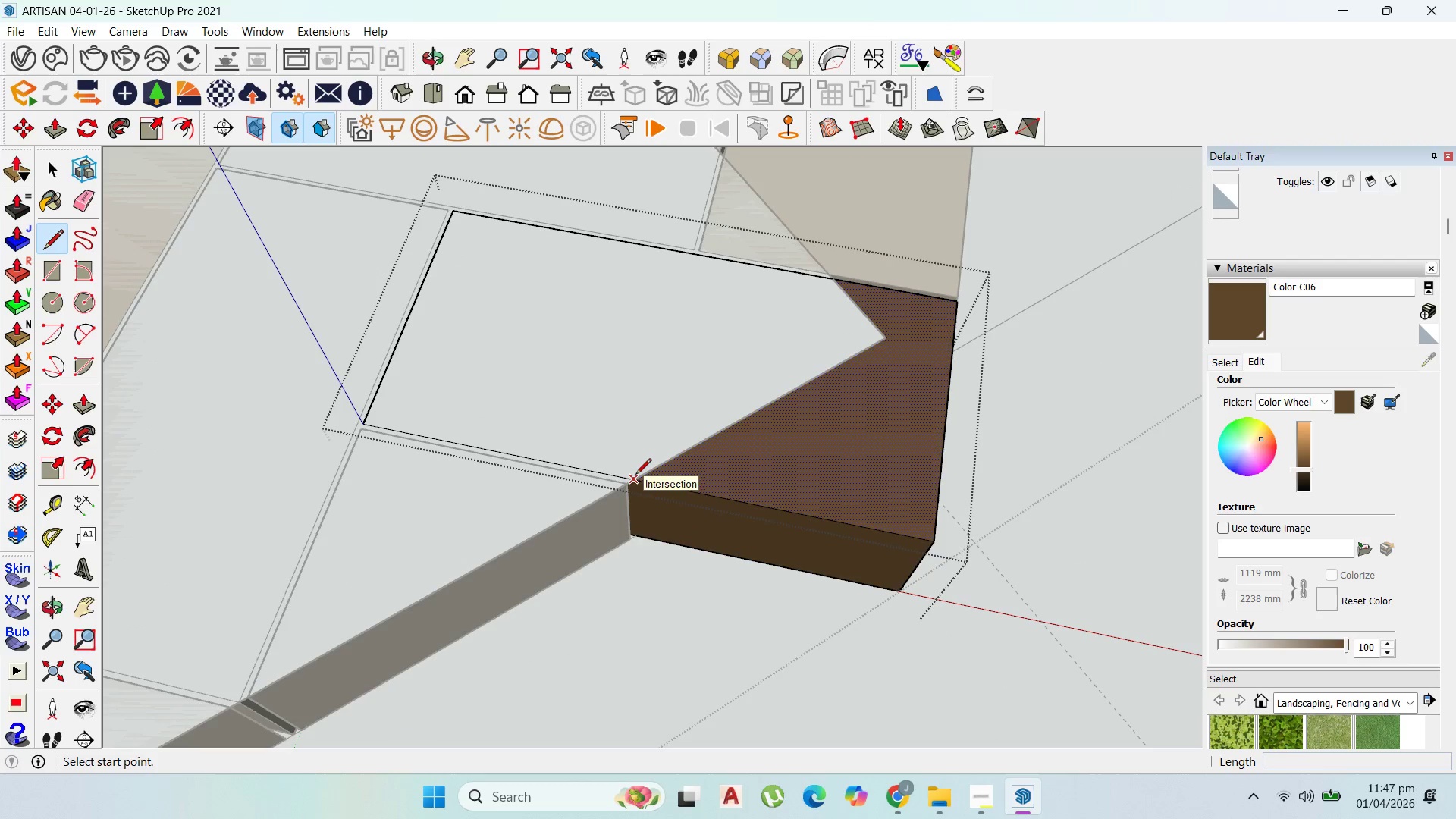 
left_click([635, 475])
 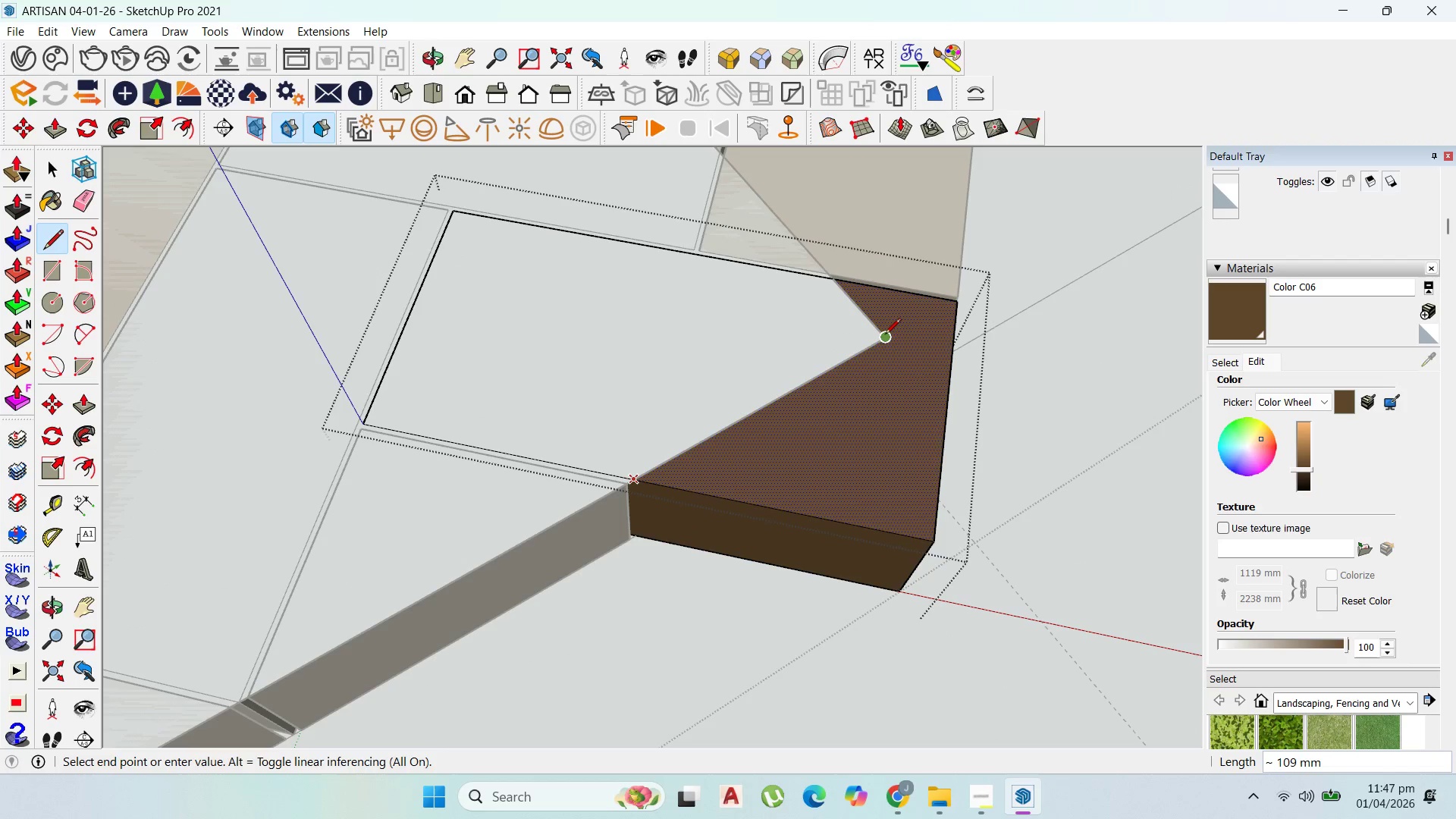 
left_click([884, 335])
 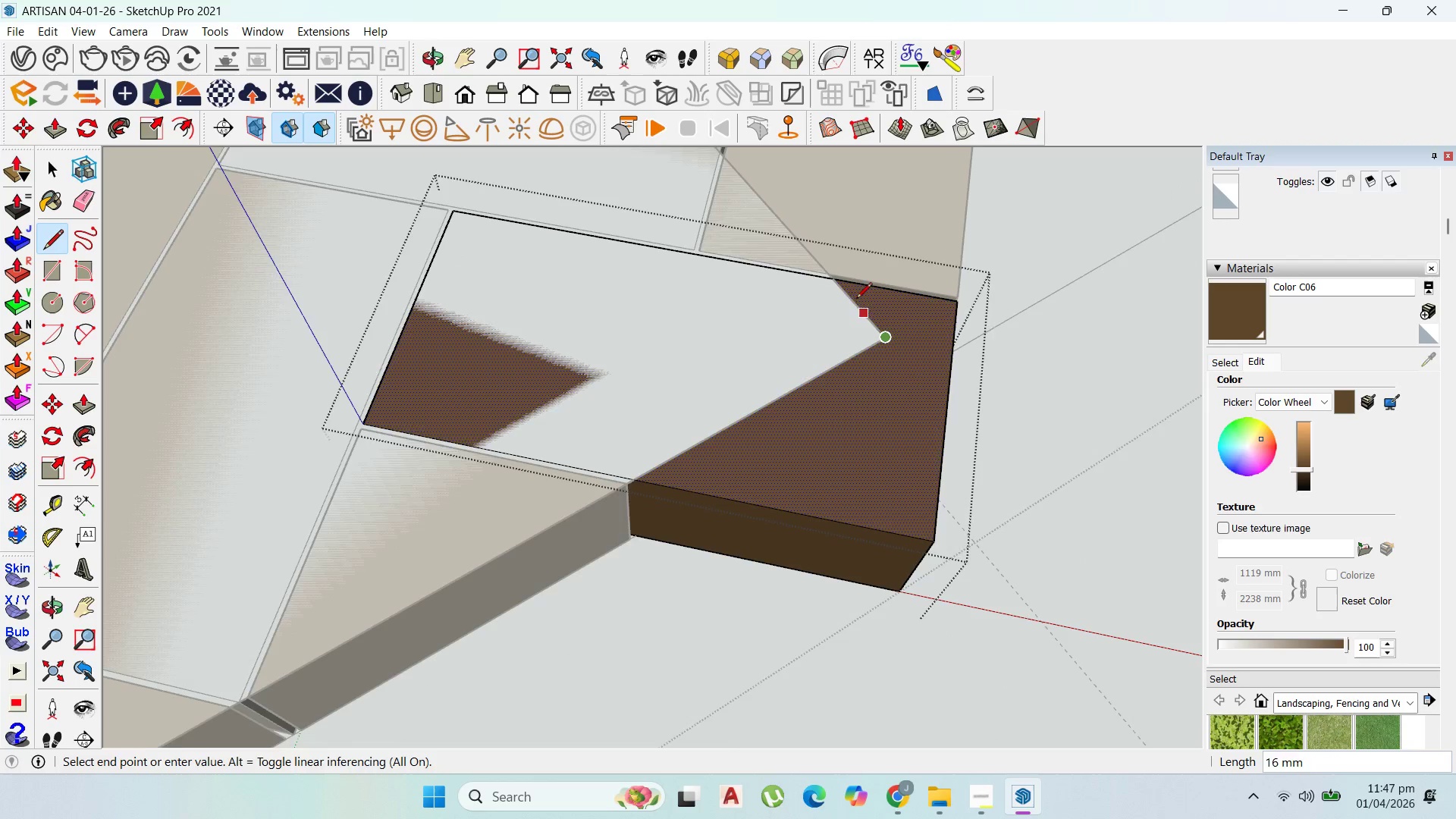 
scroll: coordinate [854, 282], scroll_direction: up, amount: 2.0
 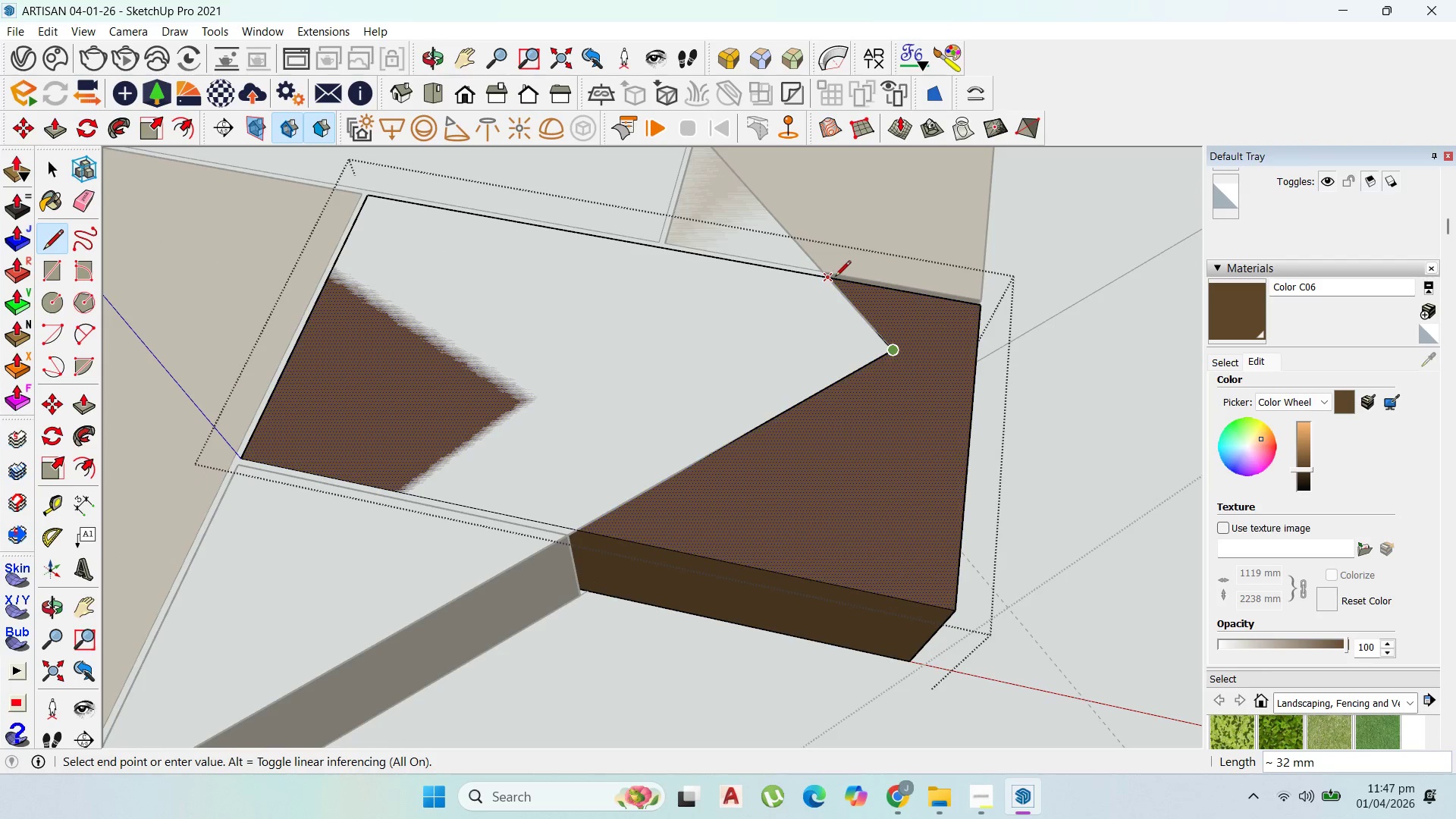 
left_click([834, 278])
 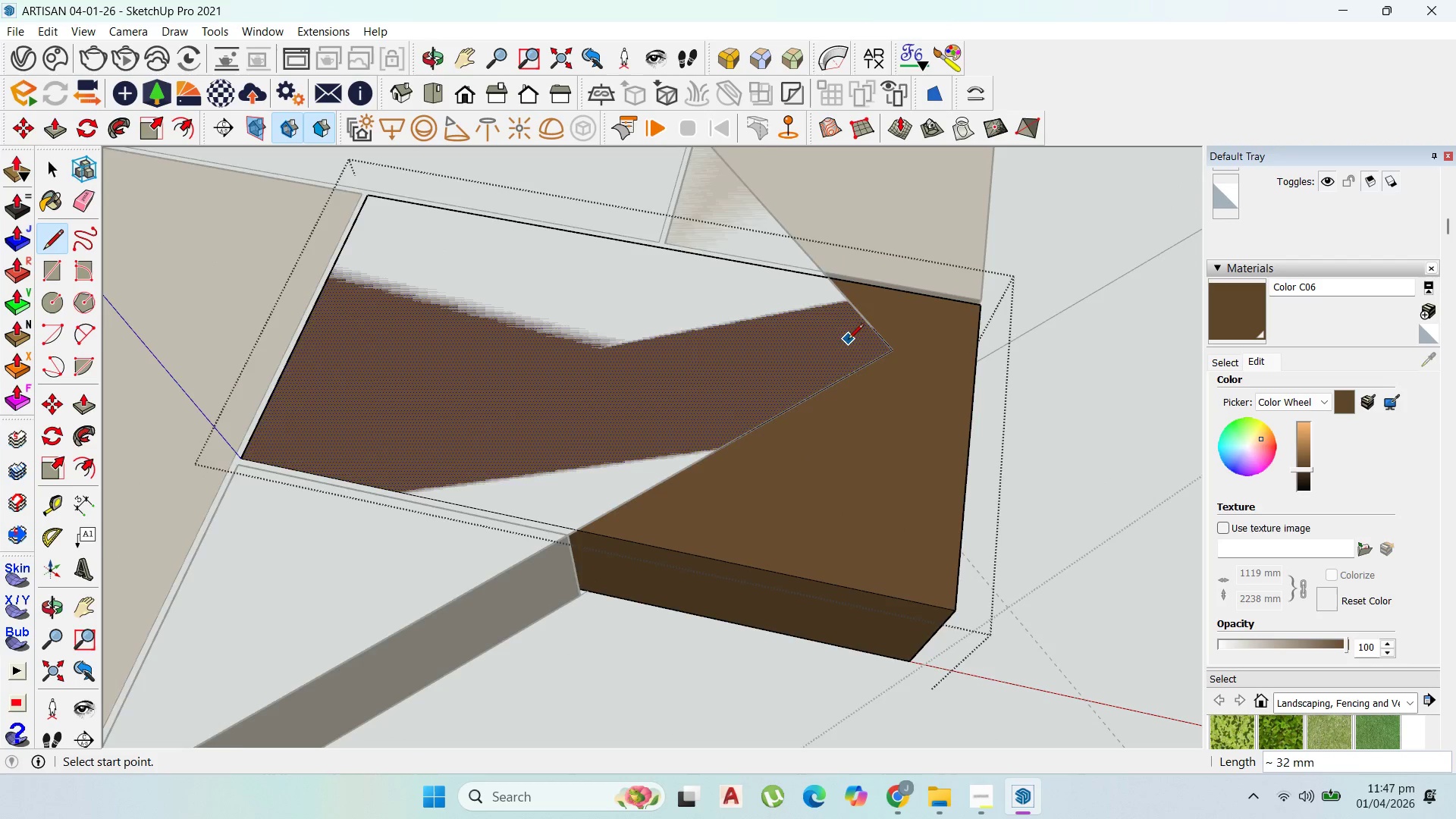 
key(P)
 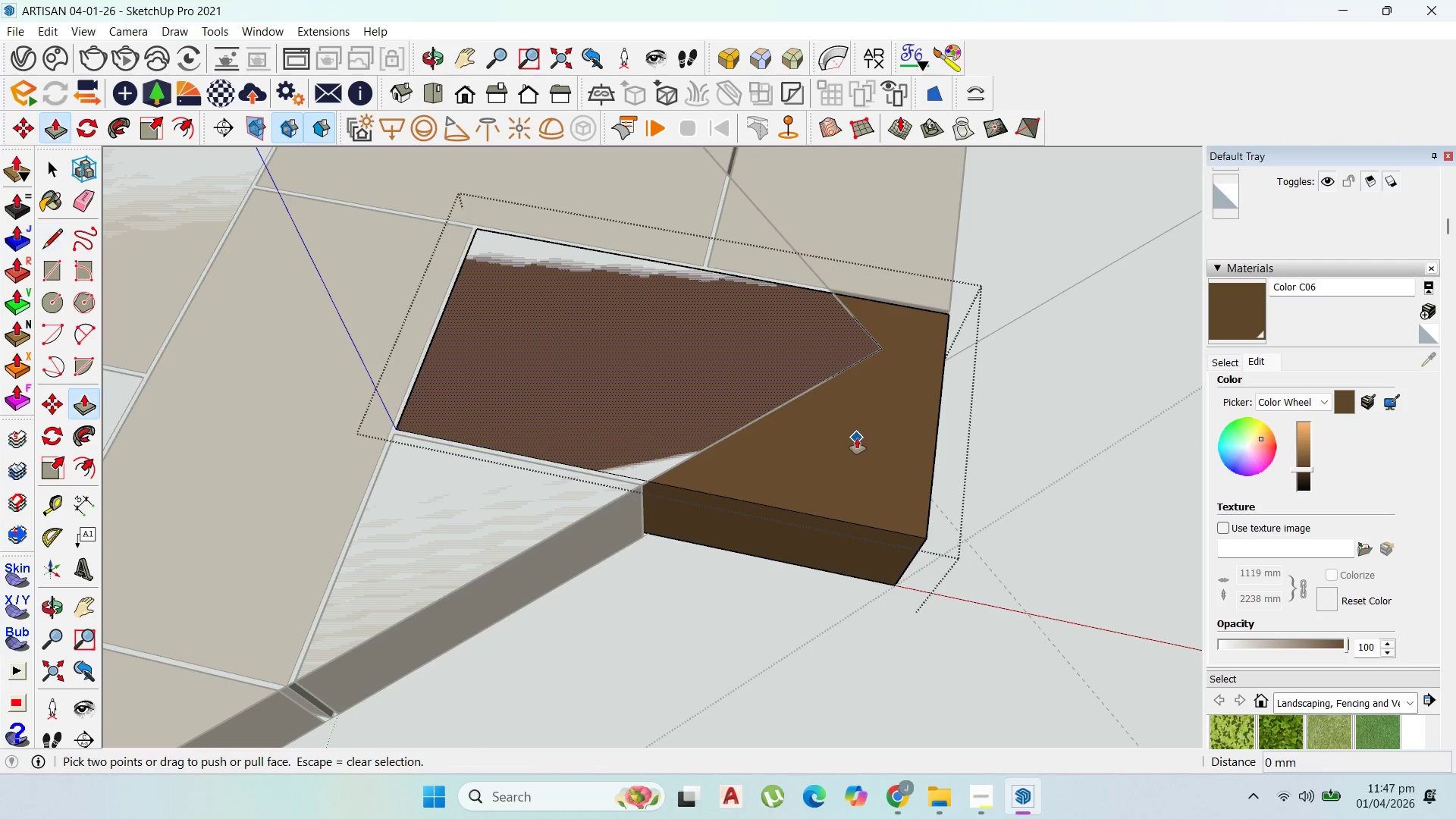 
scroll: coordinate [849, 345], scroll_direction: down, amount: 2.0
 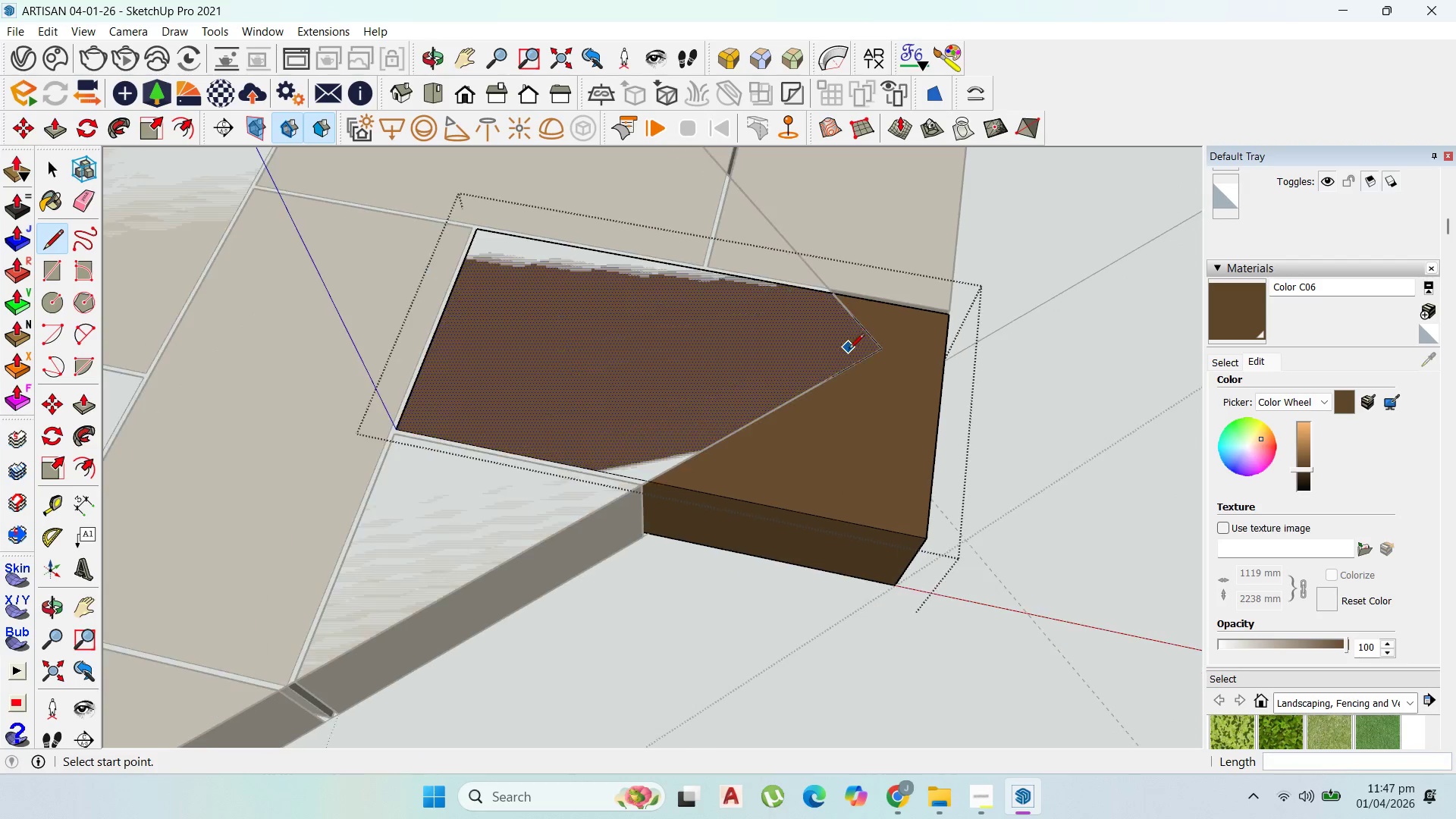 
left_click([857, 438])
 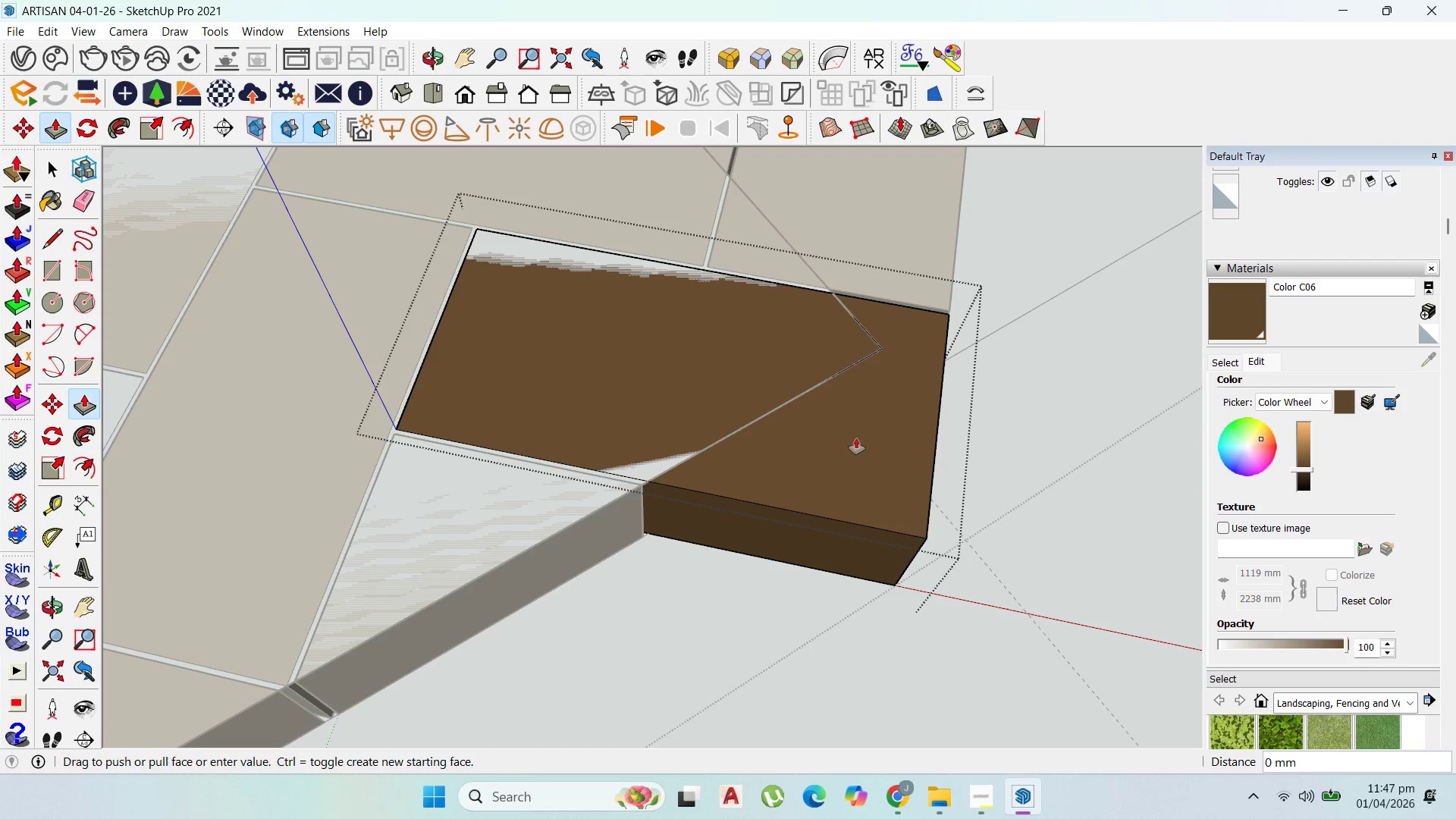 
key(Escape)
 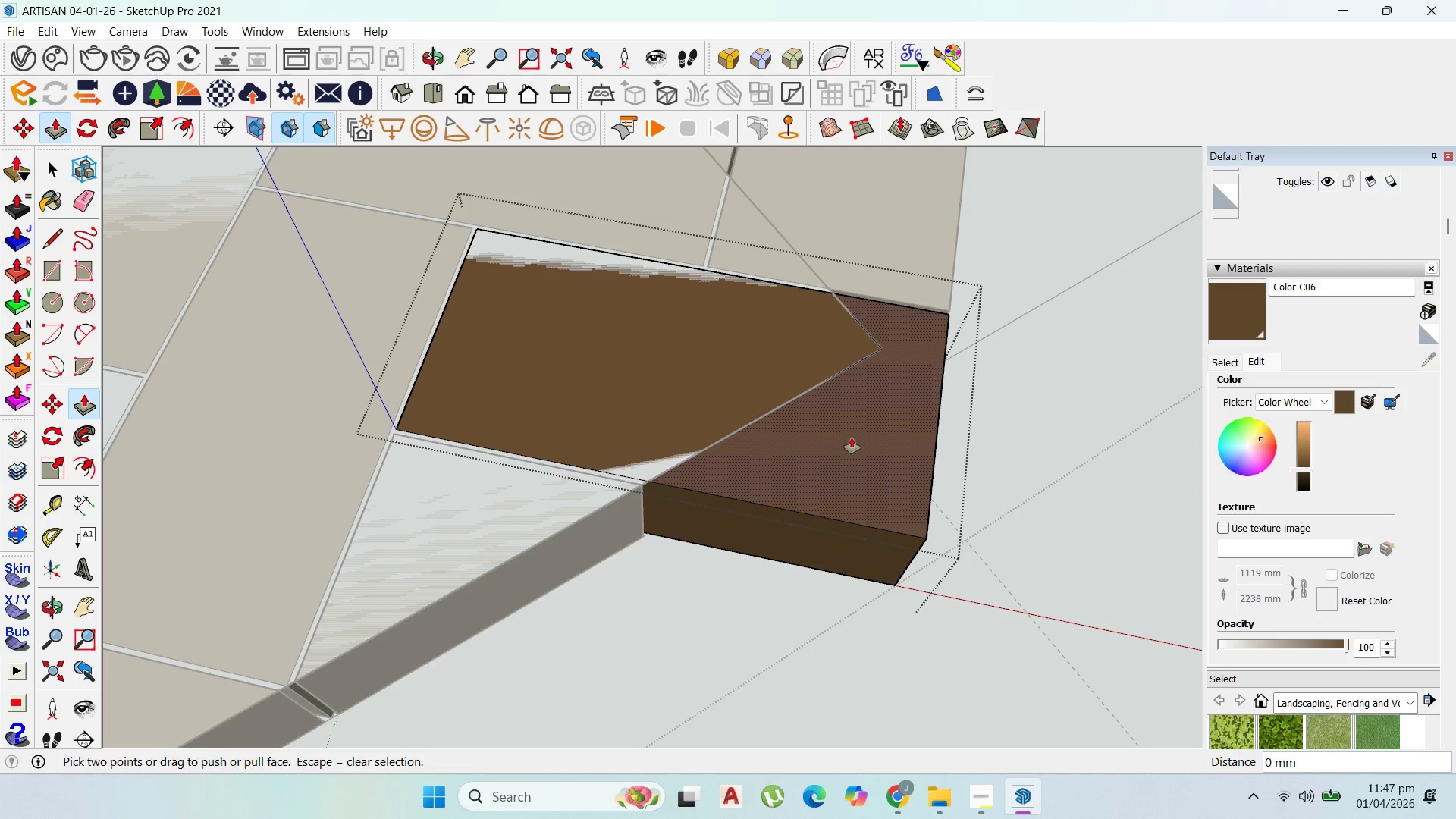 
left_click_drag(start_coordinate=[852, 438], to_coordinate=[792, 529])
 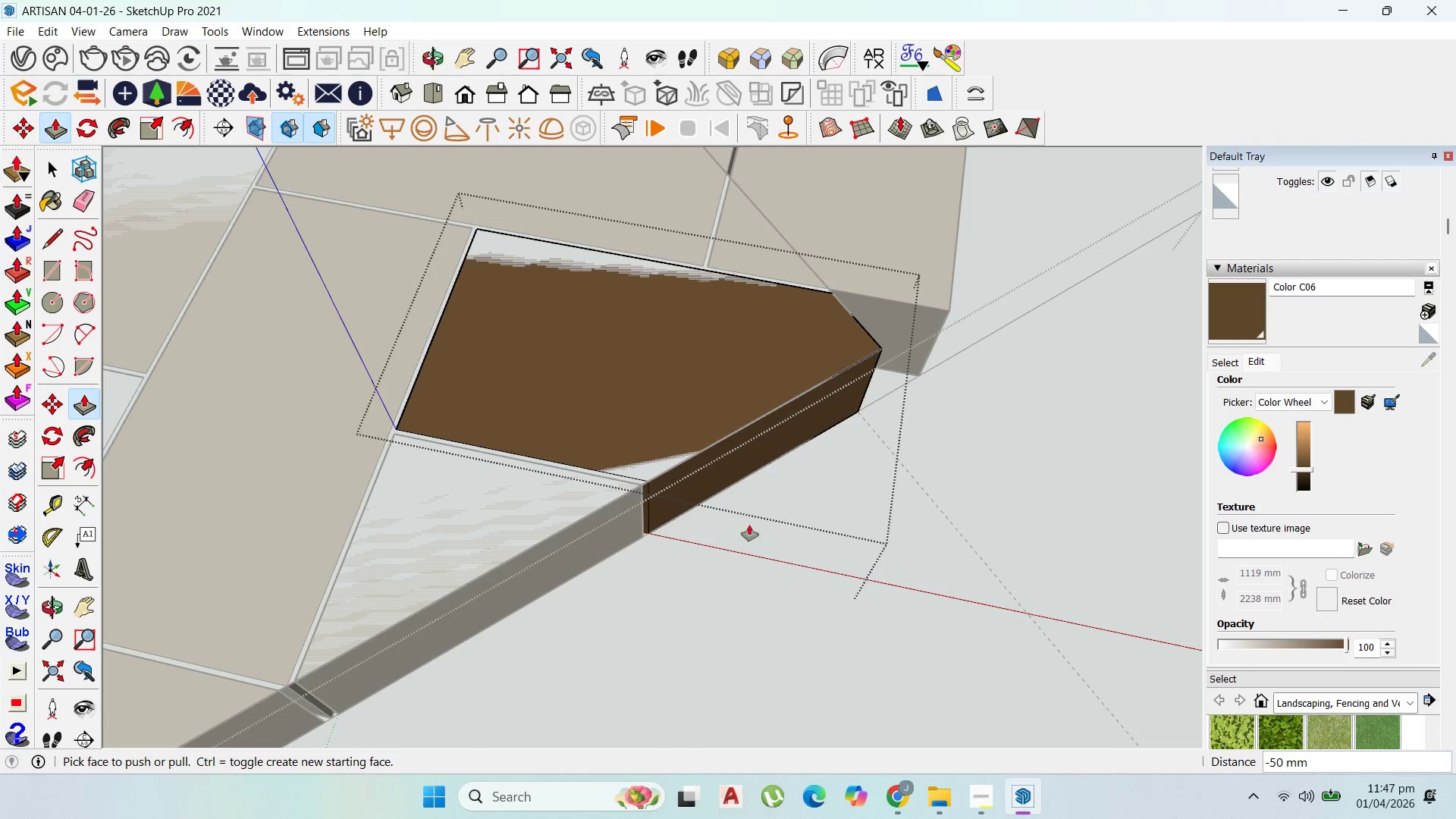 
scroll: coordinate [727, 504], scroll_direction: down, amount: 13.0
 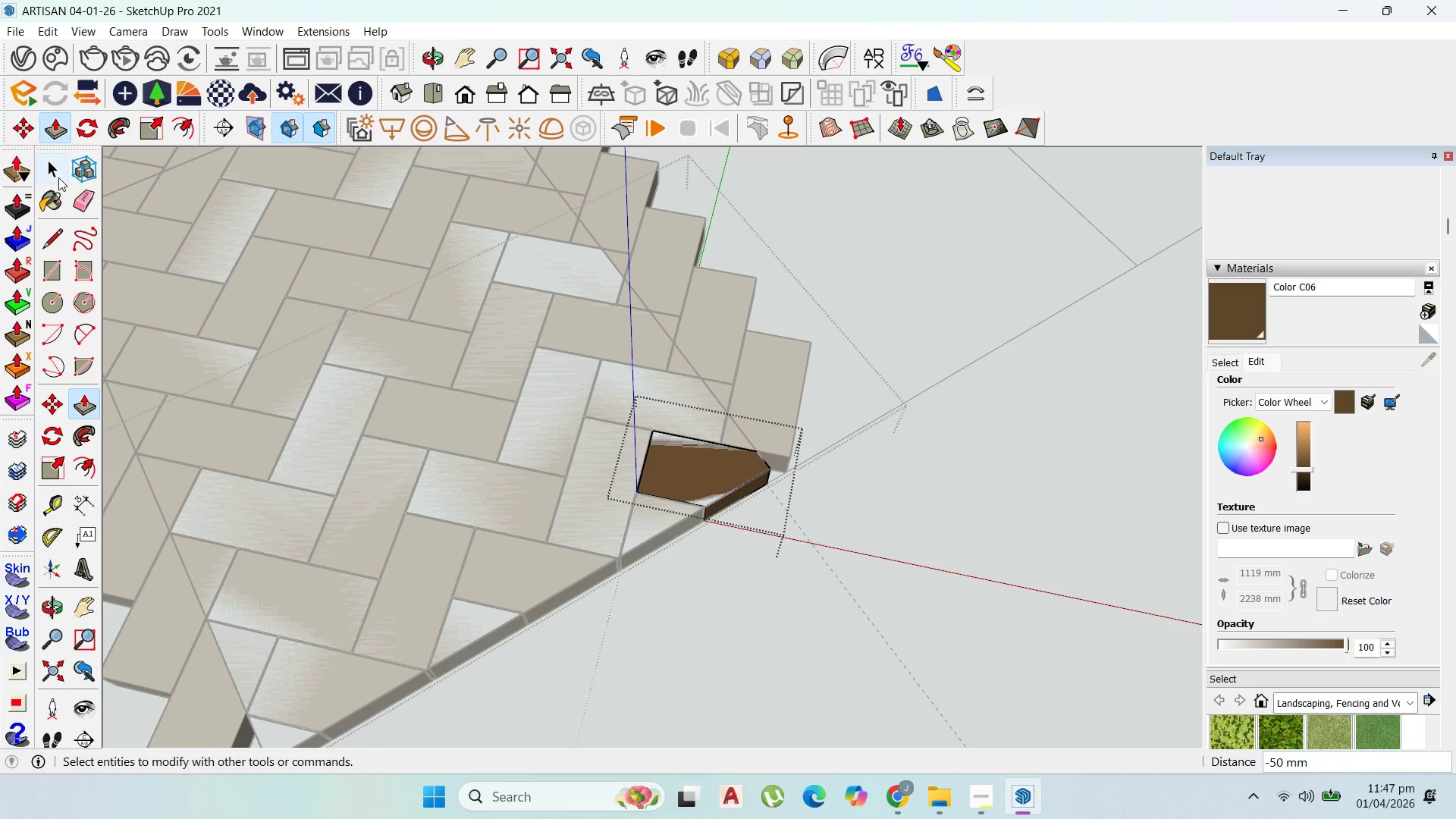 
key(Escape)
 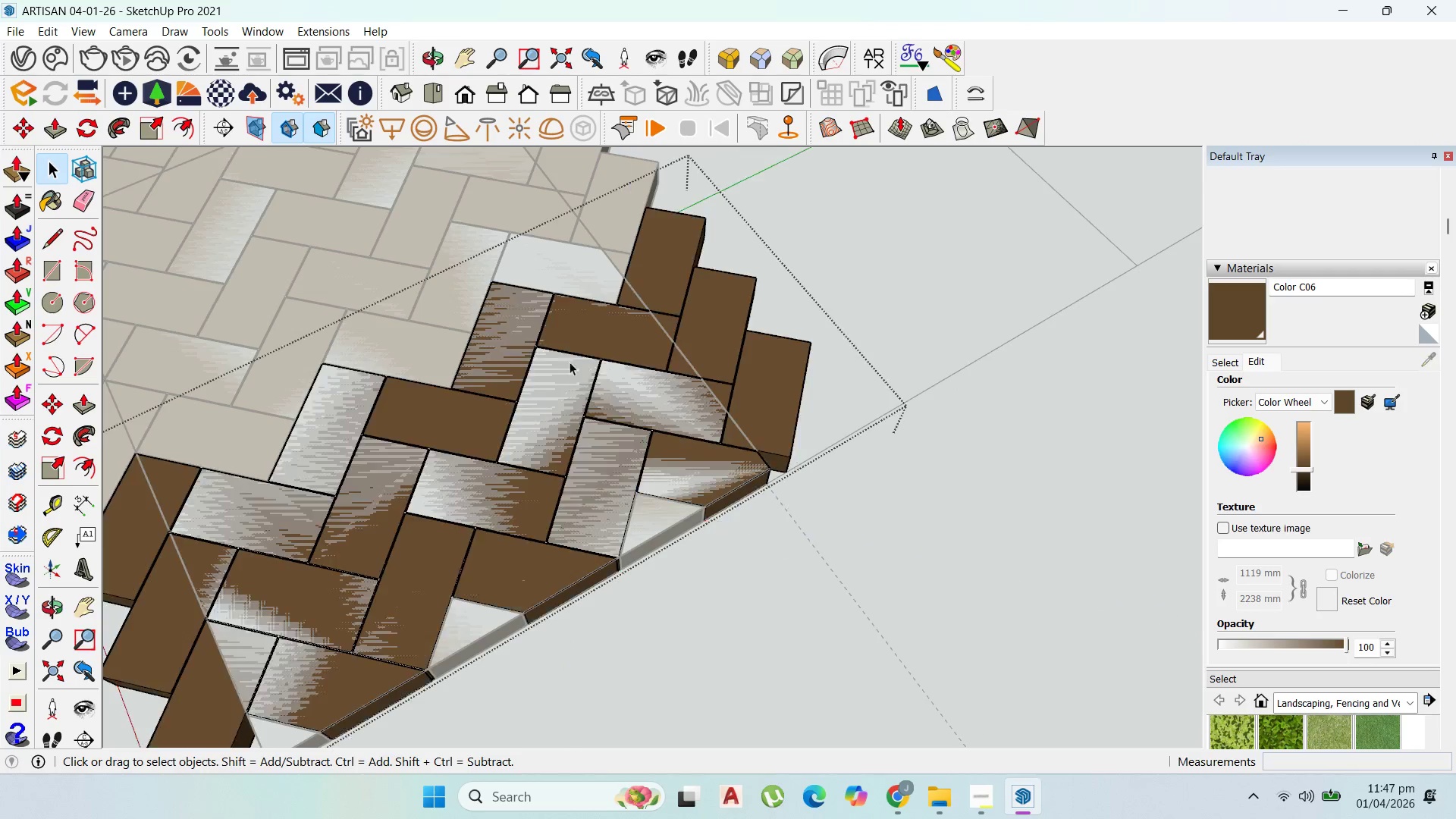 
key(Escape)
 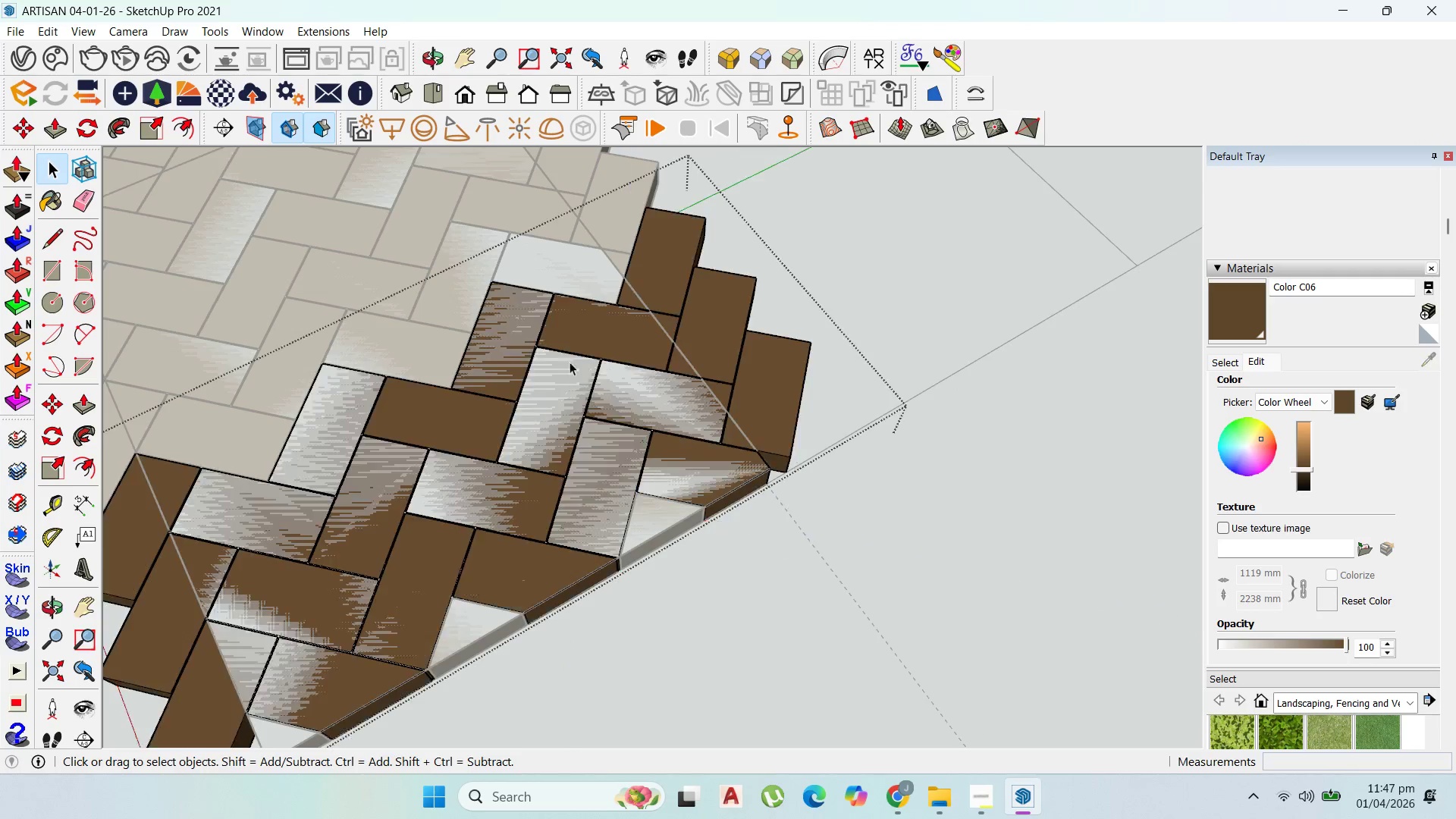 
key(Escape)
 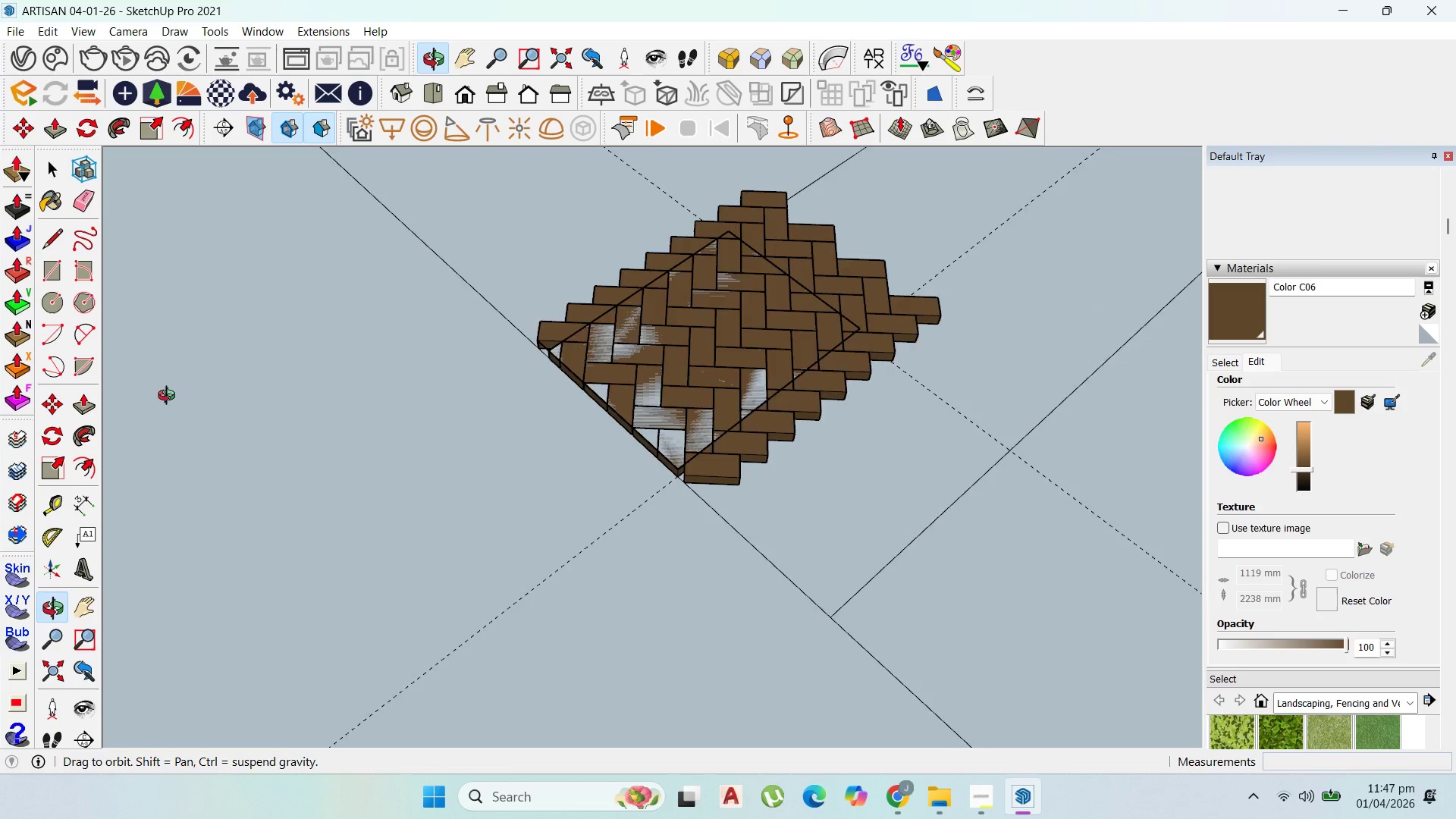 
scroll: coordinate [689, 401], scroll_direction: down, amount: 10.0
 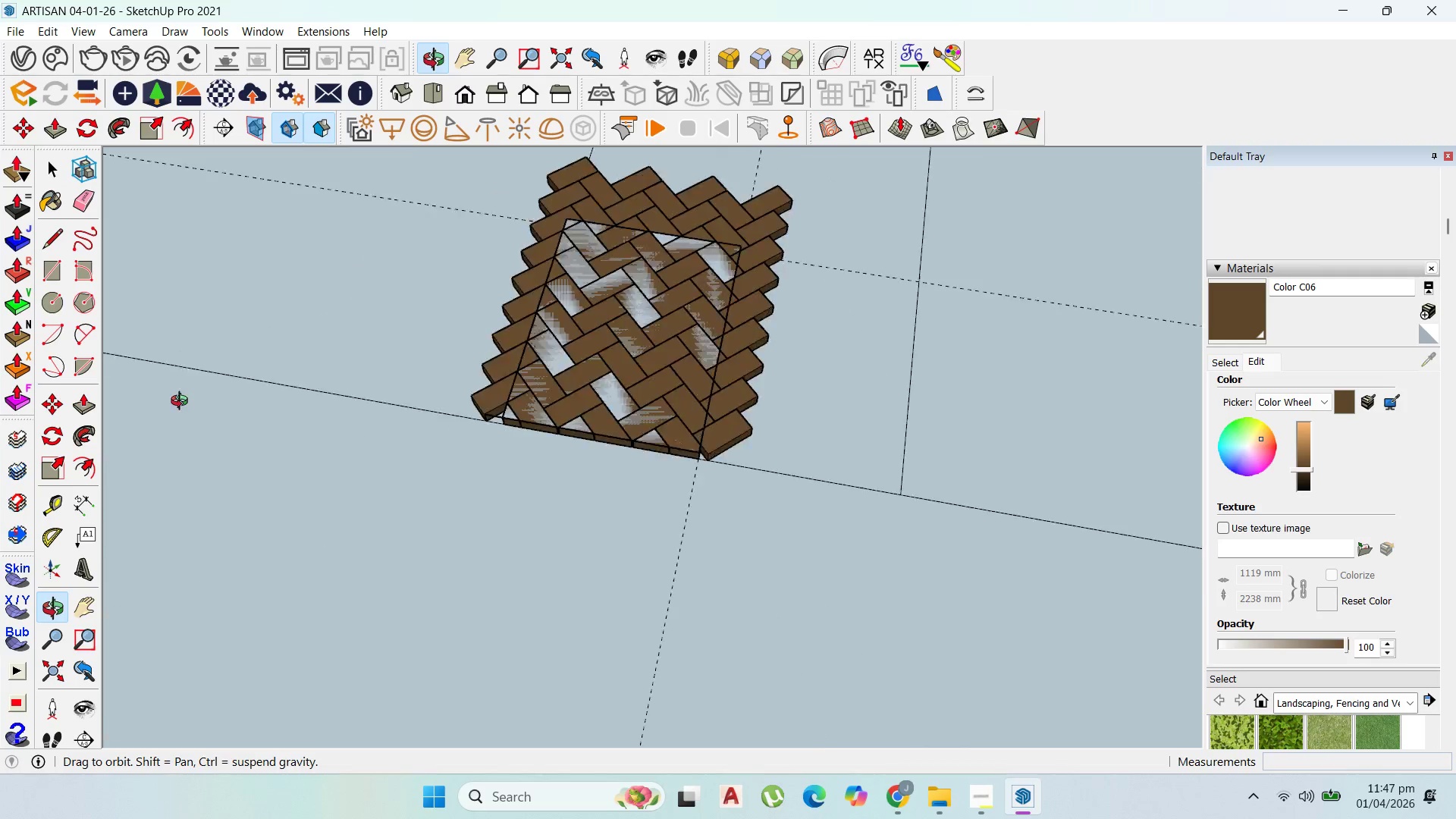 
scroll: coordinate [693, 414], scroll_direction: up, amount: 8.0
 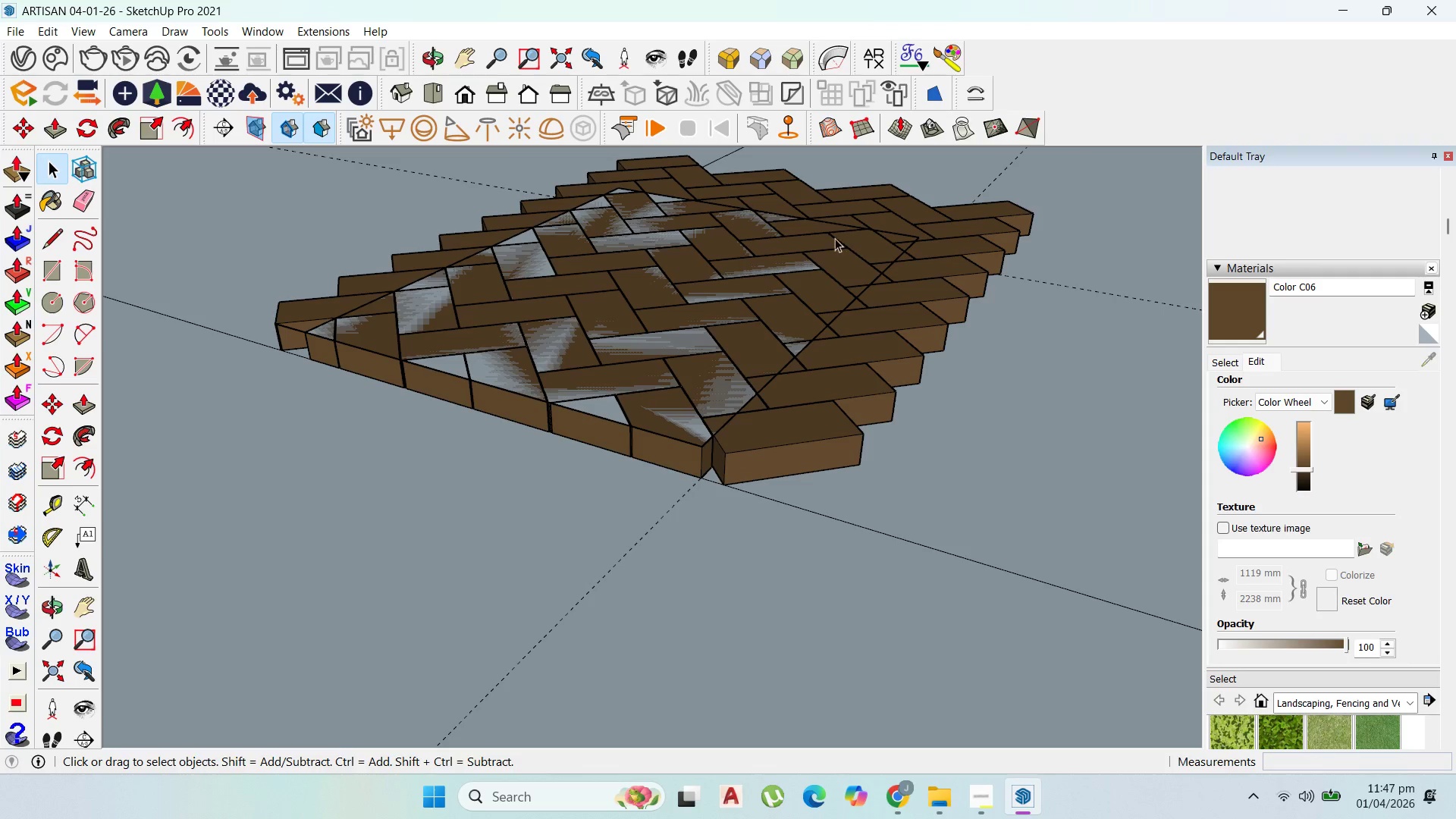 
scroll: coordinate [653, 352], scroll_direction: none, amount: 0.0
 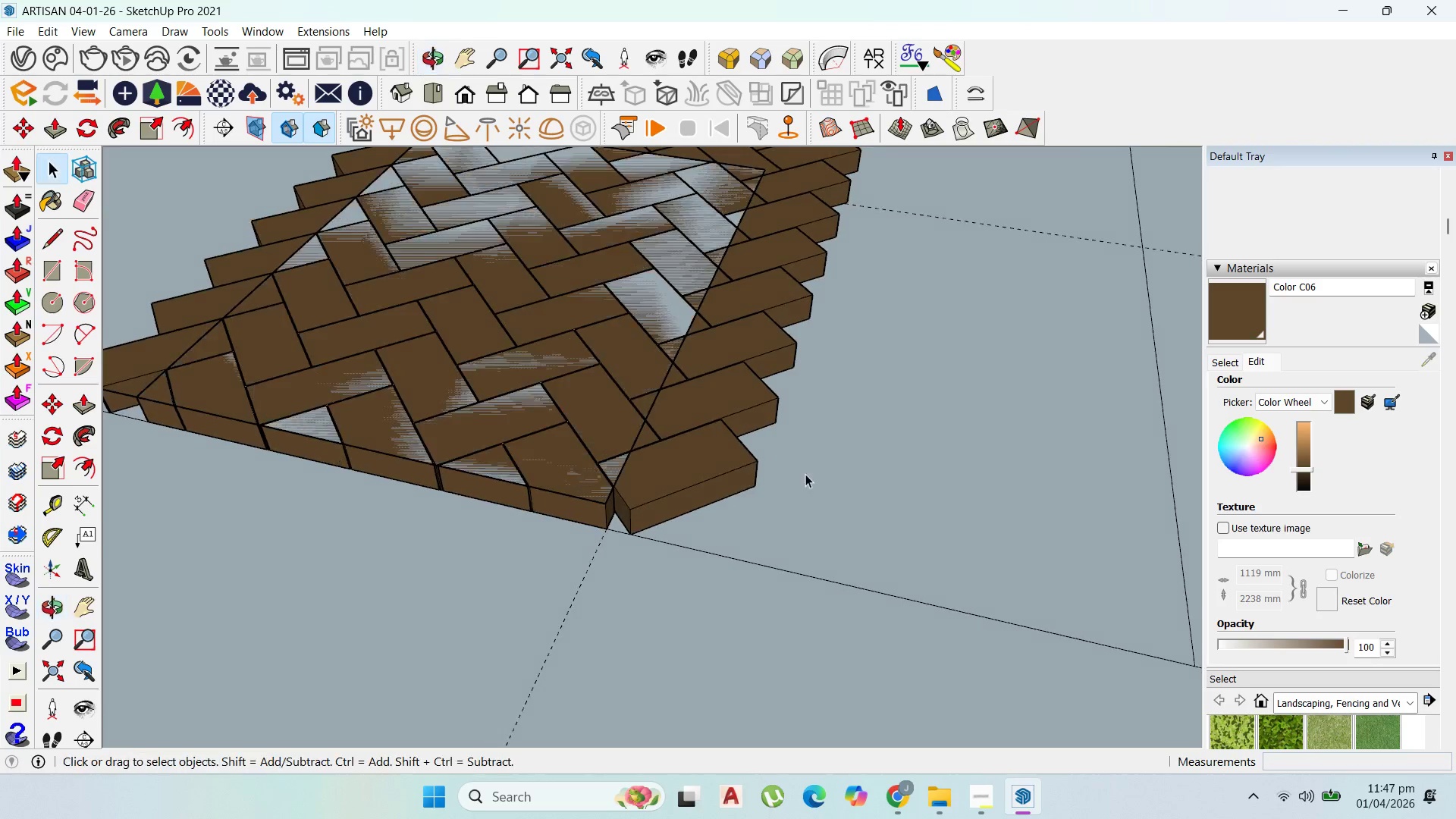 
scroll: coordinate [769, 371], scroll_direction: down, amount: 8.0
 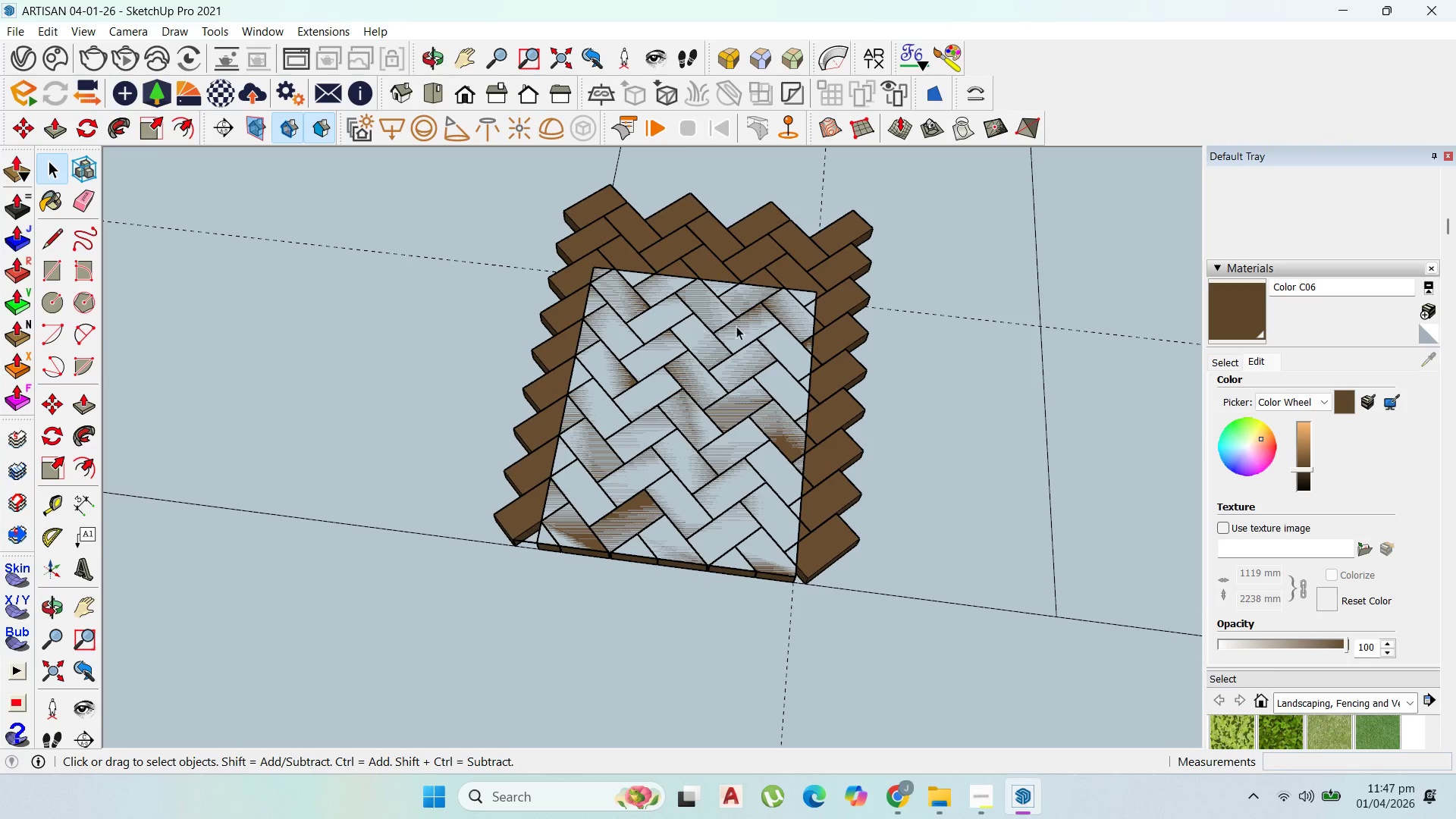 
scroll: coordinate [748, 323], scroll_direction: up, amount: 1.0
 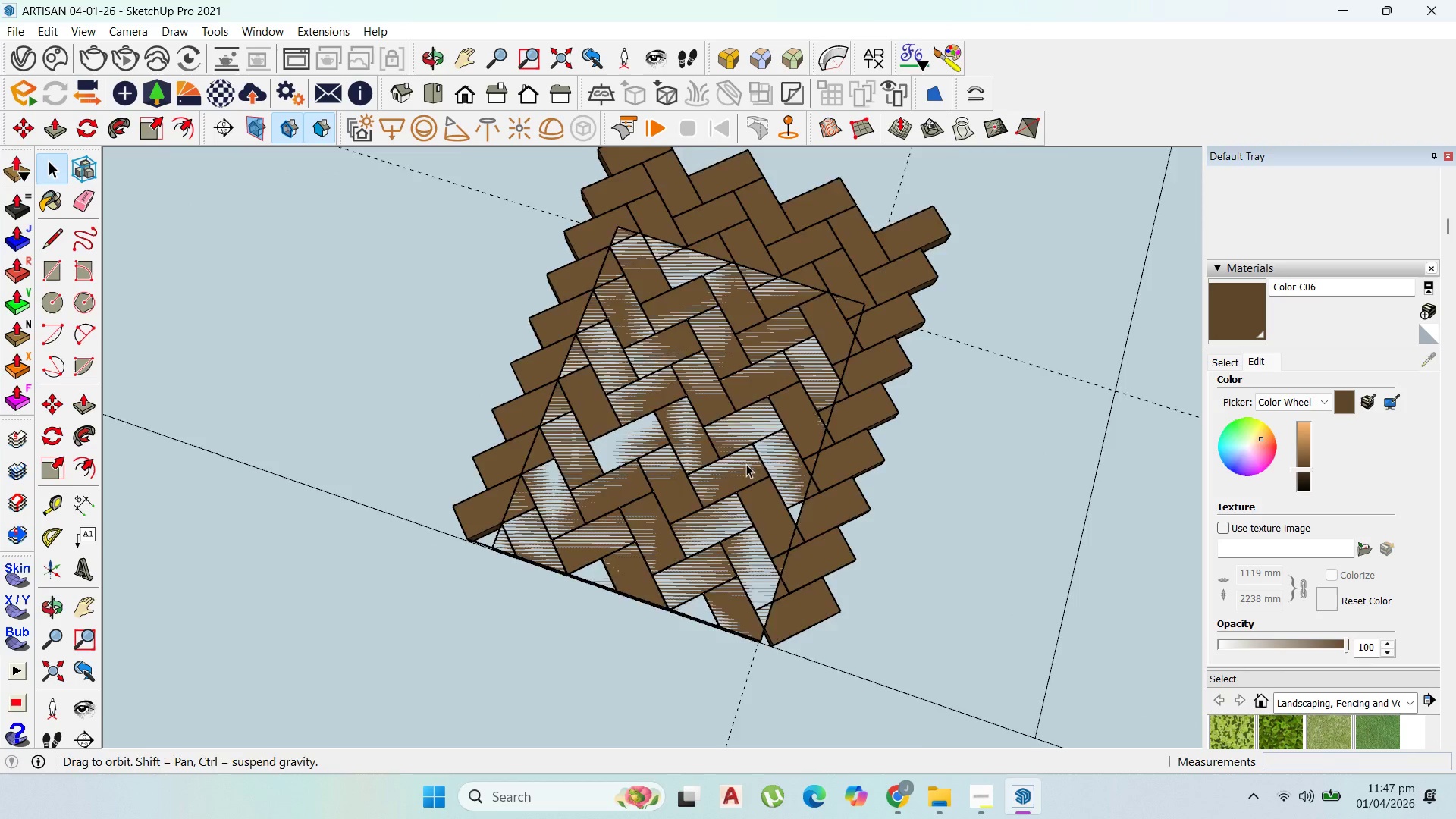 
double_click([785, 536])
 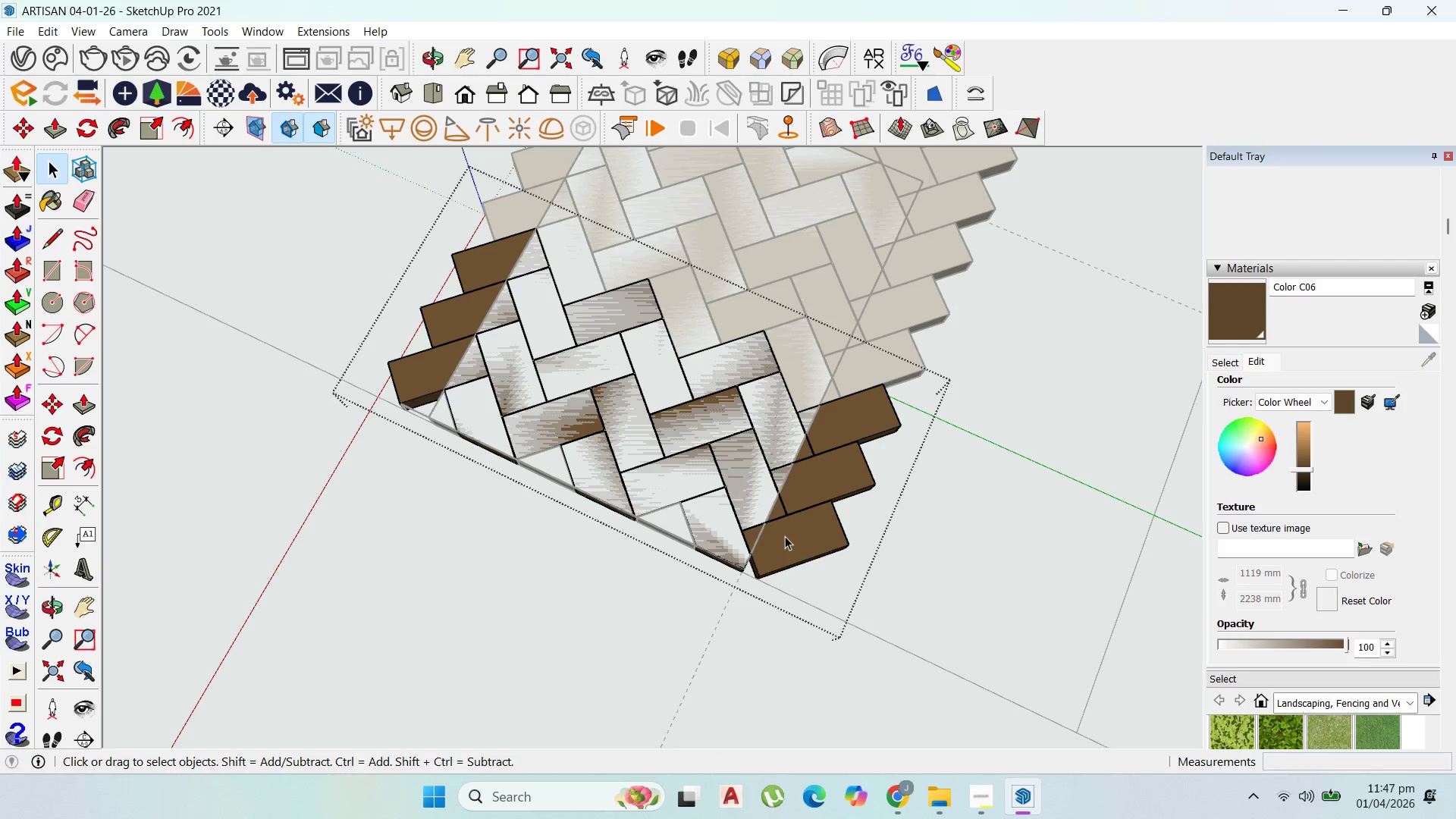 
scroll: coordinate [744, 529], scroll_direction: up, amount: 2.0
 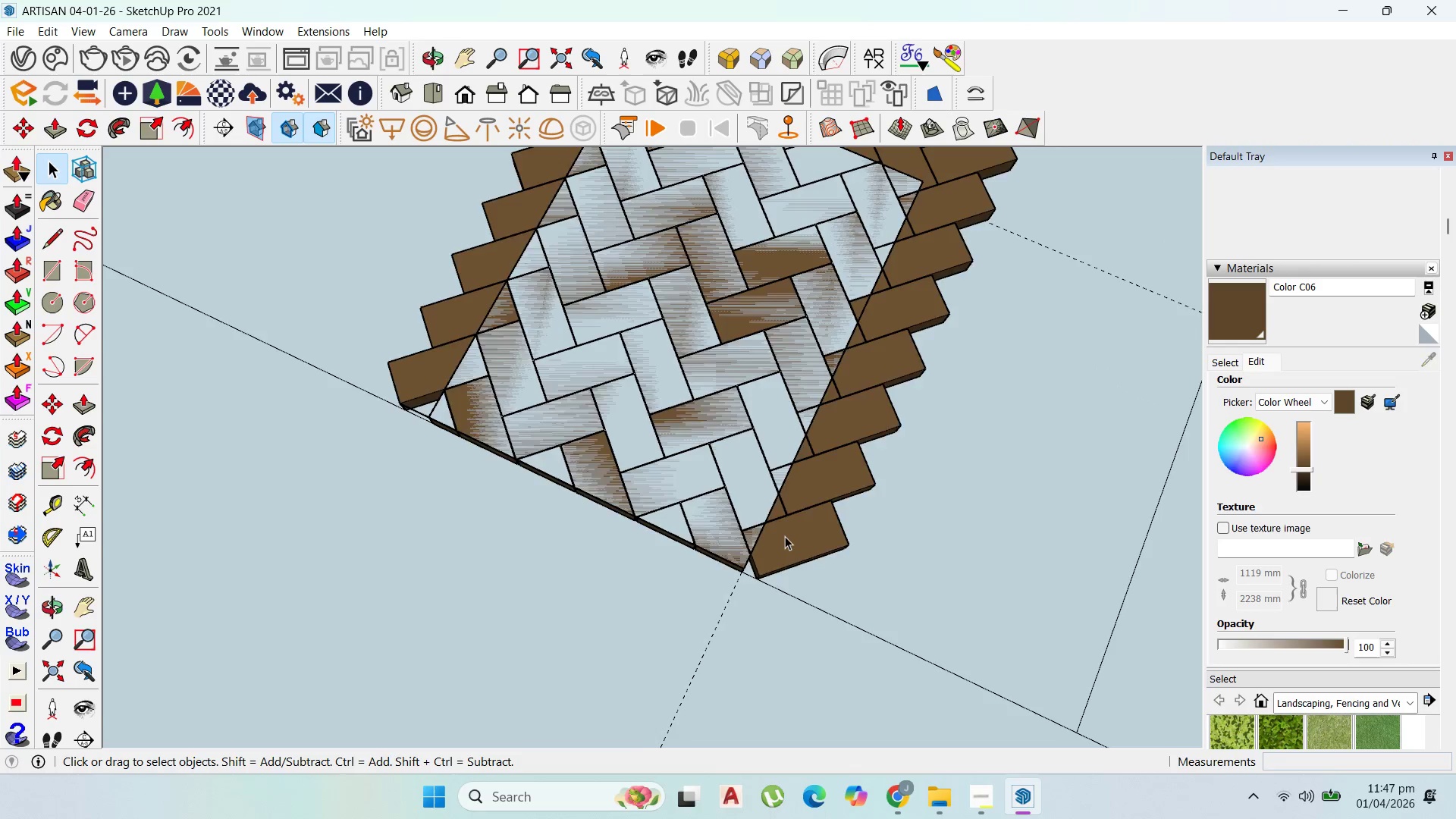 
triple_click([785, 536])
 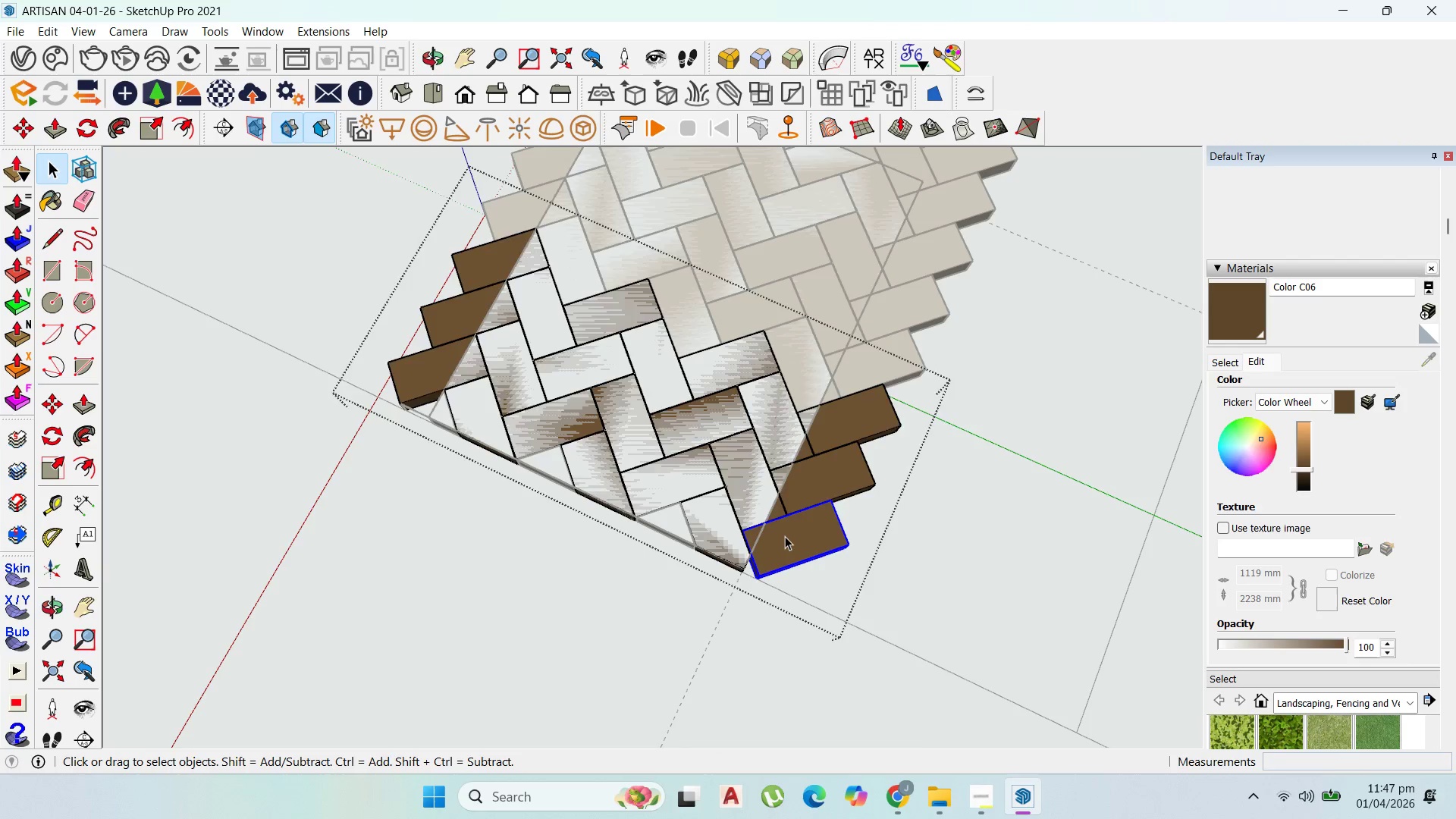 
triple_click([785, 536])
 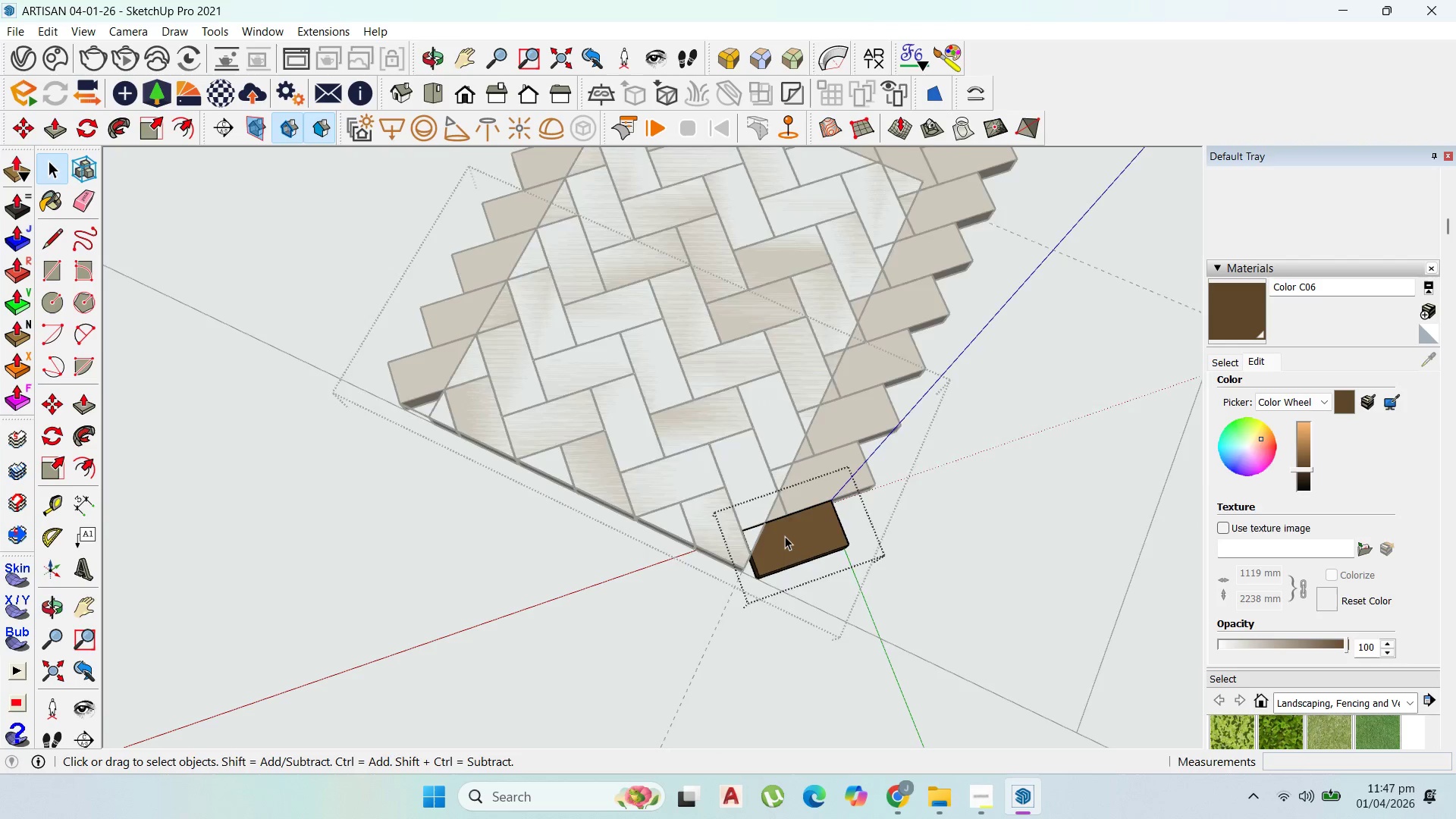 
left_click([786, 536])
 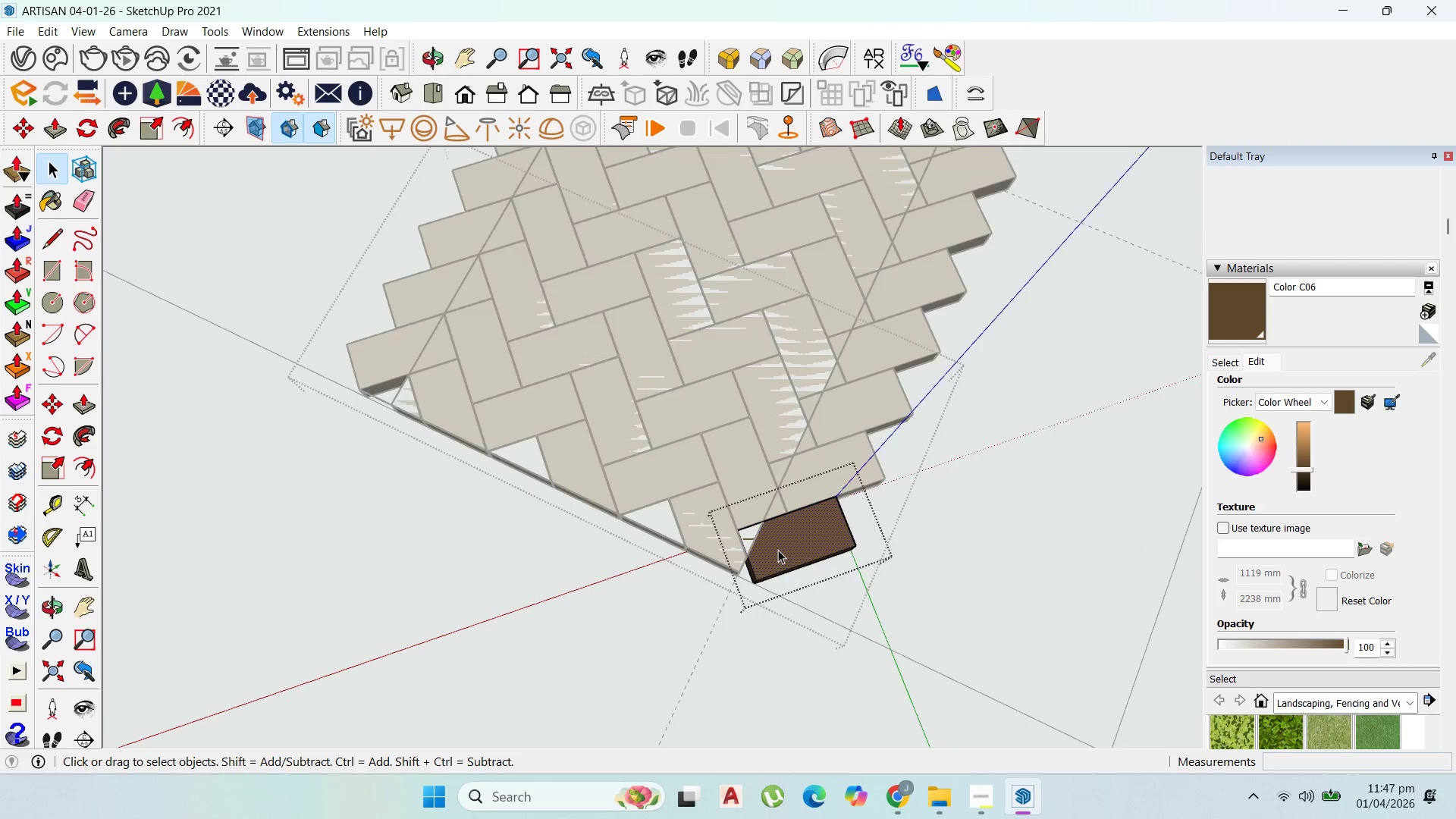 
scroll: coordinate [774, 548], scroll_direction: up, amount: 7.0
 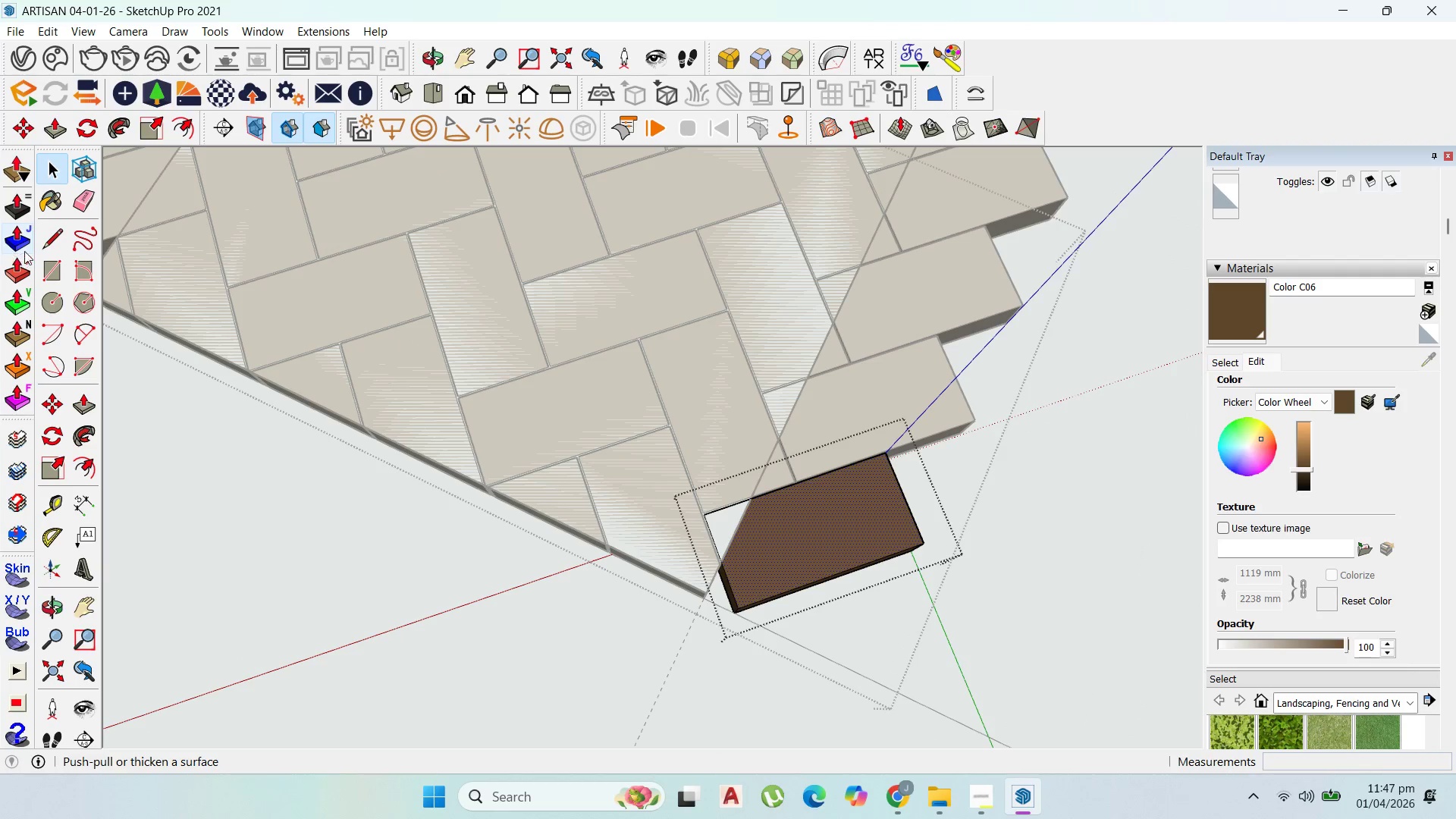 
left_click_drag(start_coordinate=[42, 242], to_coordinate=[48, 242])
 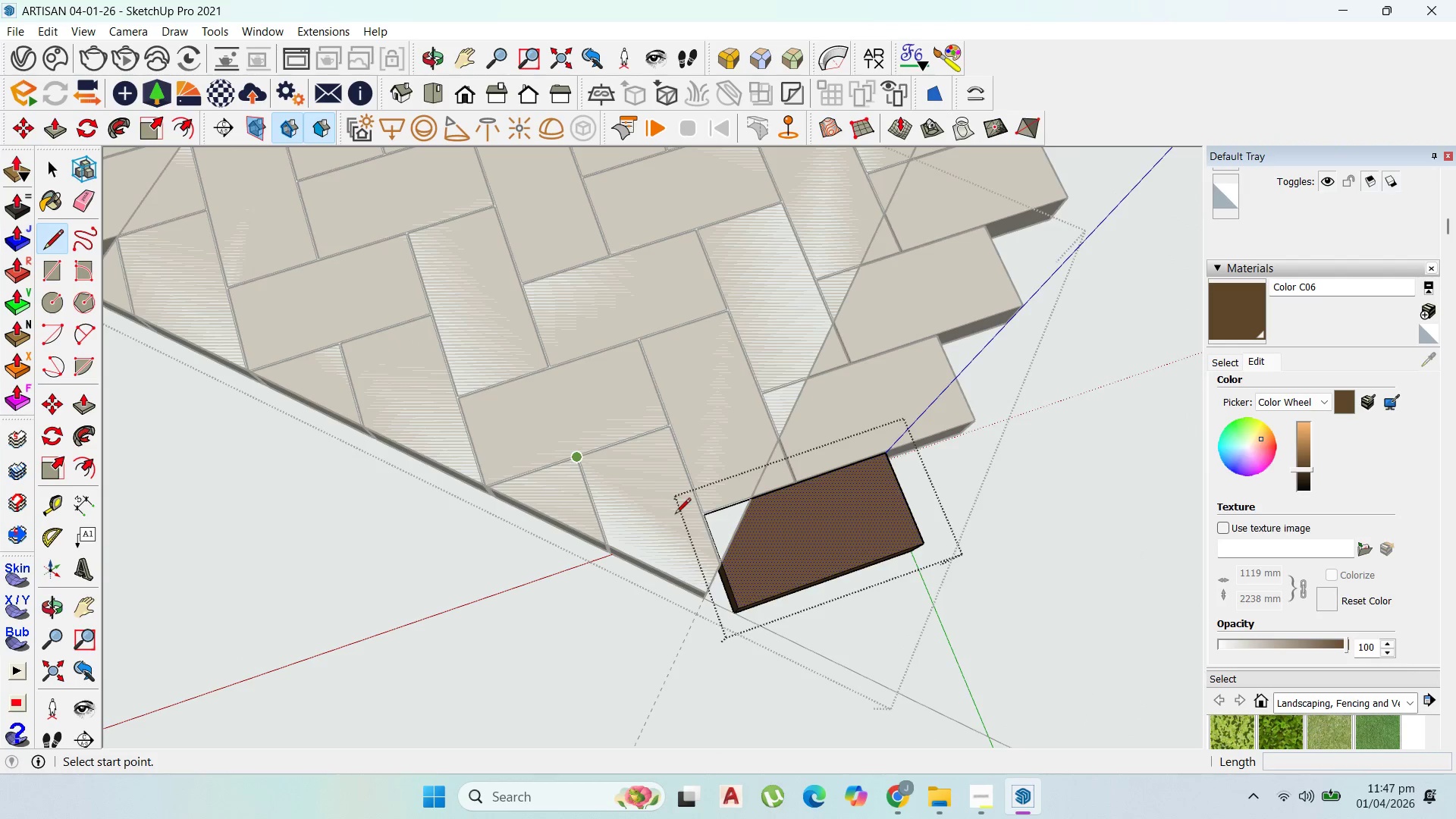 
scroll: coordinate [741, 575], scroll_direction: up, amount: 8.0
 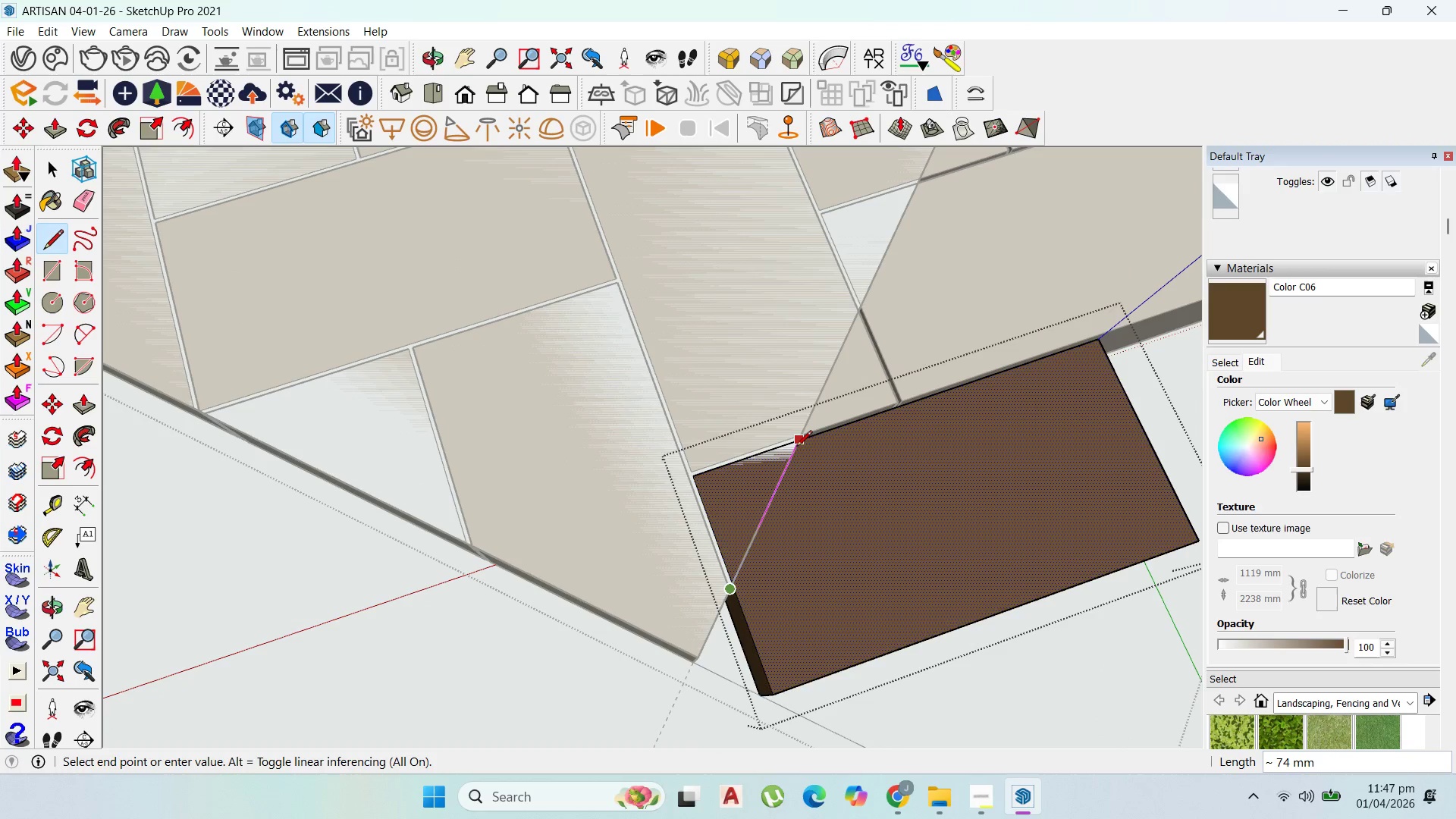 
left_click([795, 448])
 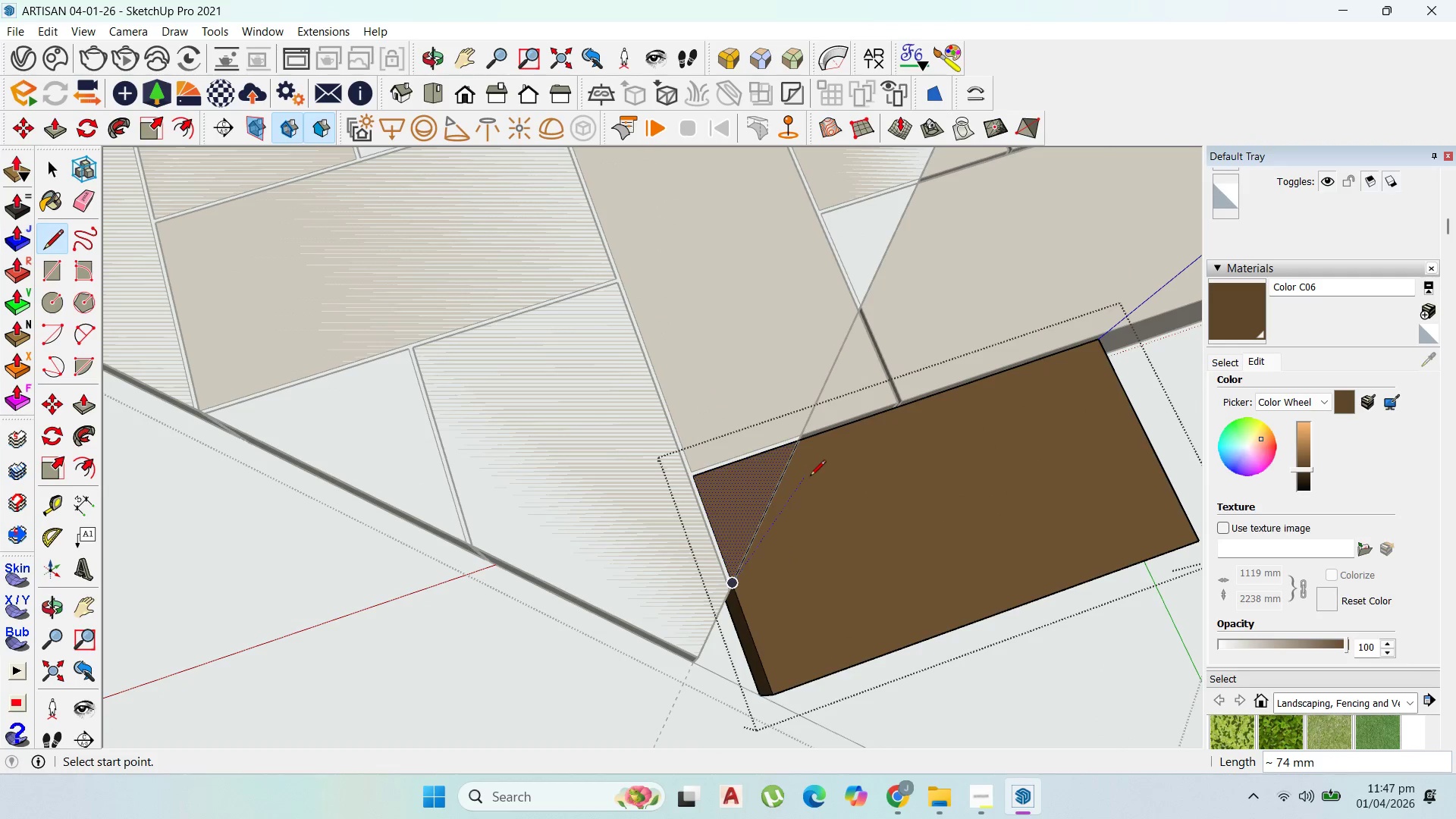 
scroll: coordinate [811, 478], scroll_direction: down, amount: 2.0
 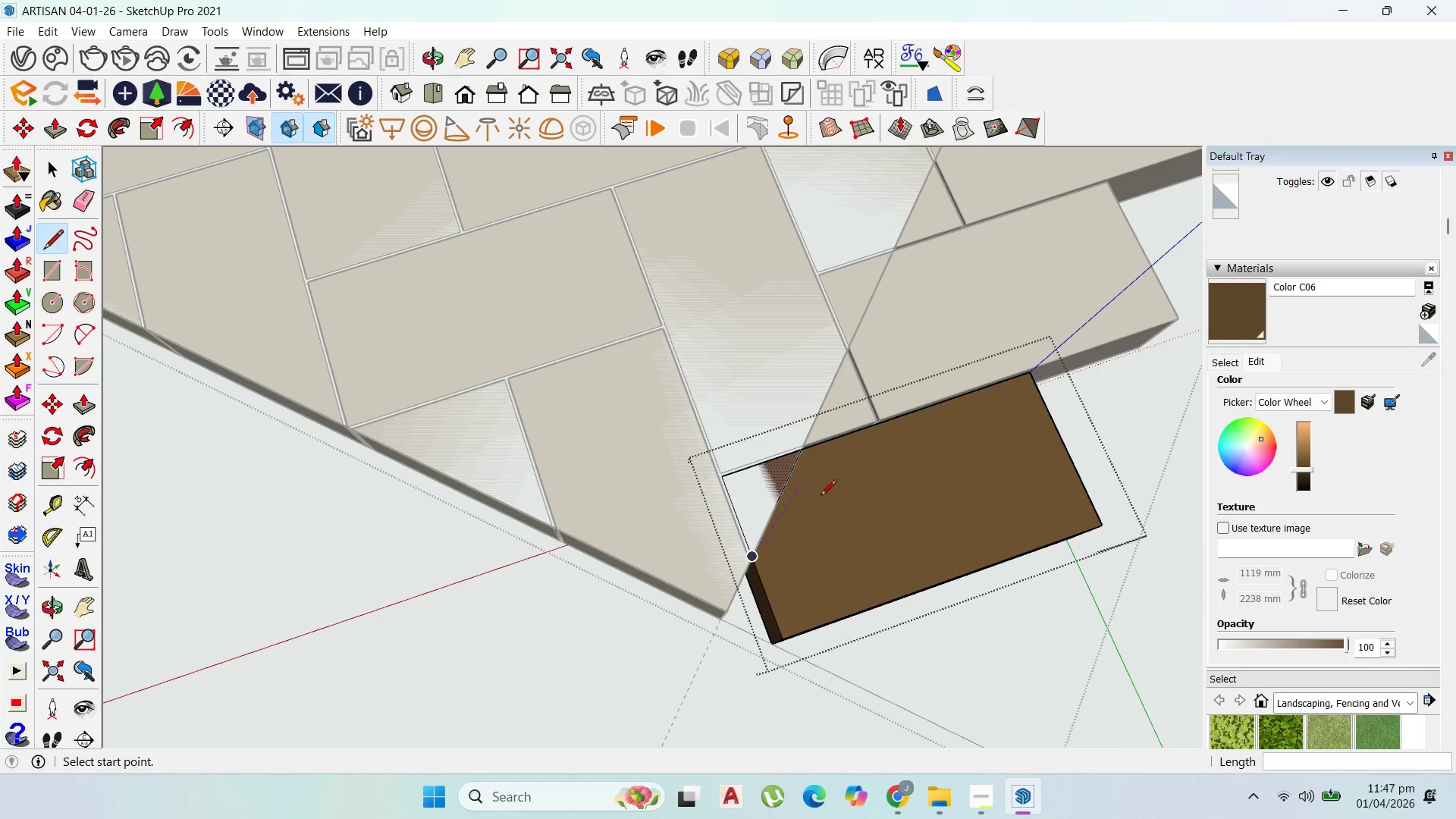 
key(P)
 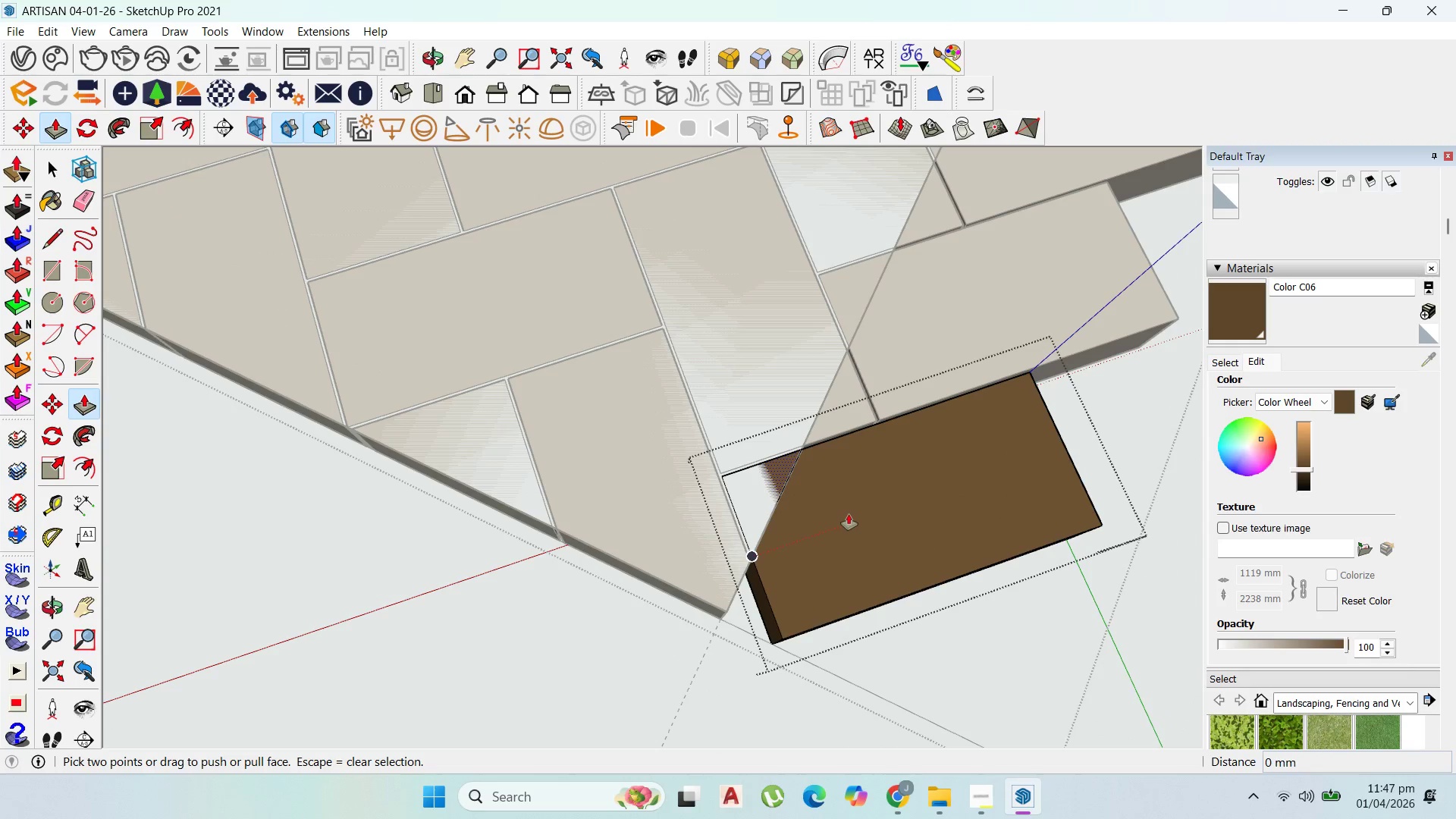 
key(Escape)
 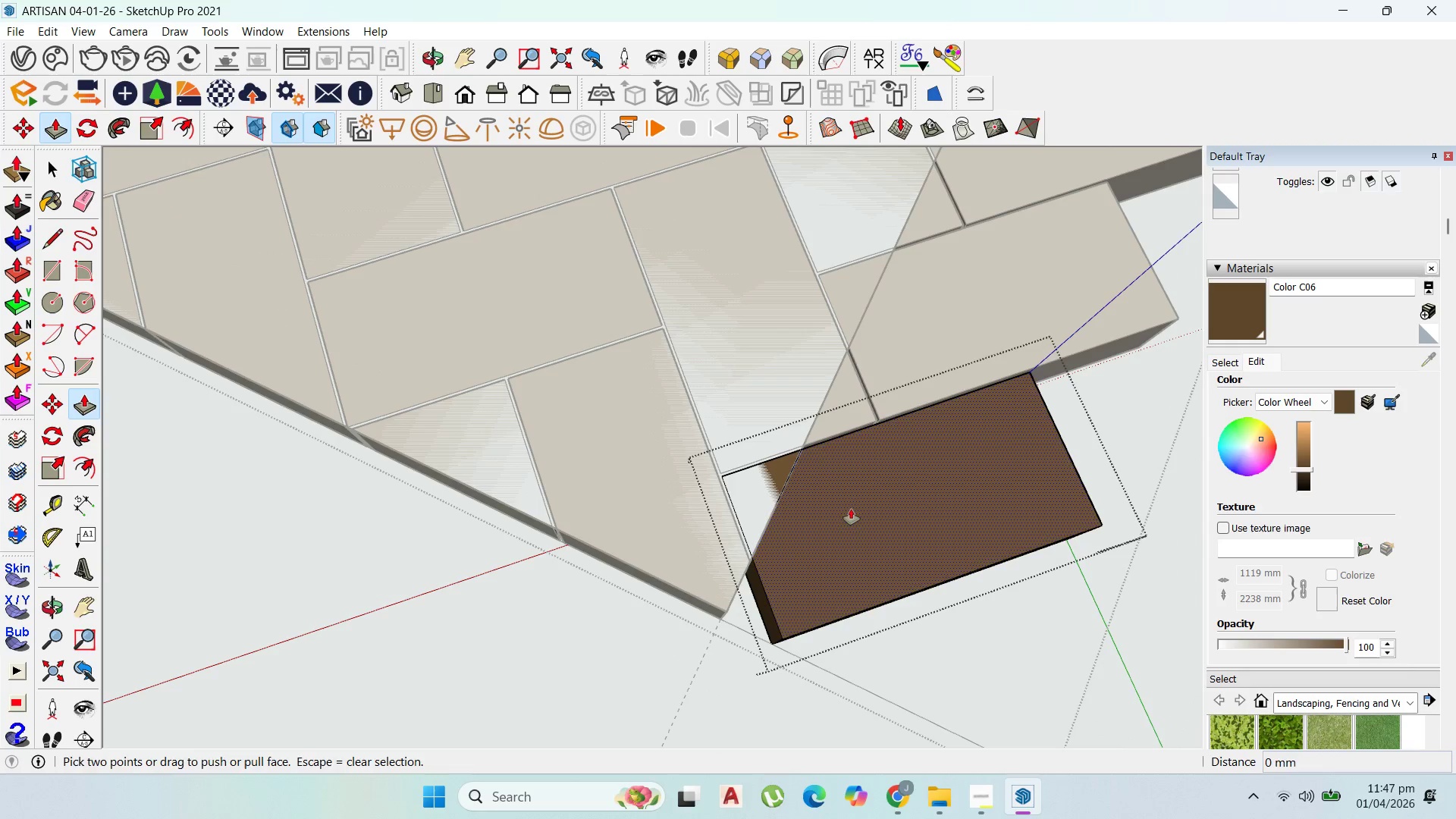 
left_click_drag(start_coordinate=[852, 507], to_coordinate=[810, 577])
 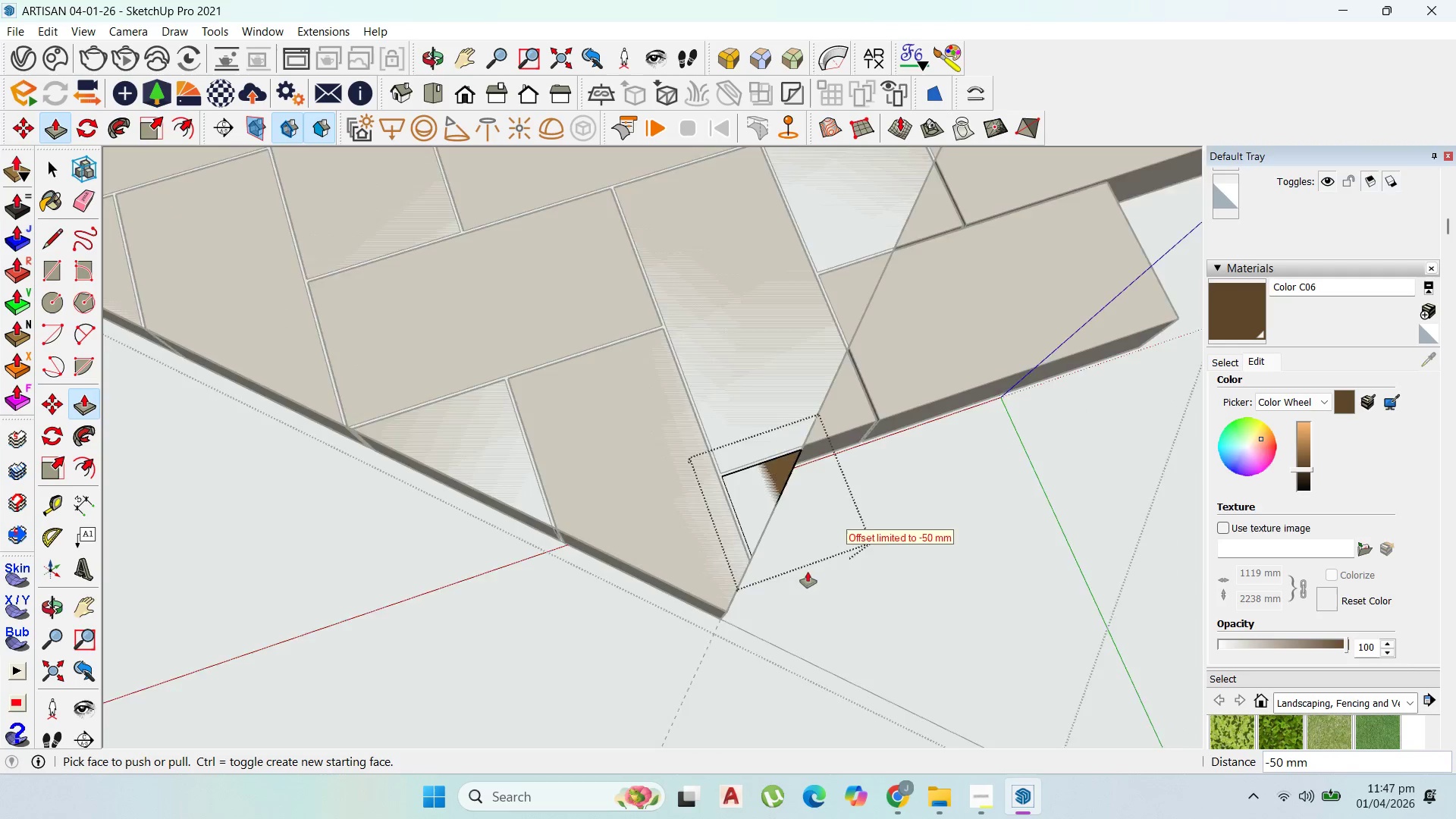 
scroll: coordinate [673, 557], scroll_direction: down, amount: 7.0
 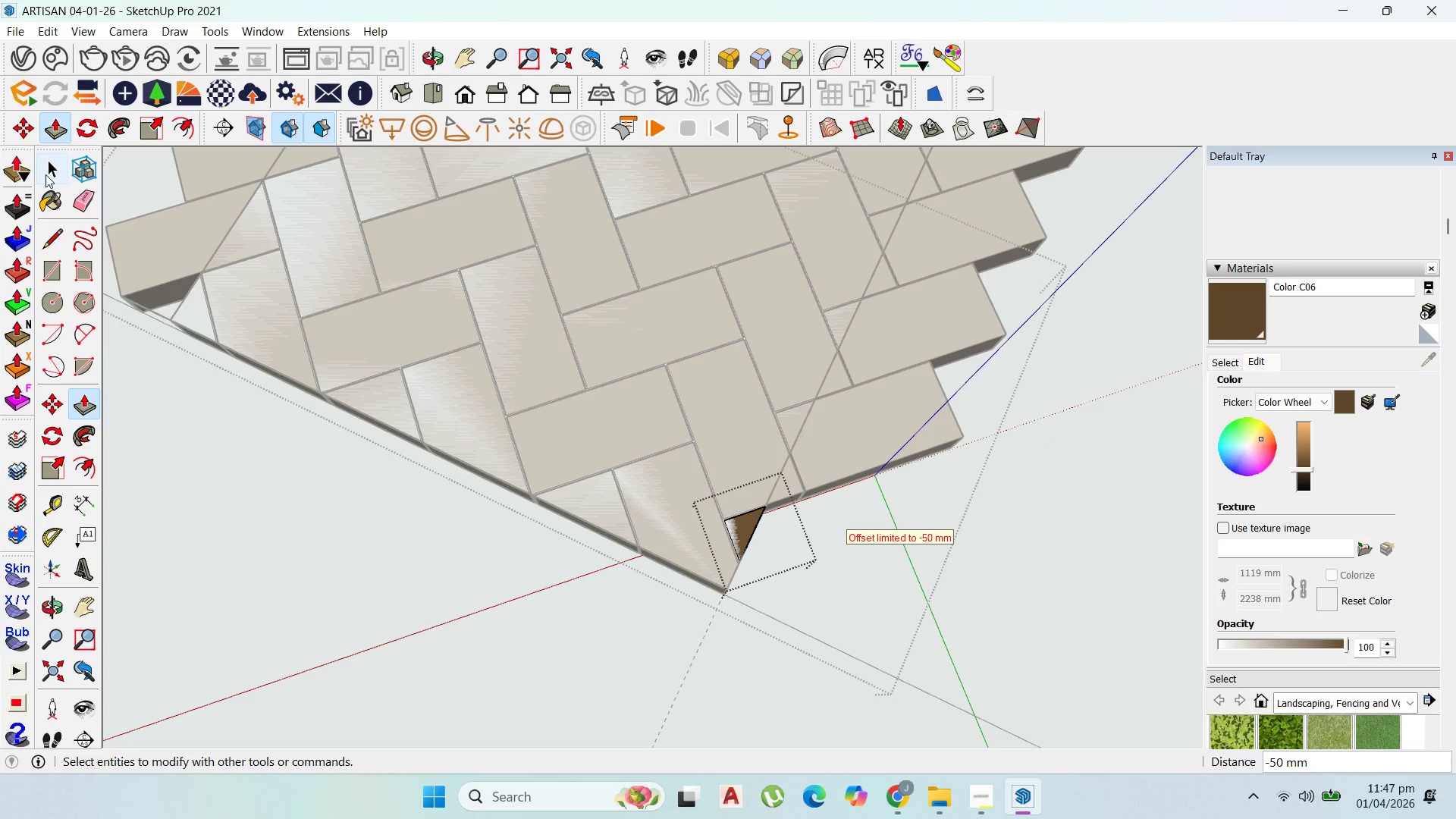 
key(Escape)
 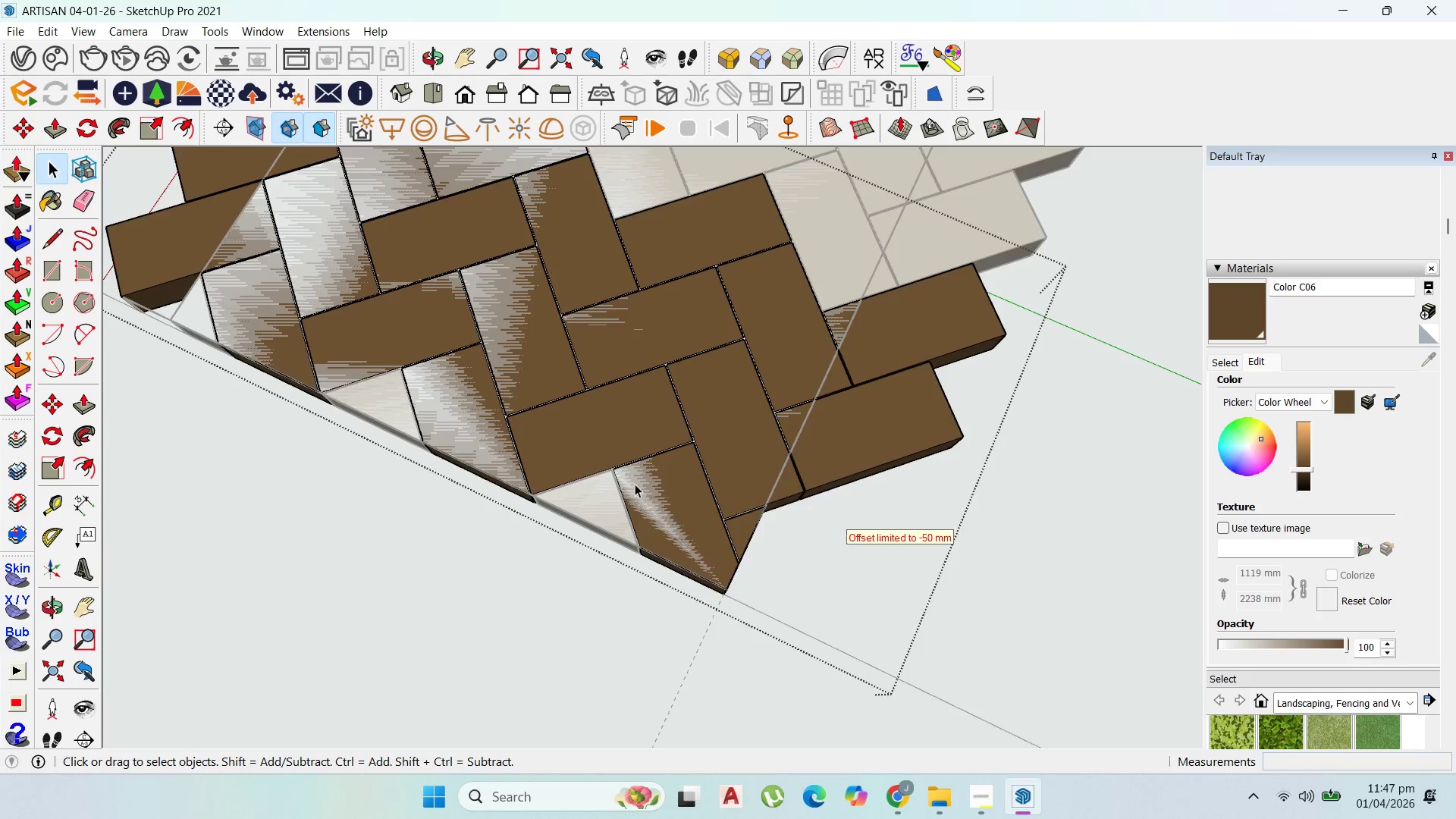 
key(Escape)
 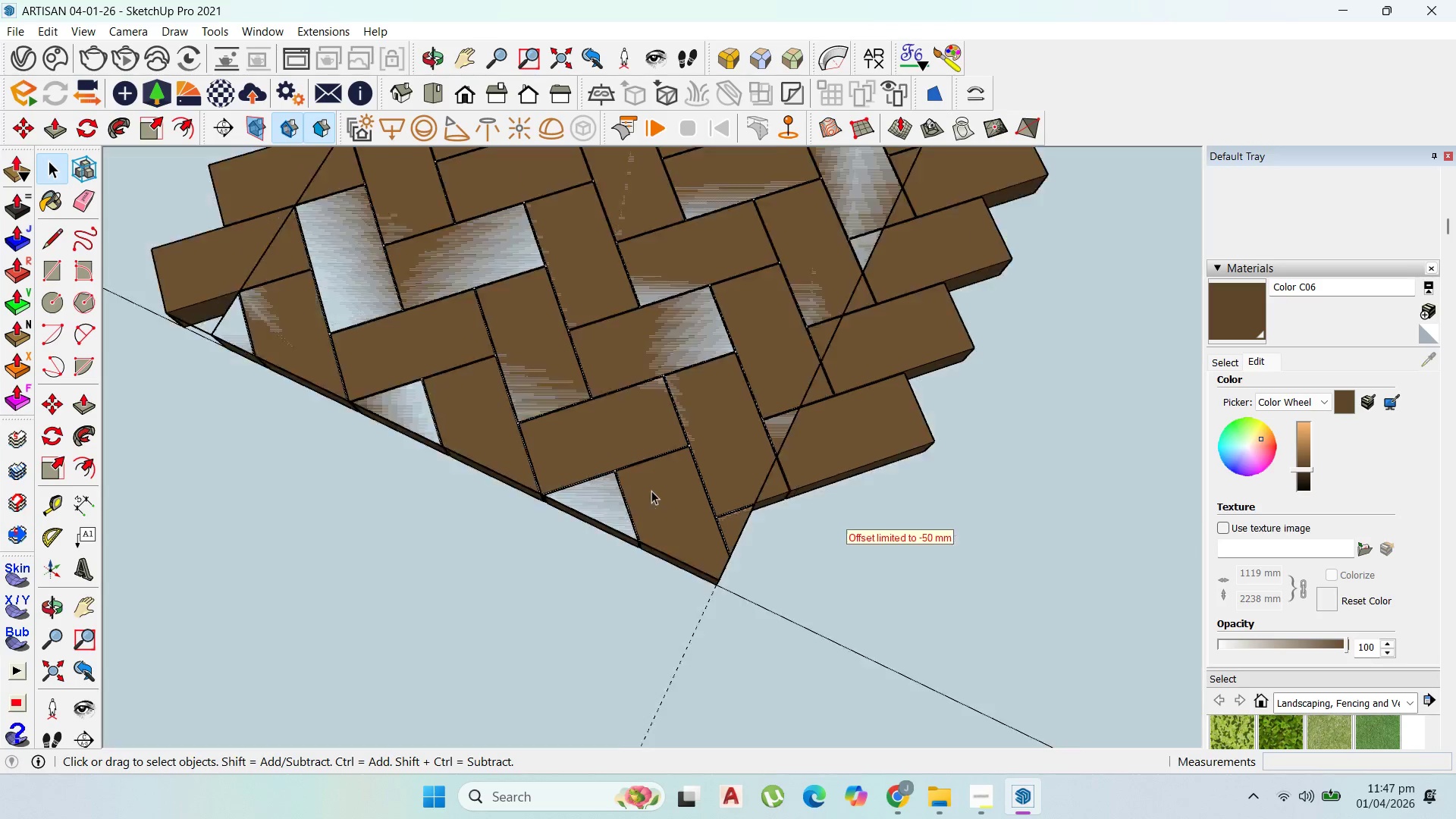 
scroll: coordinate [805, 475], scroll_direction: down, amount: 8.0
 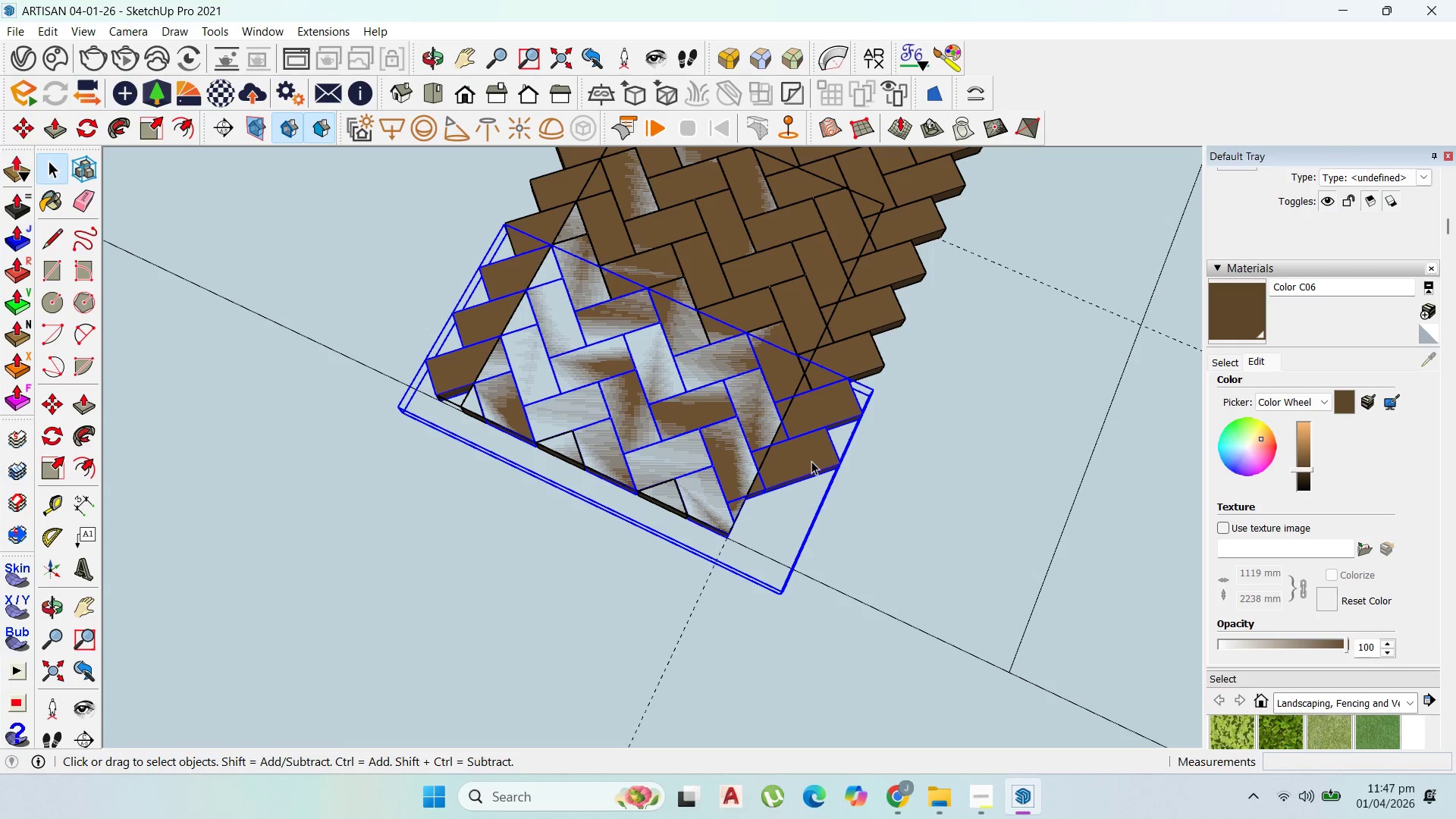 
right_click([811, 461])
 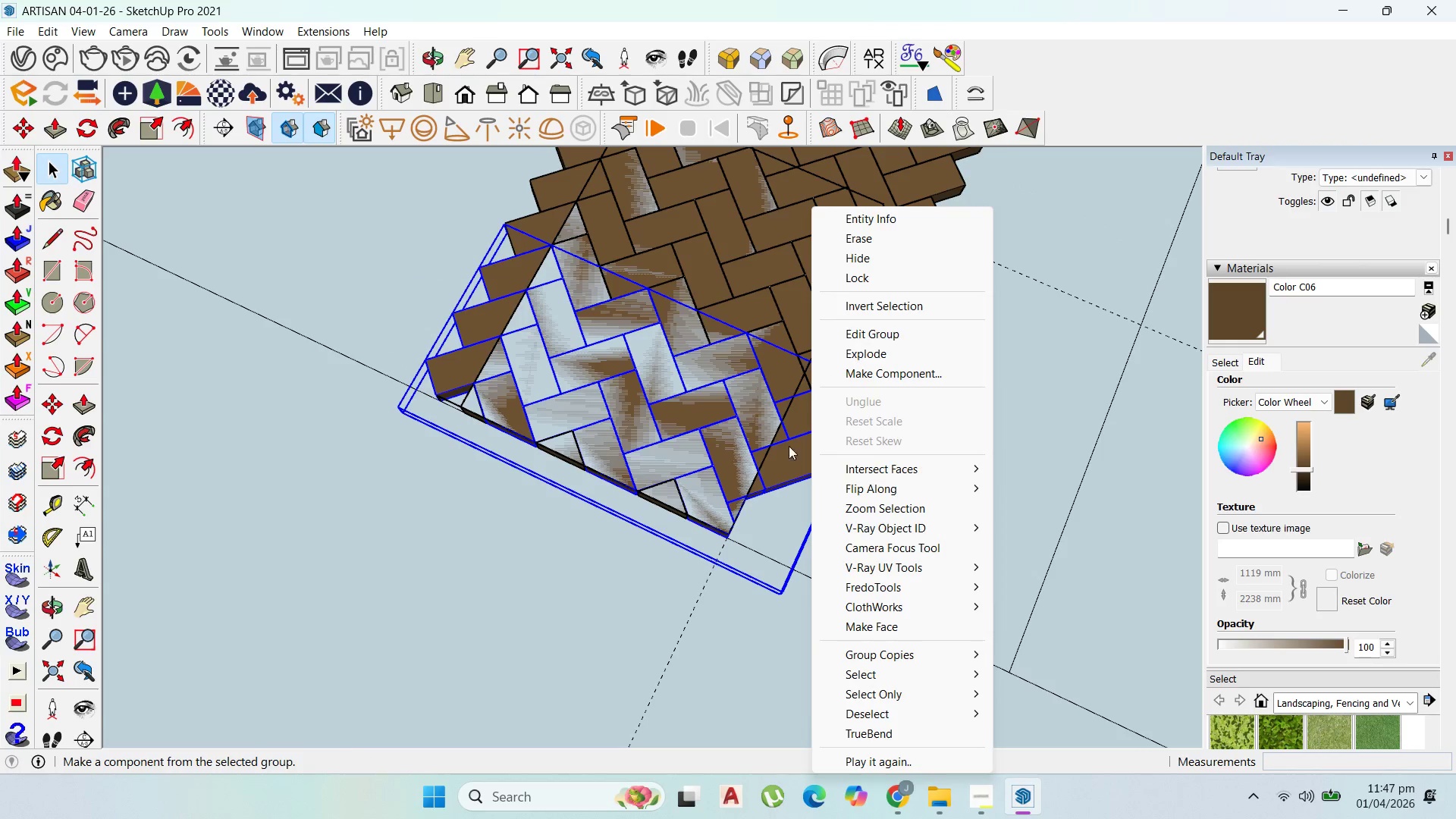 
wait(7.22)
 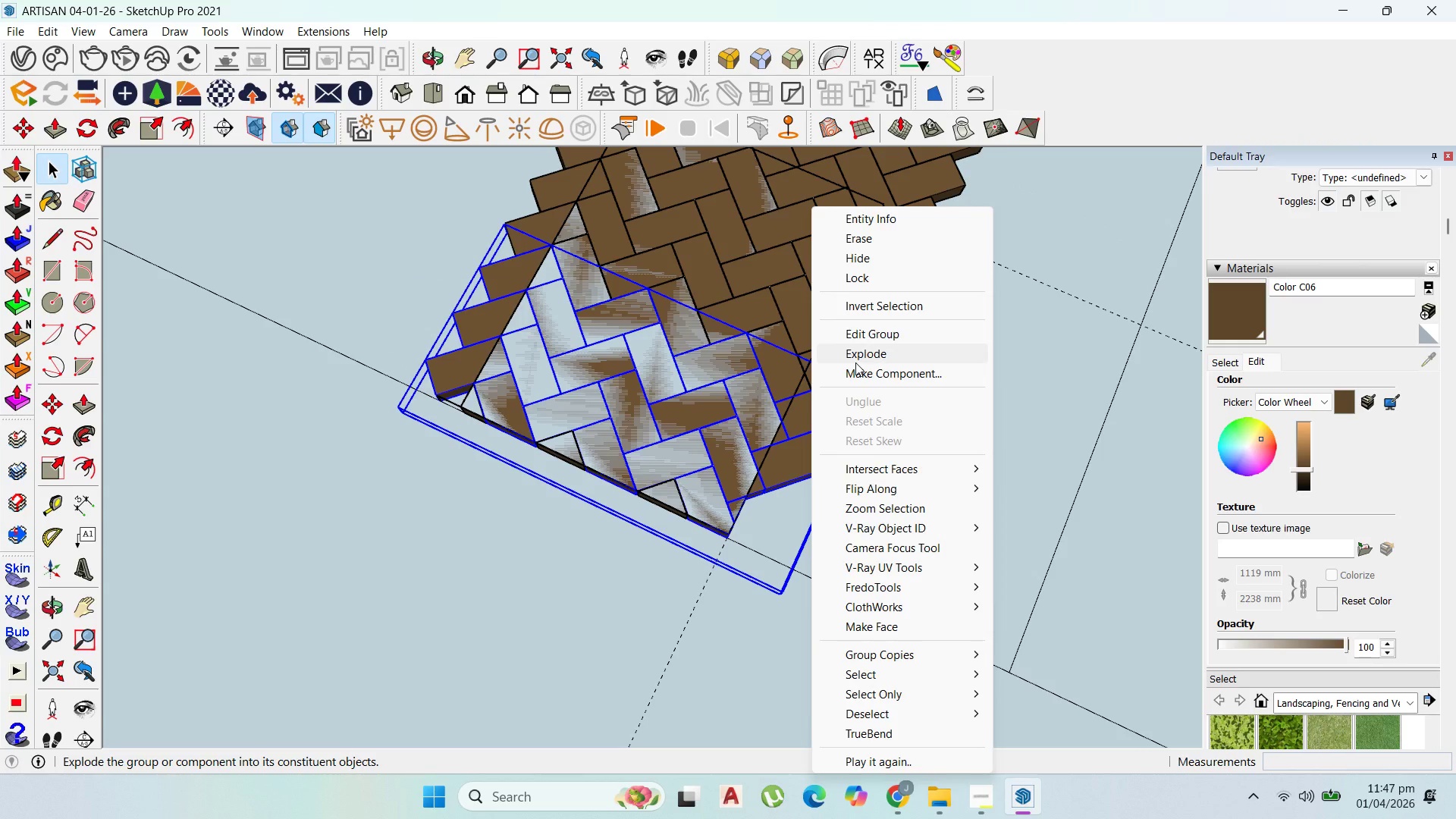 
left_click([876, 347])
 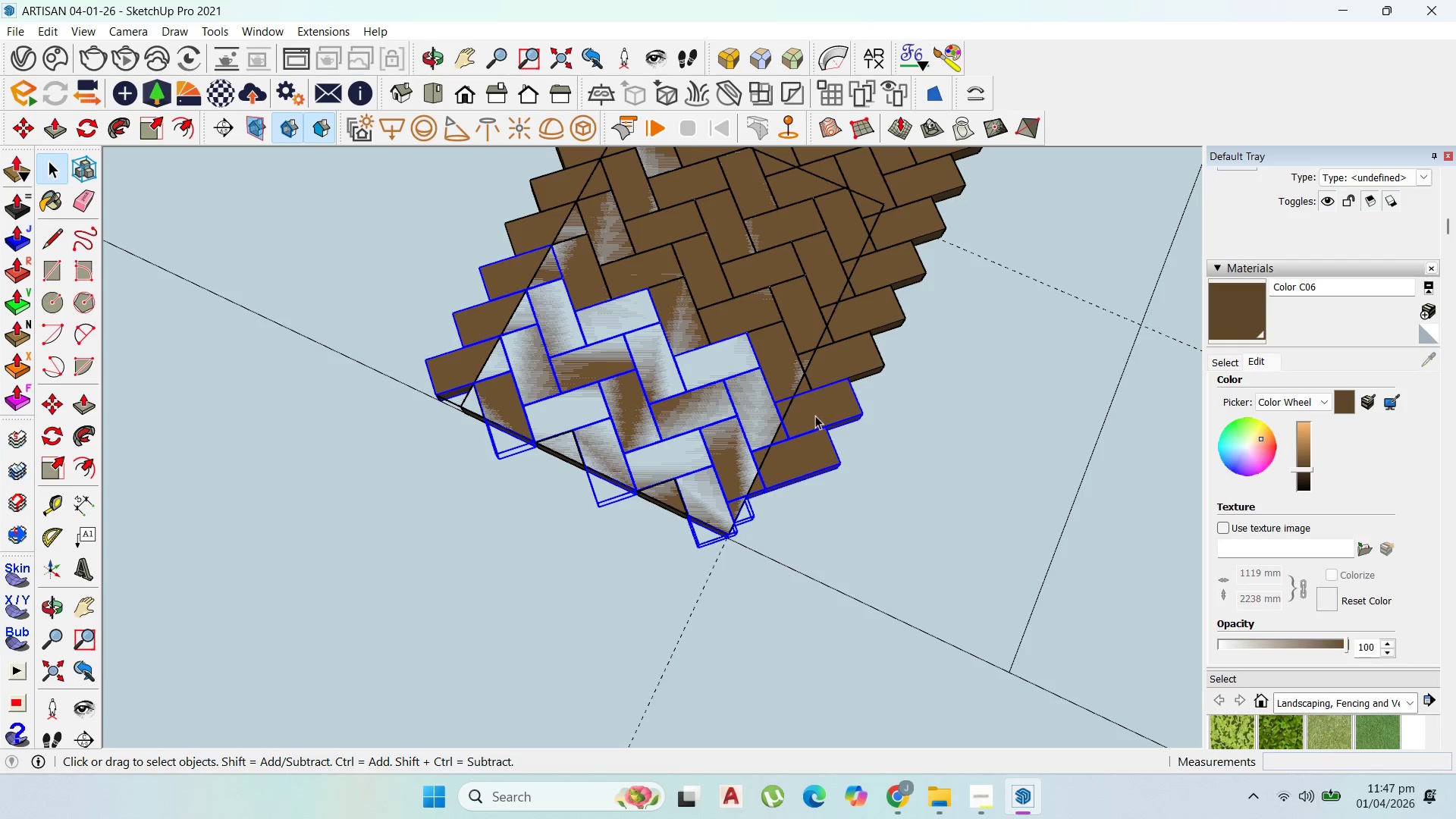 
left_click([780, 473])
 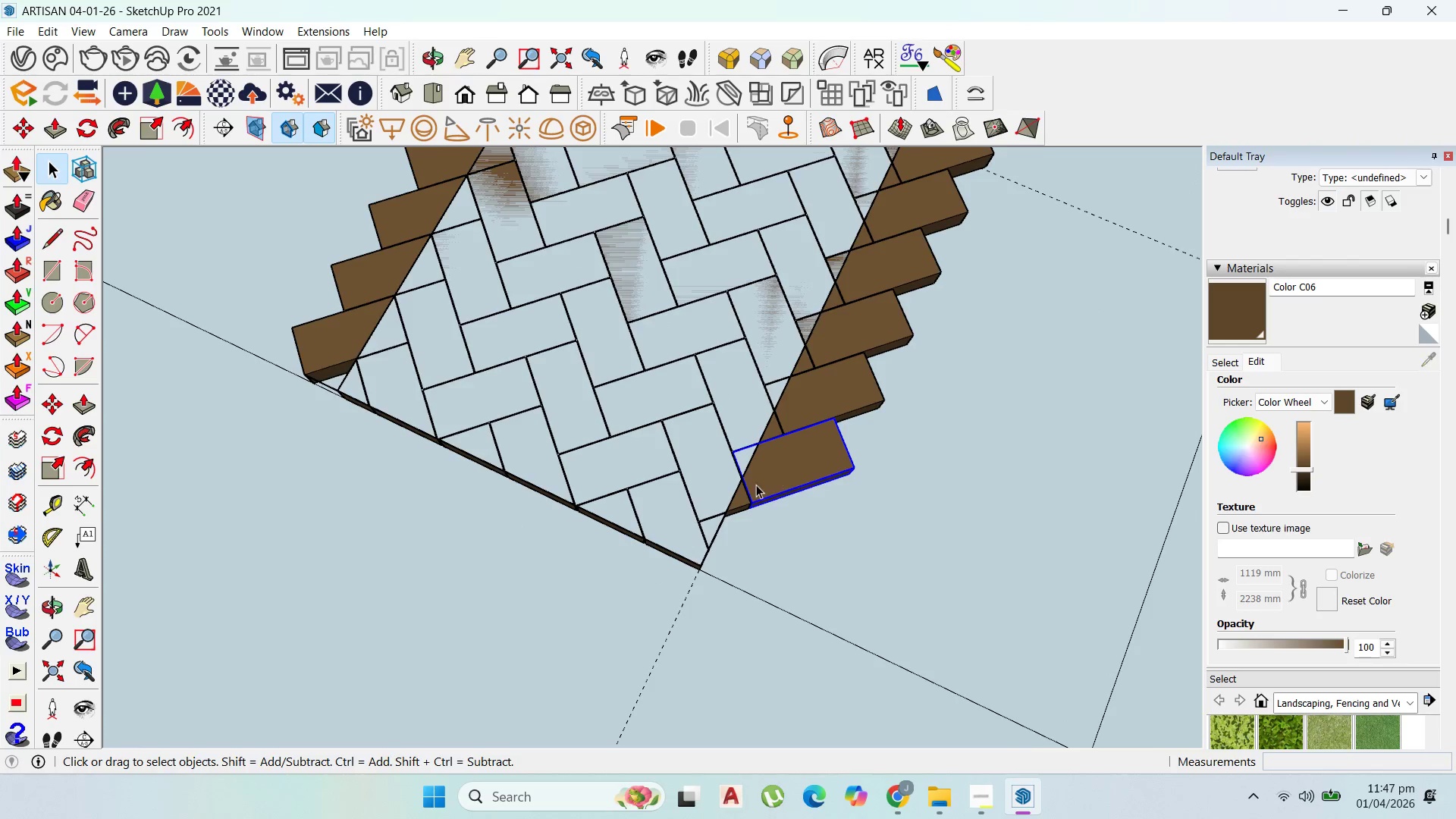 
scroll: coordinate [773, 498], scroll_direction: up, amount: 10.0
 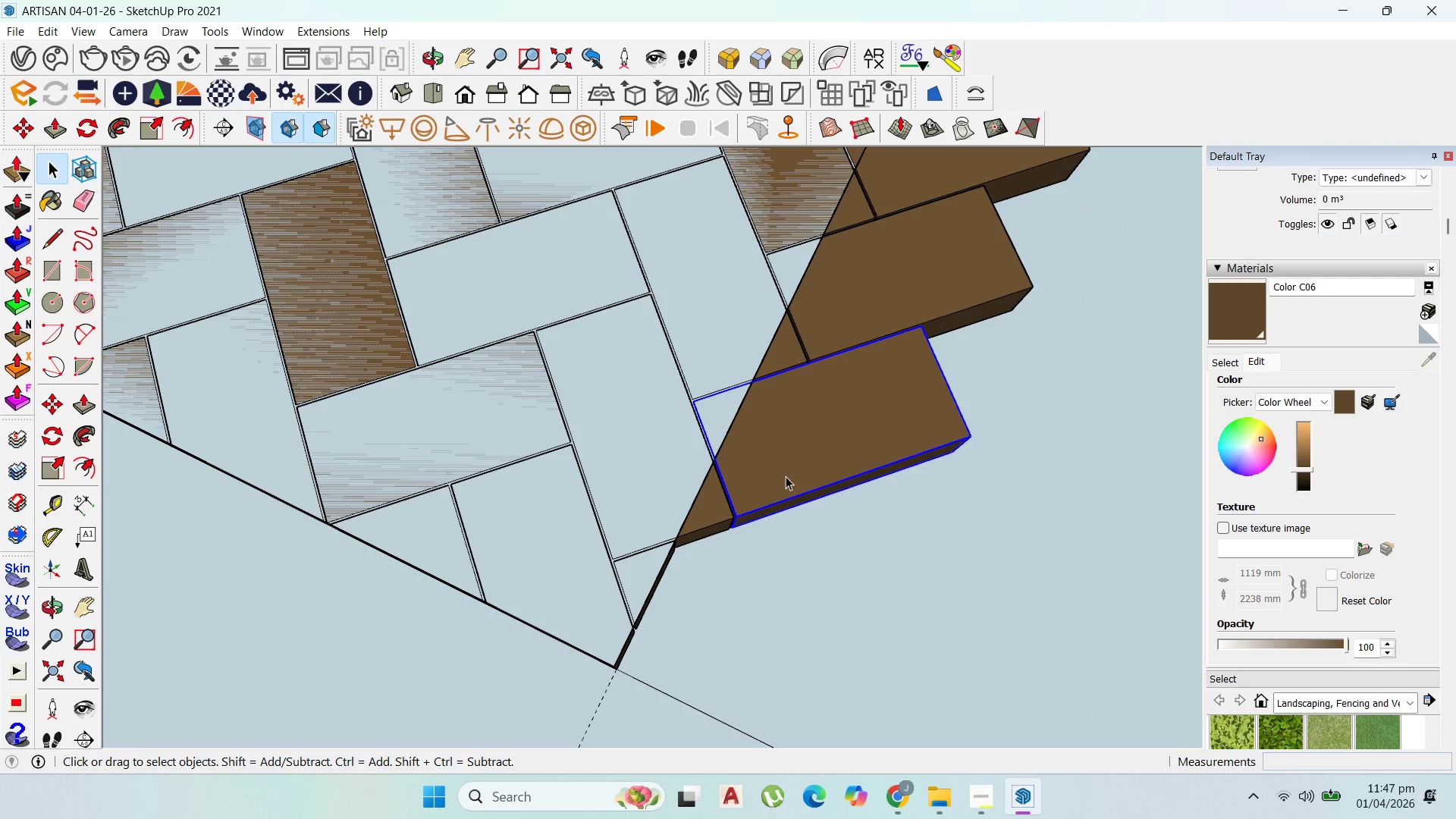 
scroll: coordinate [777, 510], scroll_direction: down, amount: 6.0
 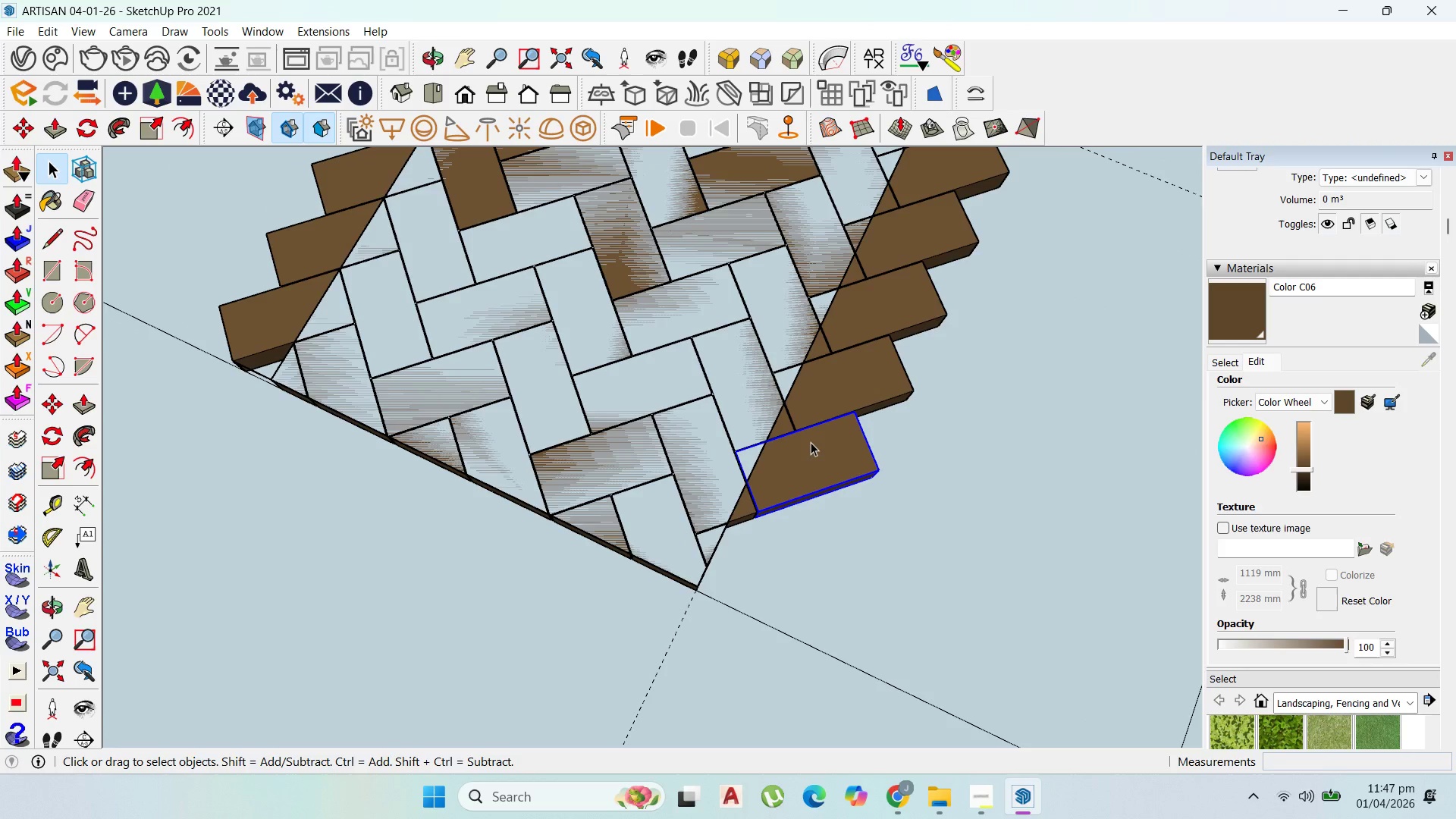 
left_click([706, 544])
 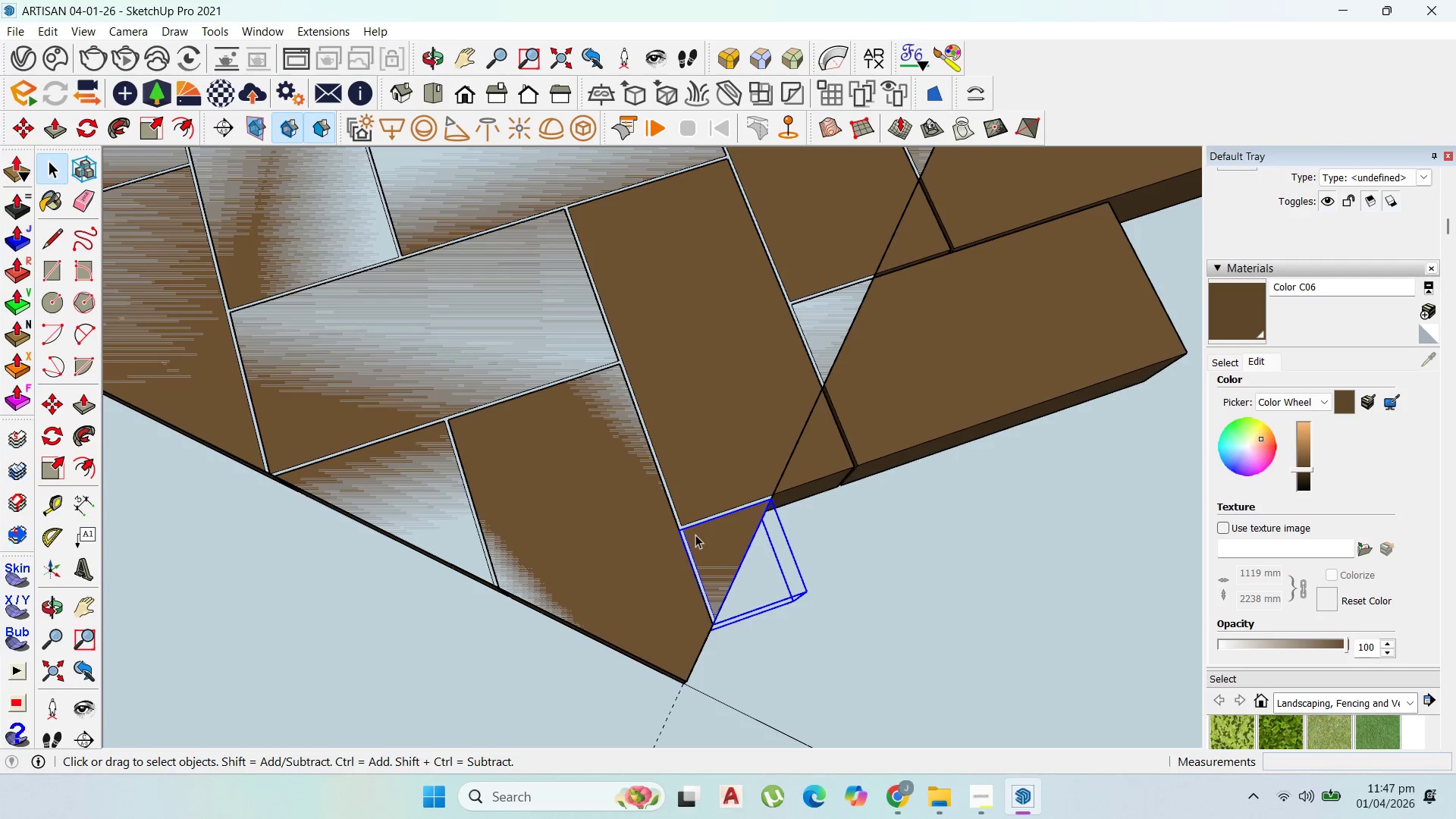 
scroll: coordinate [698, 534], scroll_direction: up, amount: 10.0
 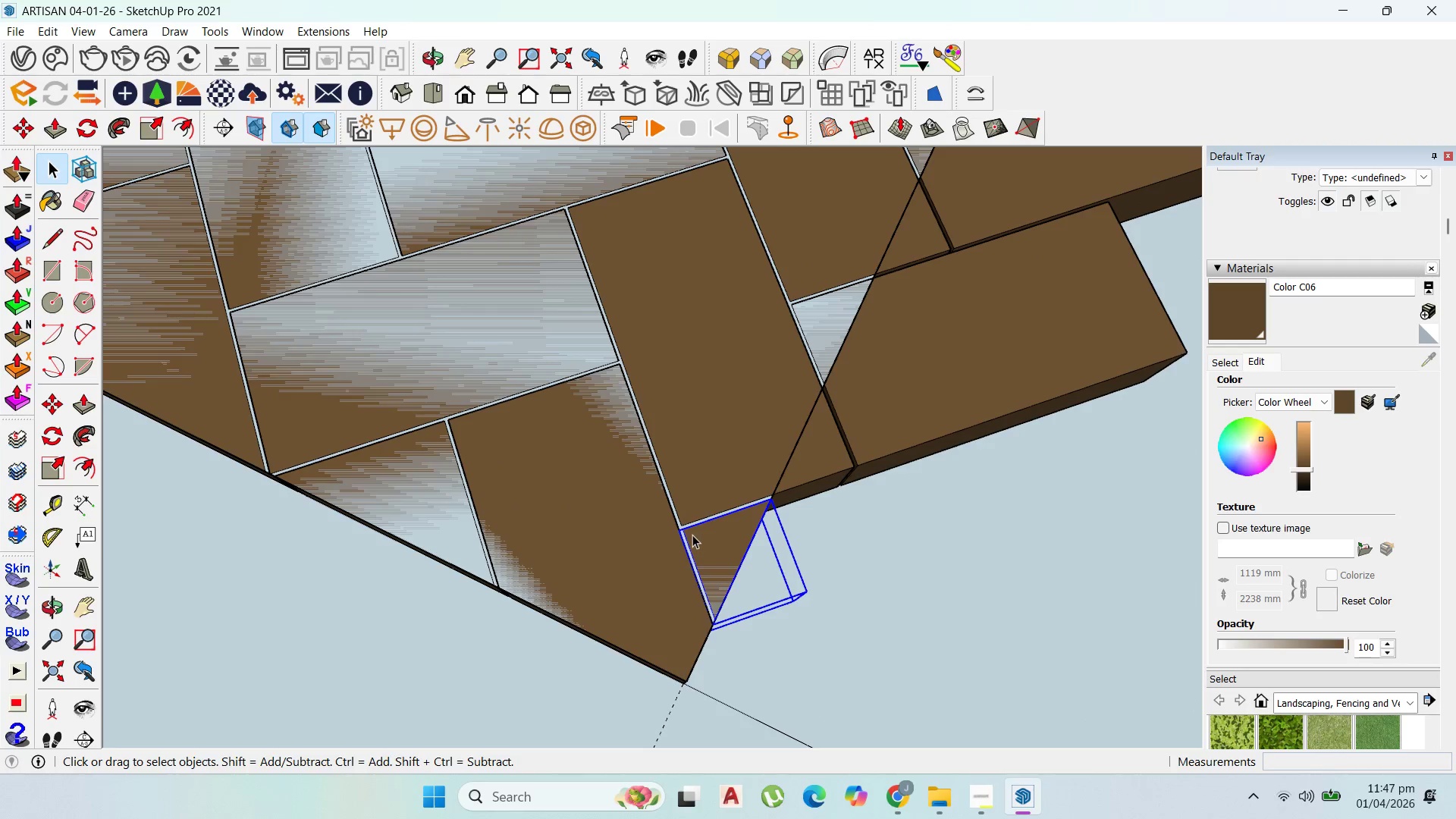 
key(M)
 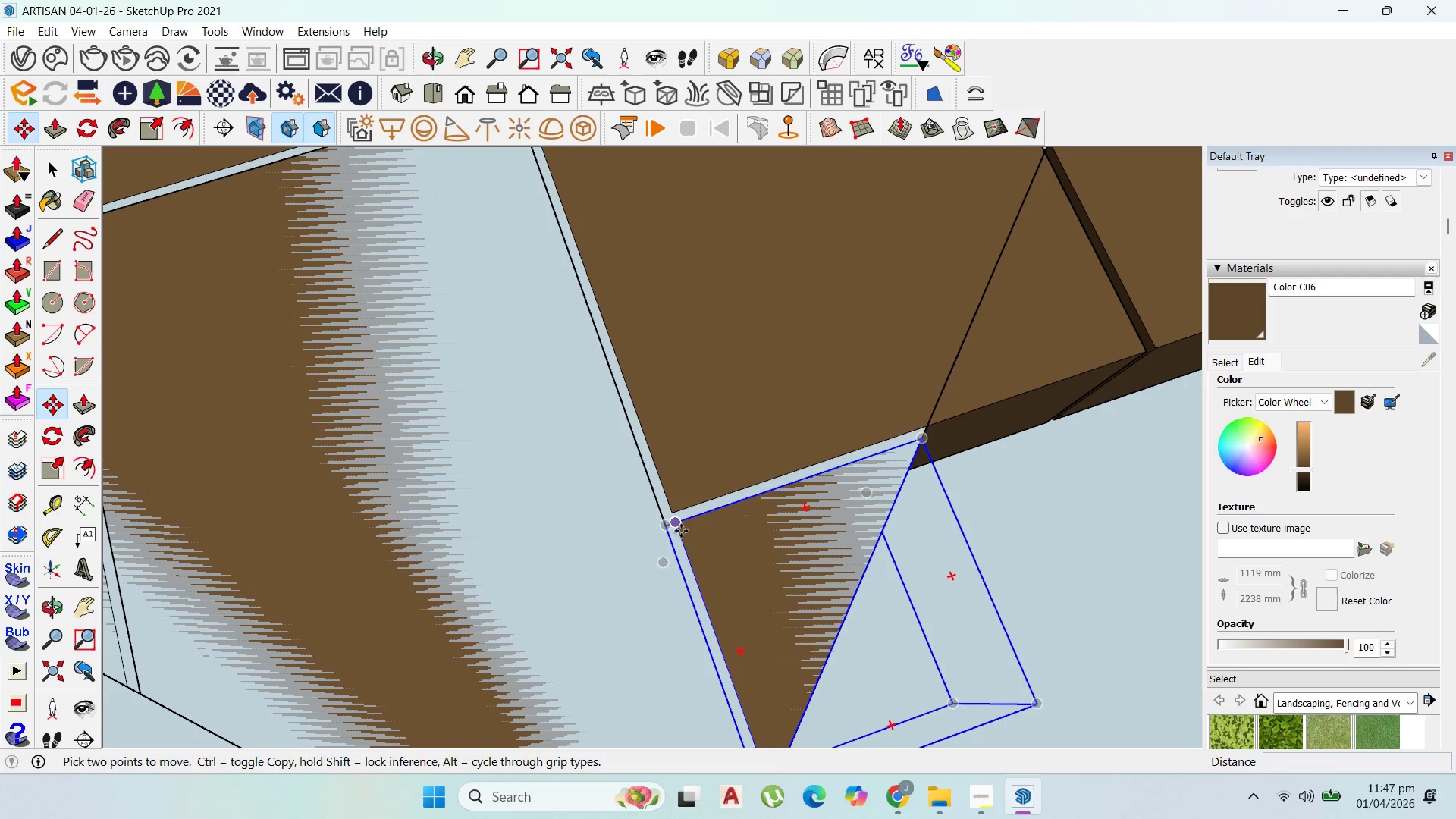 
scroll: coordinate [685, 533], scroll_direction: up, amount: 10.0
 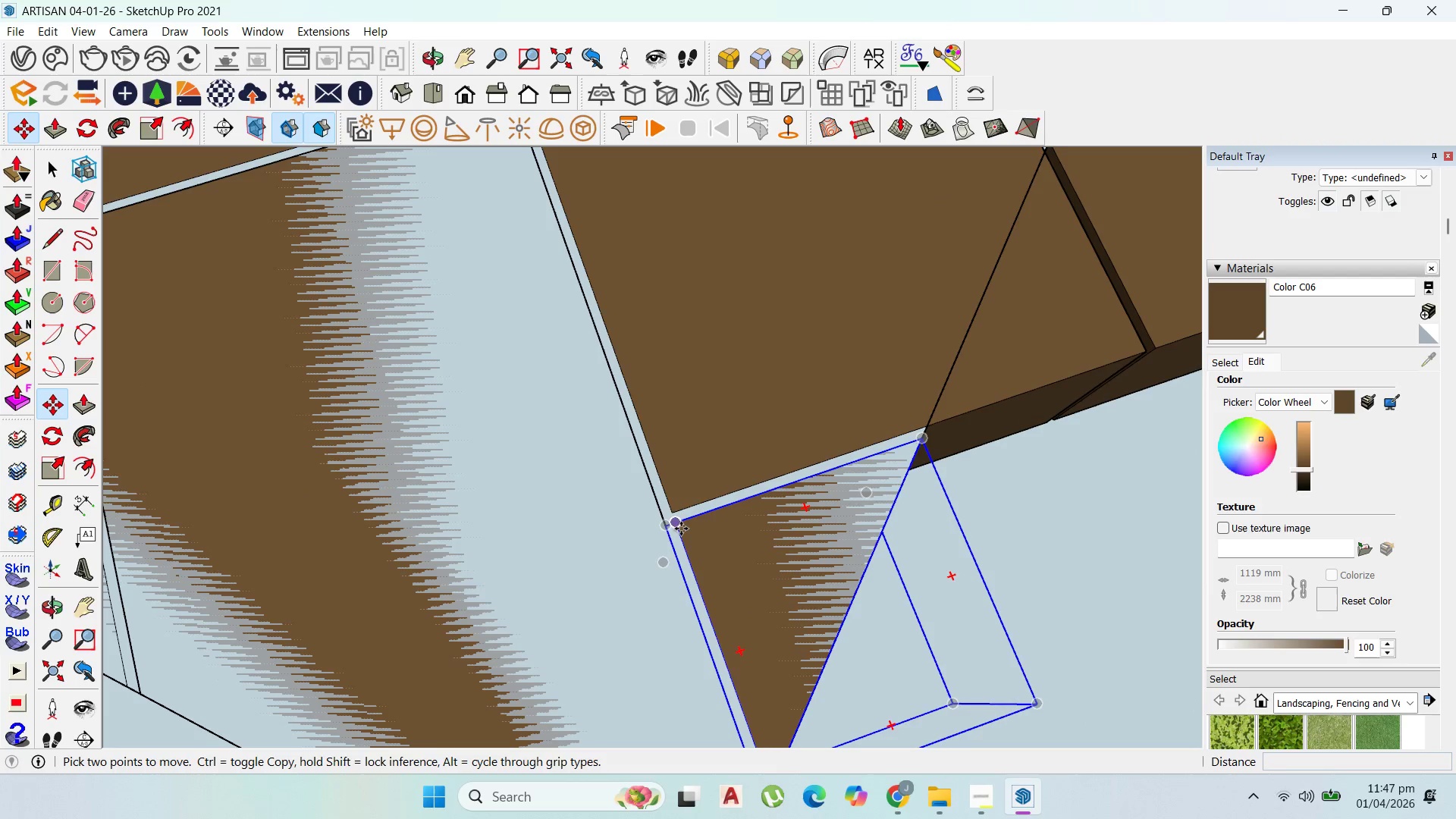 
left_click([681, 529])
 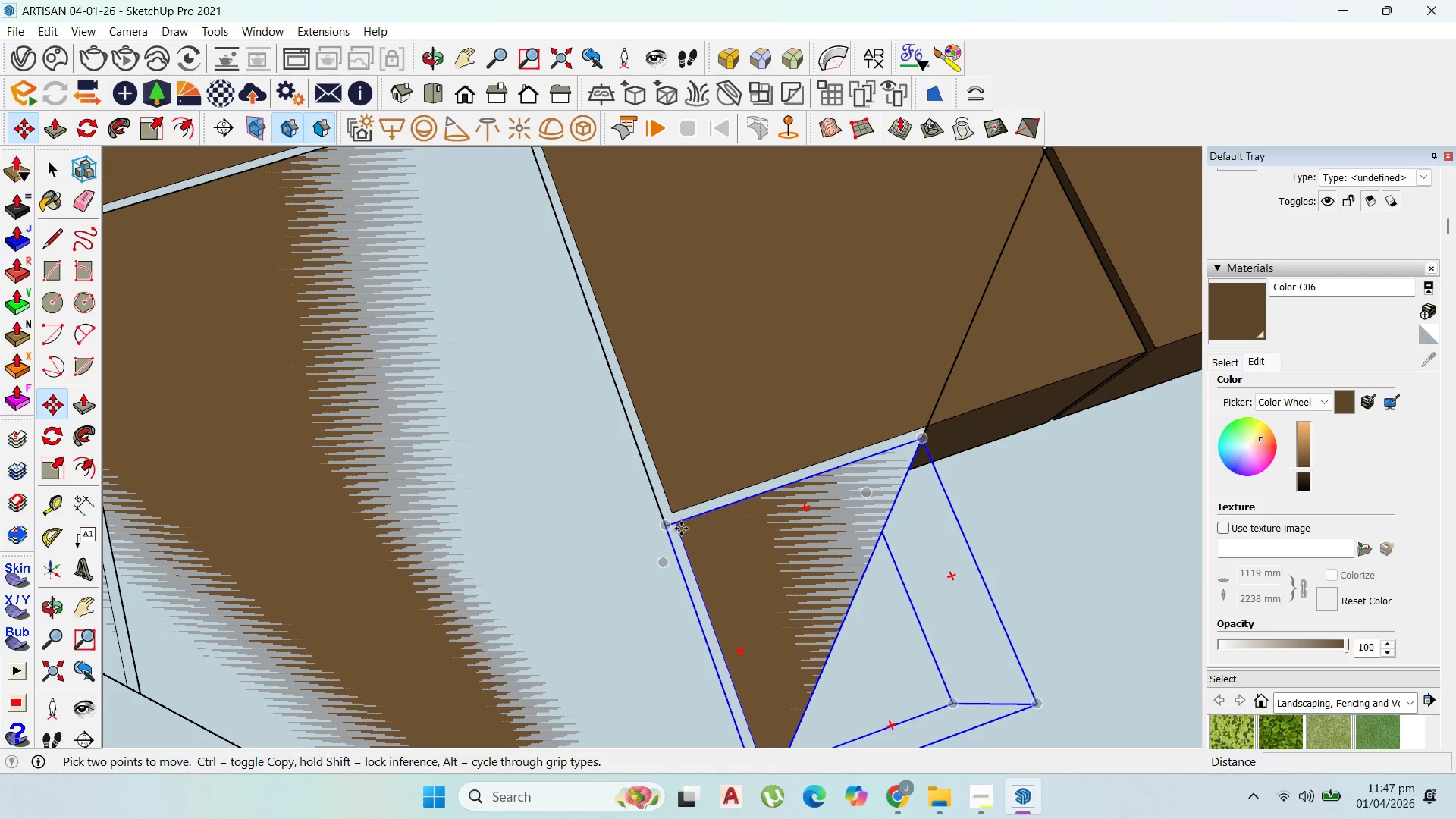 
key(Control+ControlLeft)
 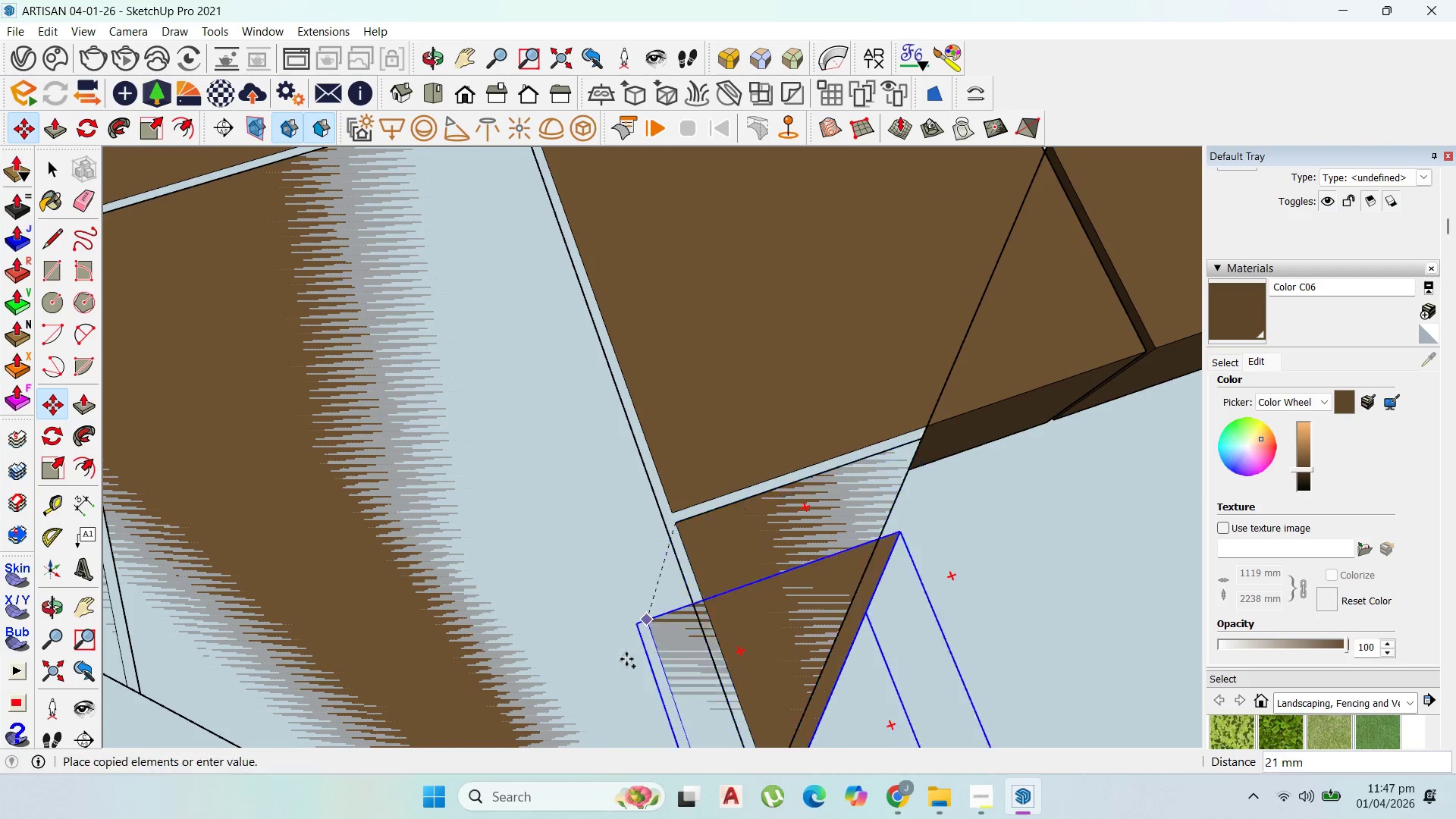 
scroll: coordinate [769, 384], scroll_direction: down, amount: 7.0
 